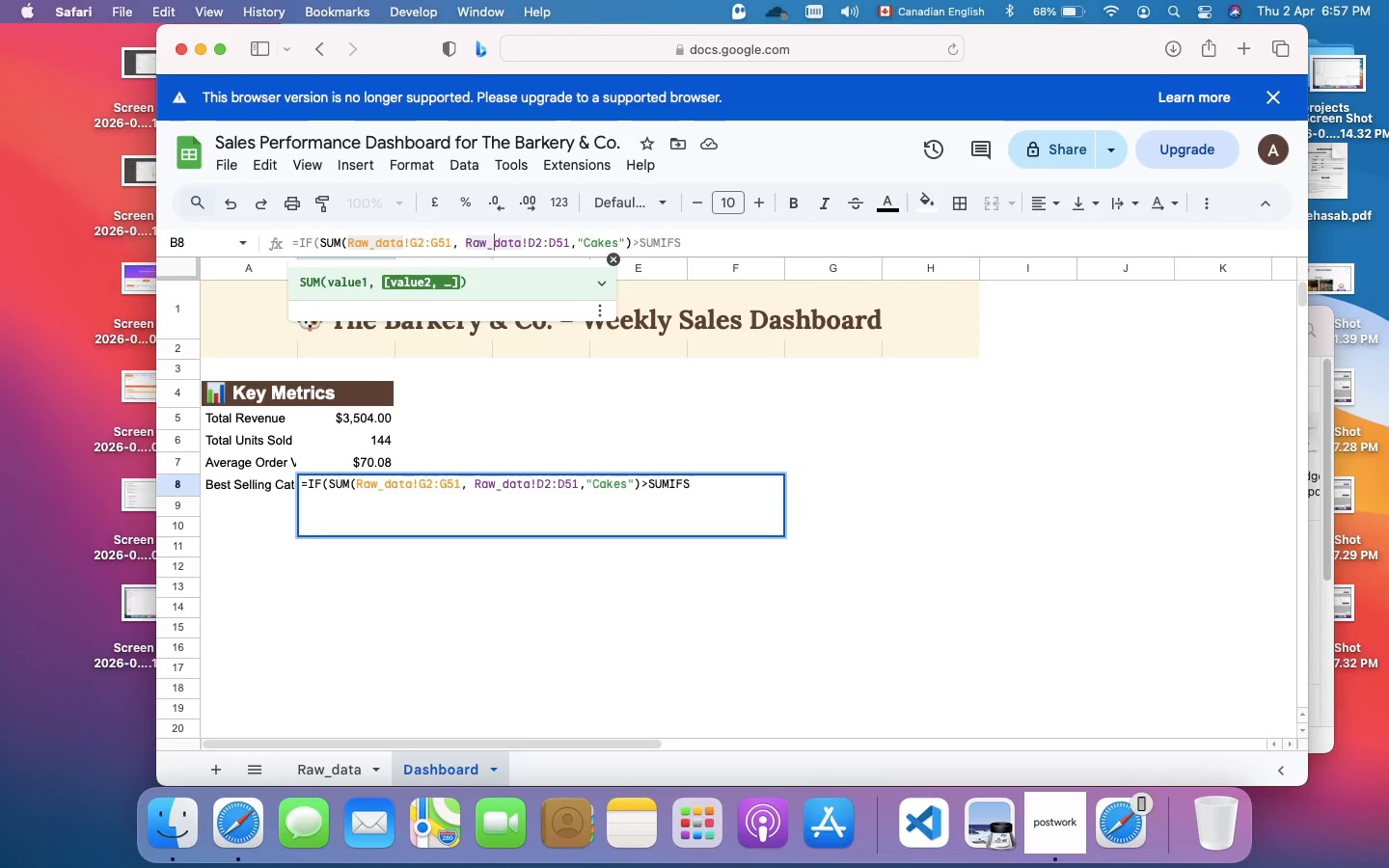 
key(ArrowLeft)
 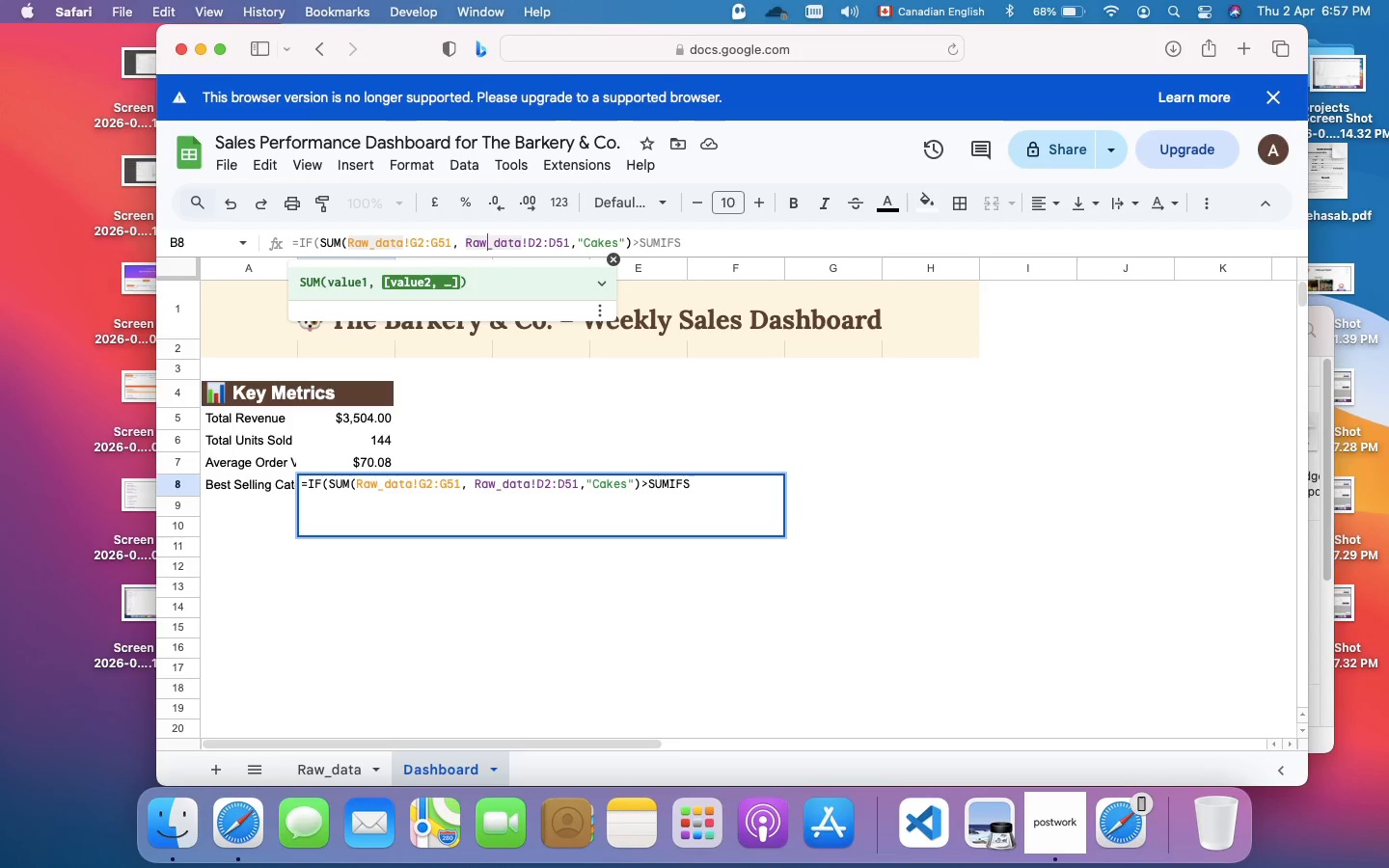 
key(ArrowLeft)
 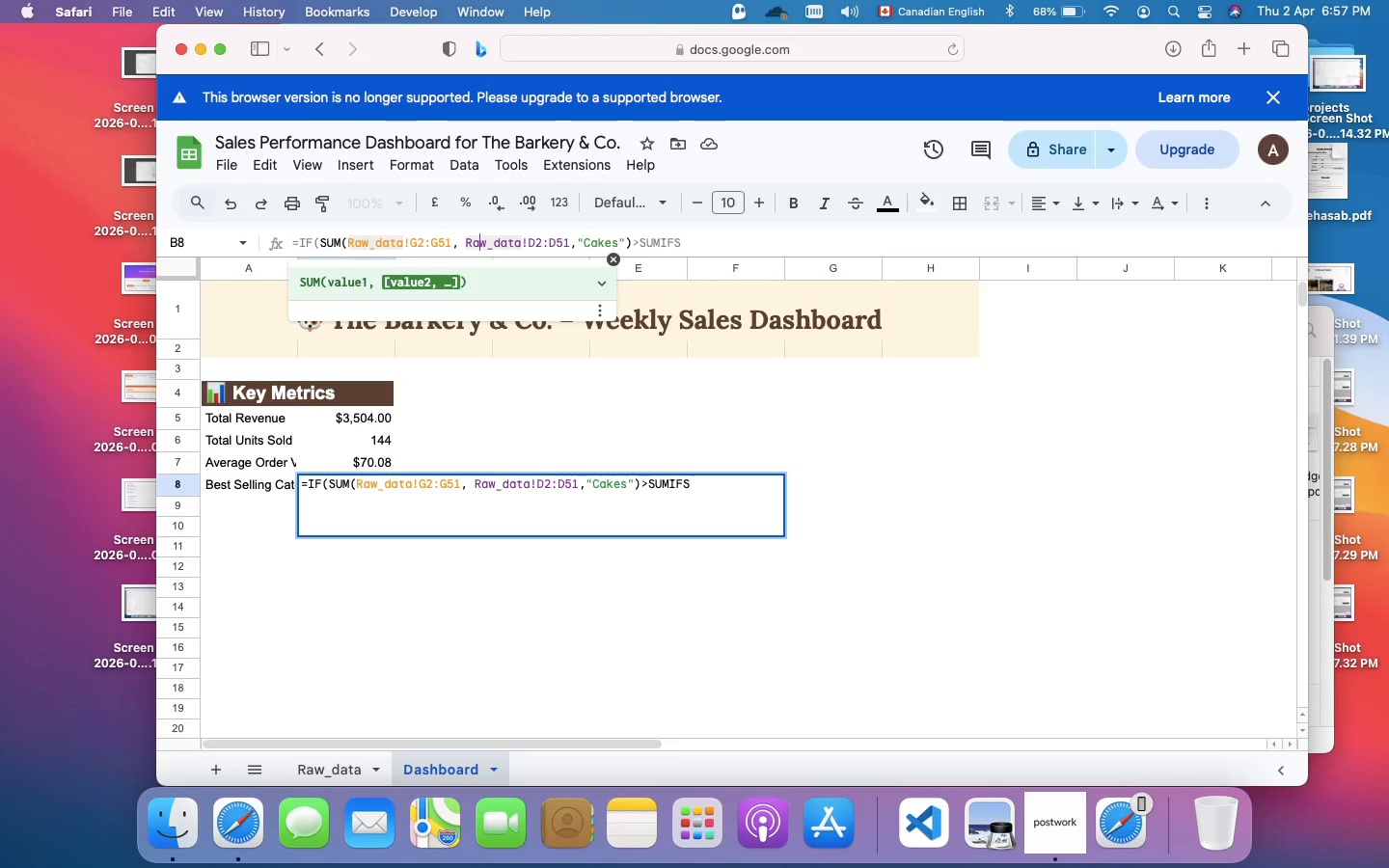 
key(ArrowLeft)
 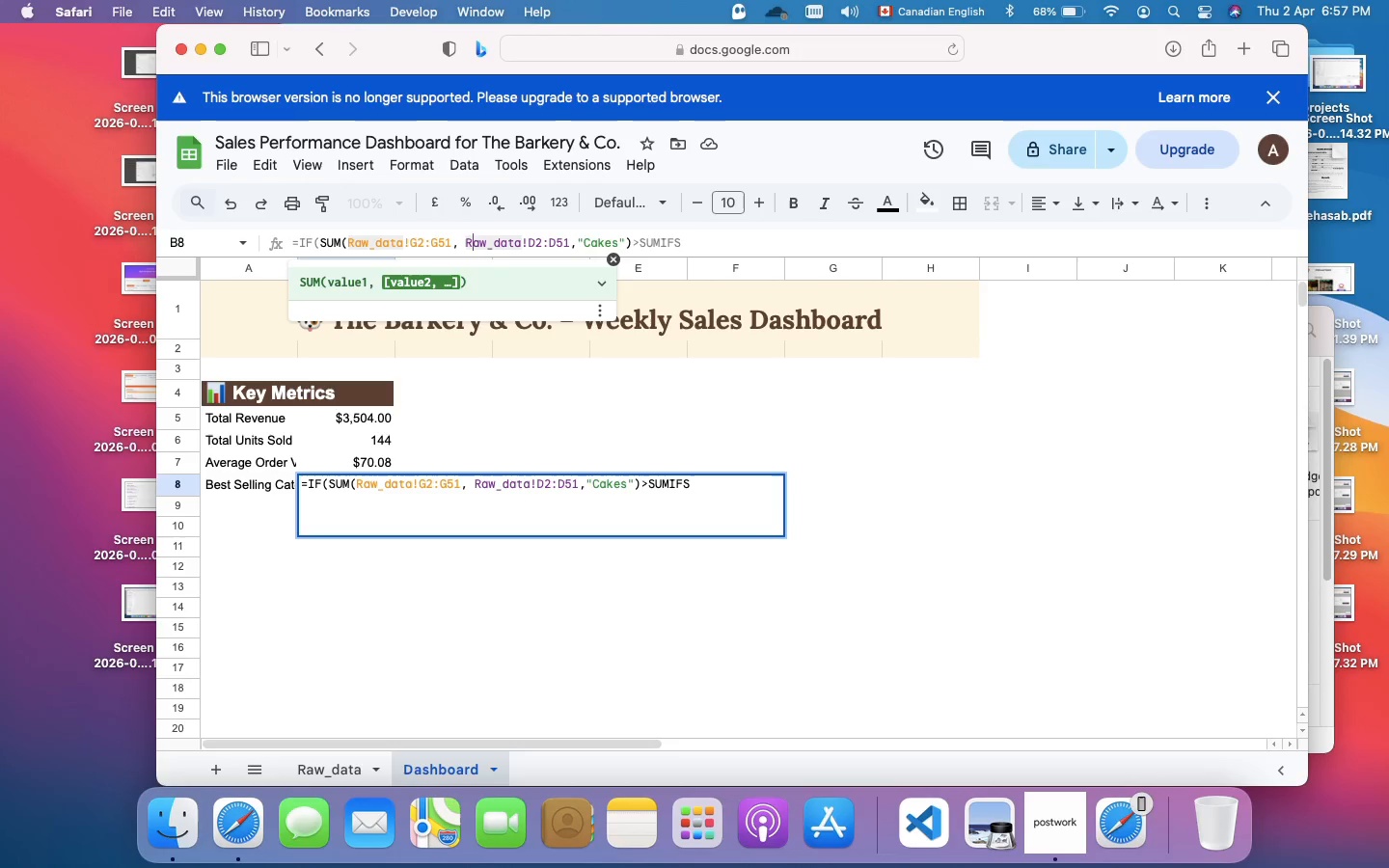 
key(ArrowLeft)
 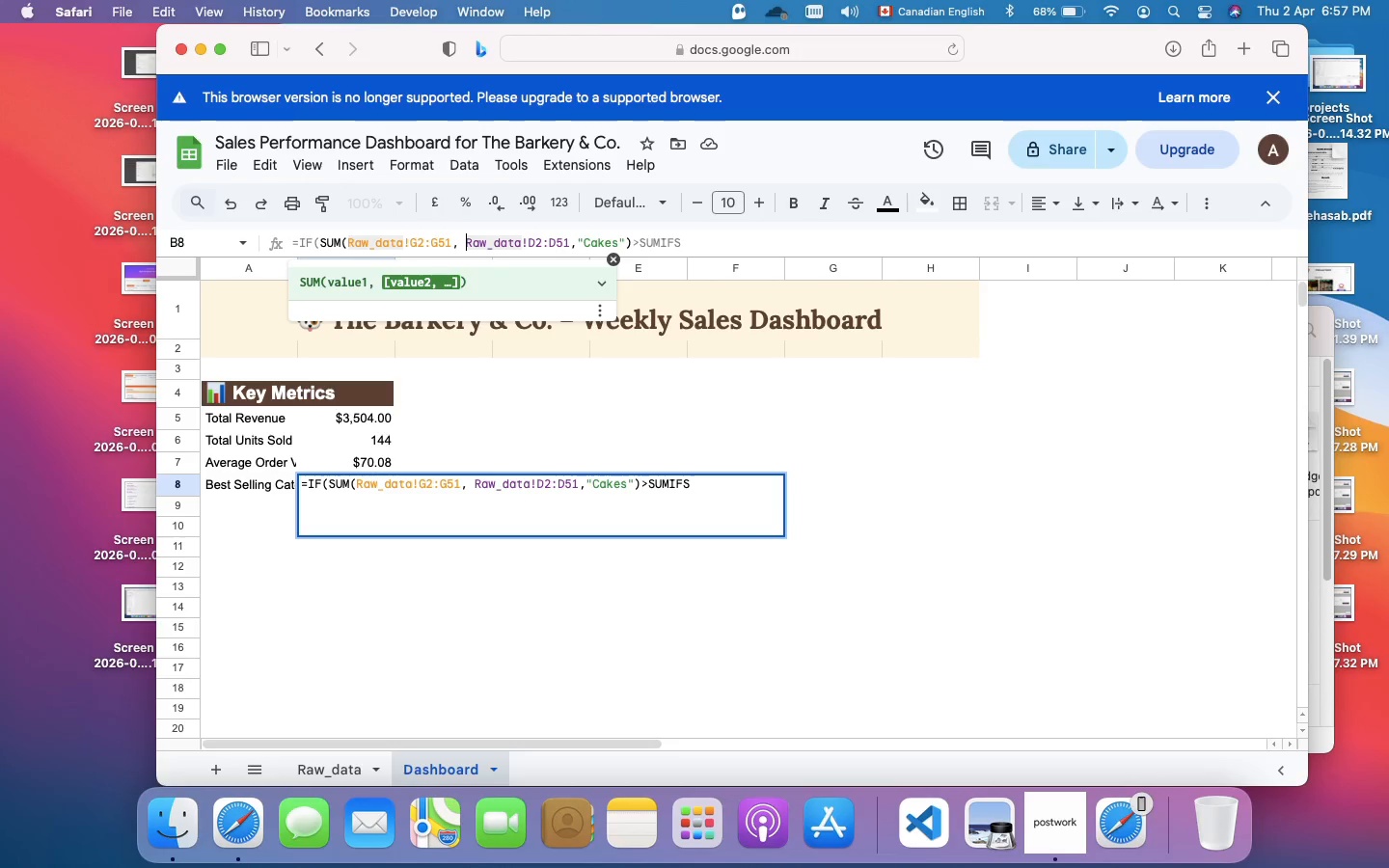 
hold_key(key=ArrowLeft, duration=1.51)
 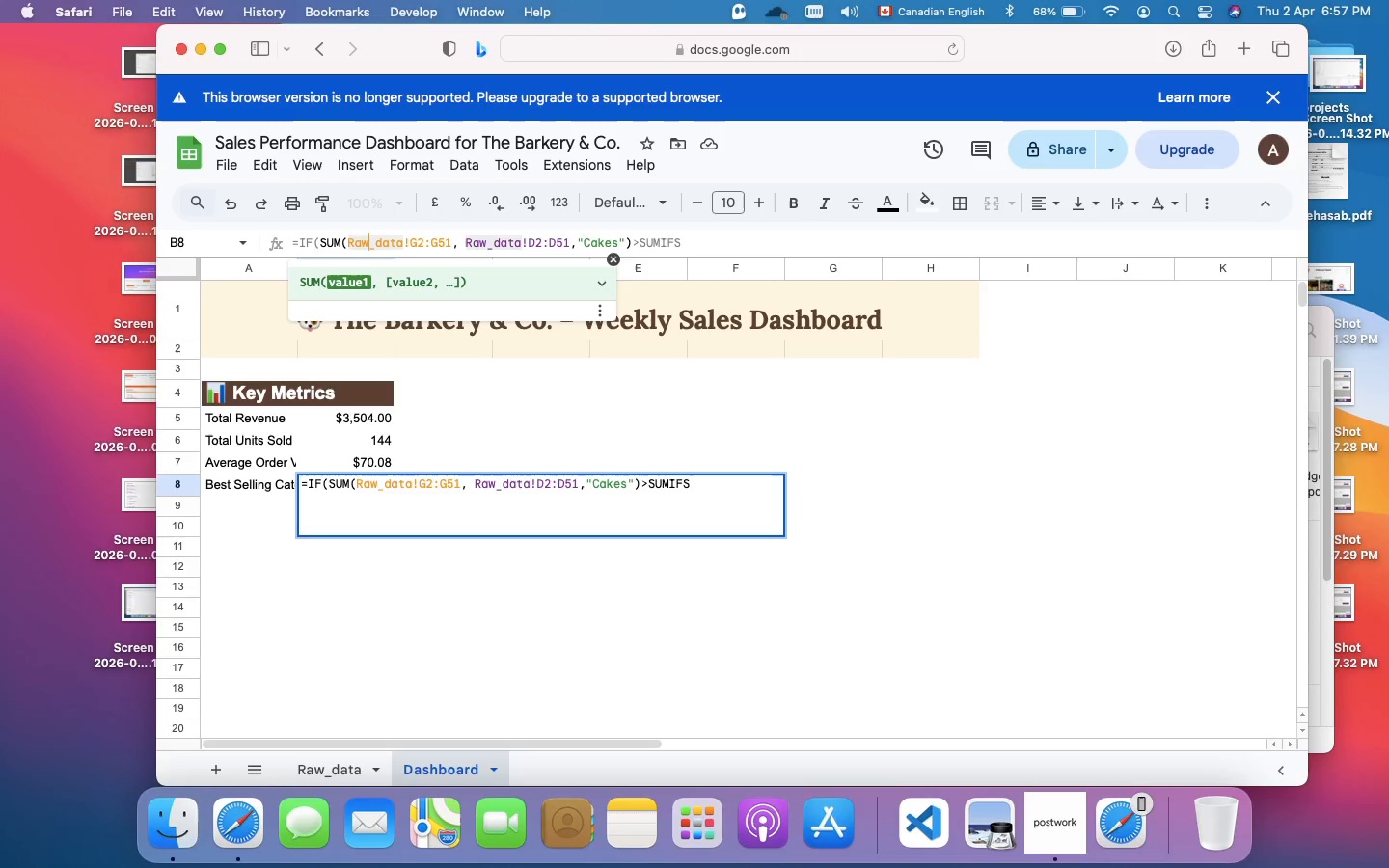 
key(ArrowLeft)
 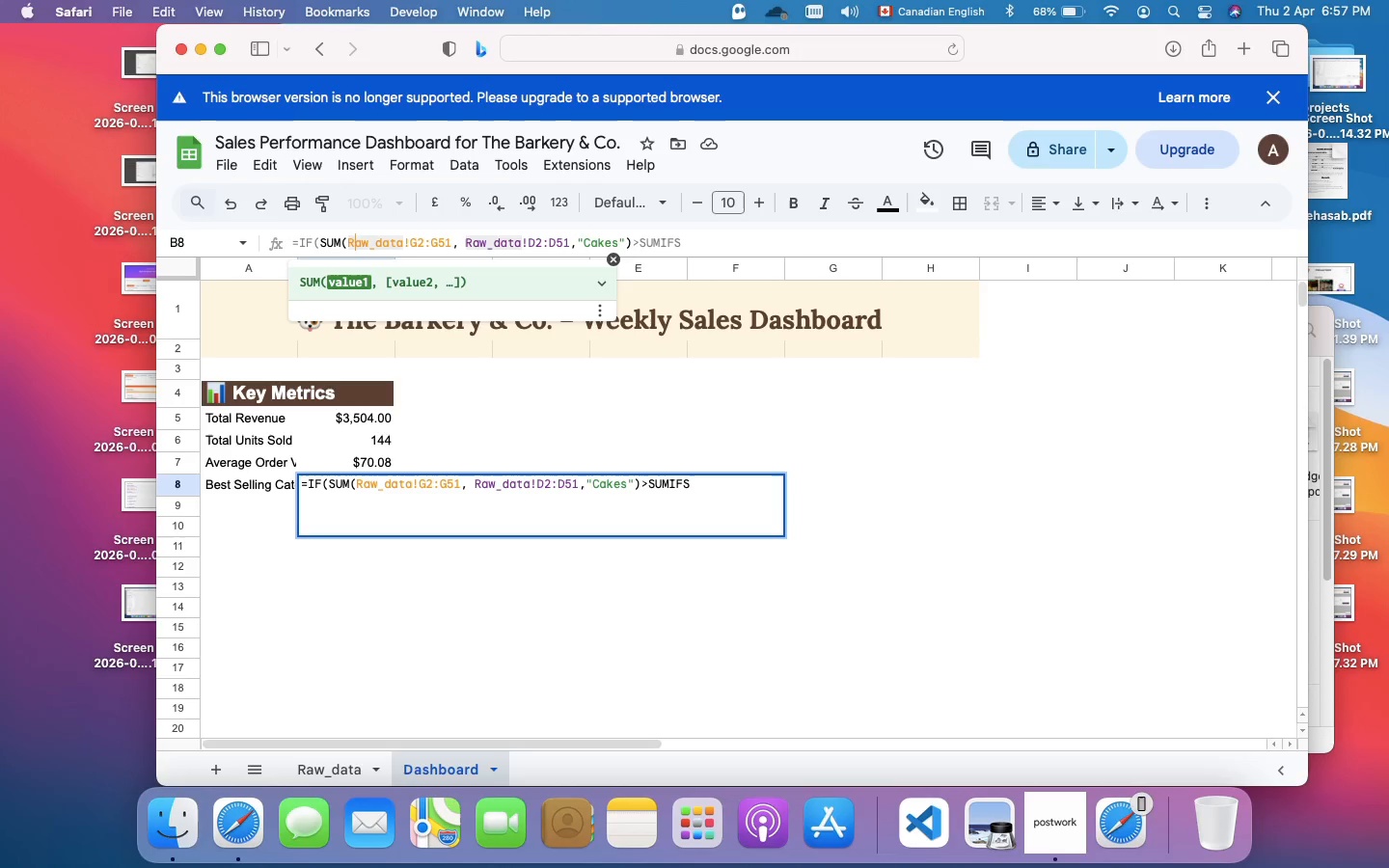 
key(ArrowLeft)
 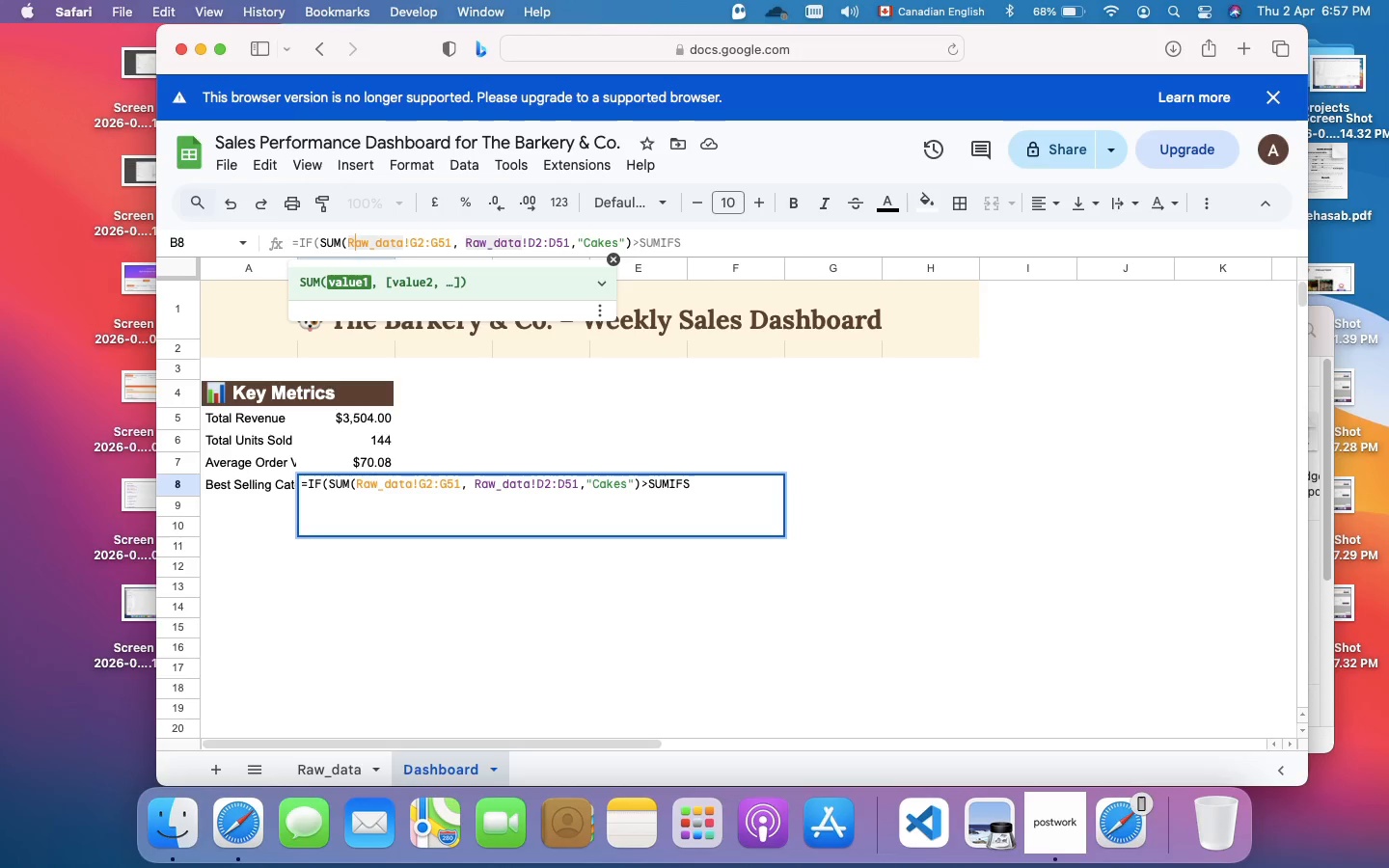 
key(ArrowLeft)
 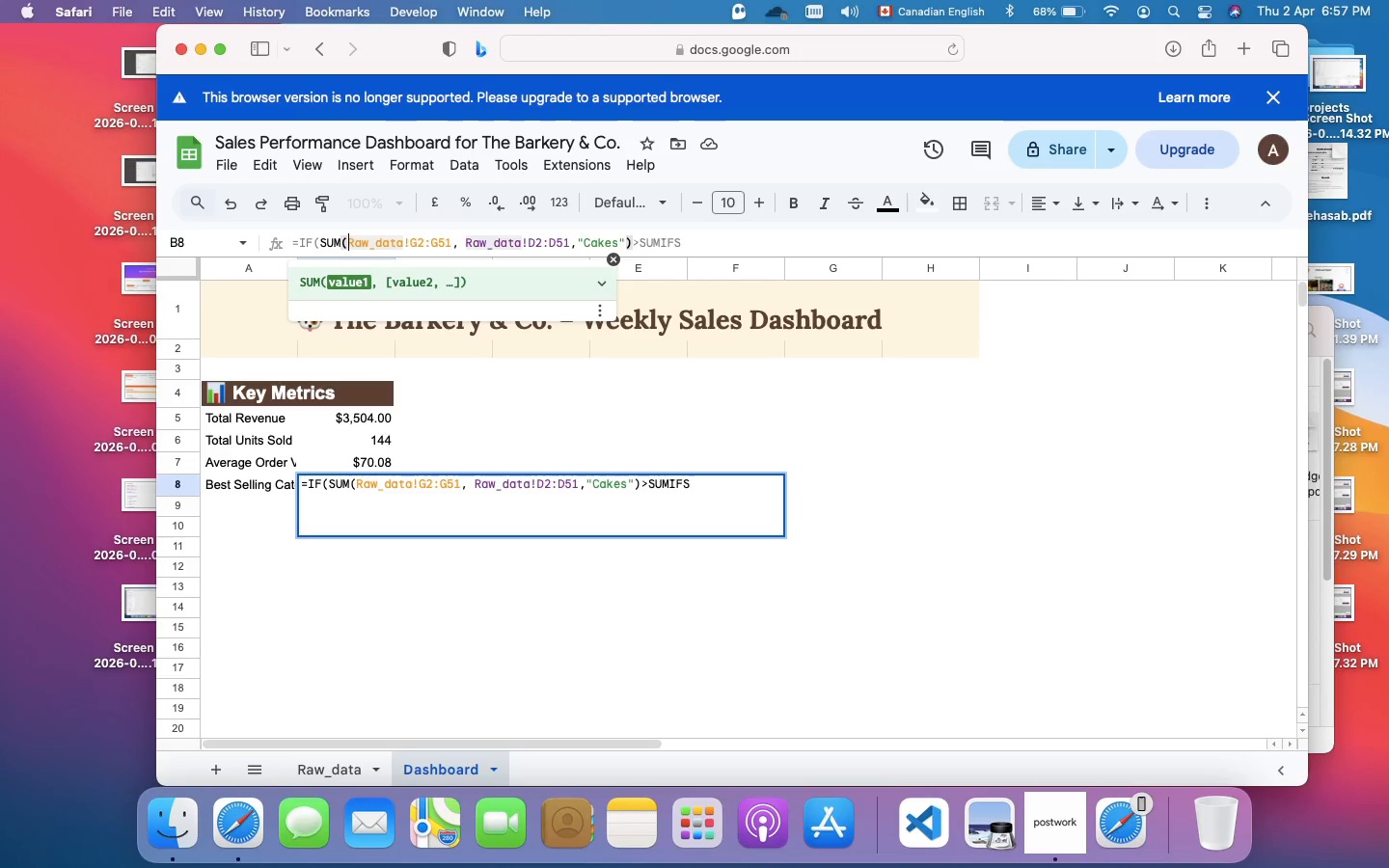 
key(ArrowLeft)
 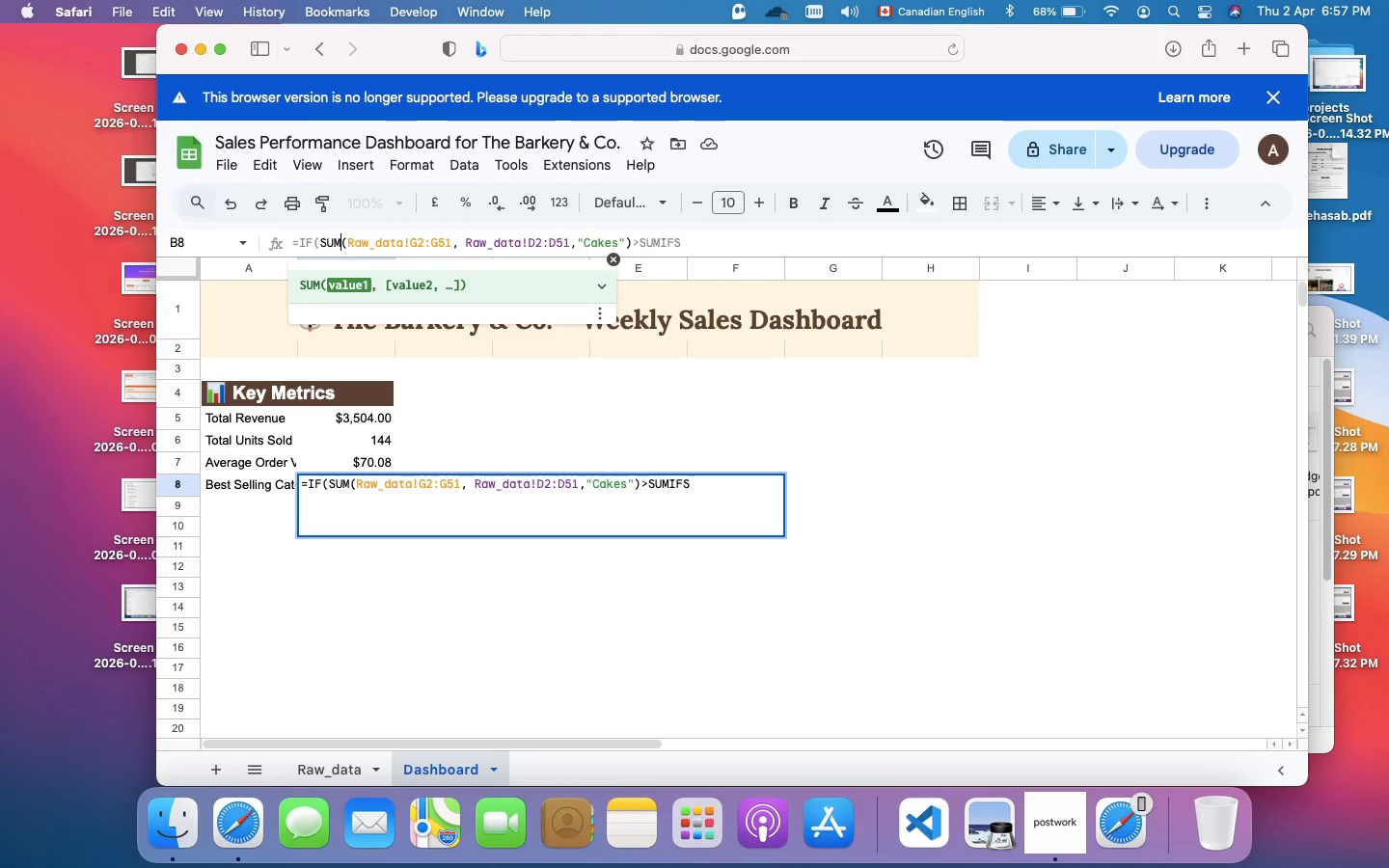 
key(ArrowLeft)
 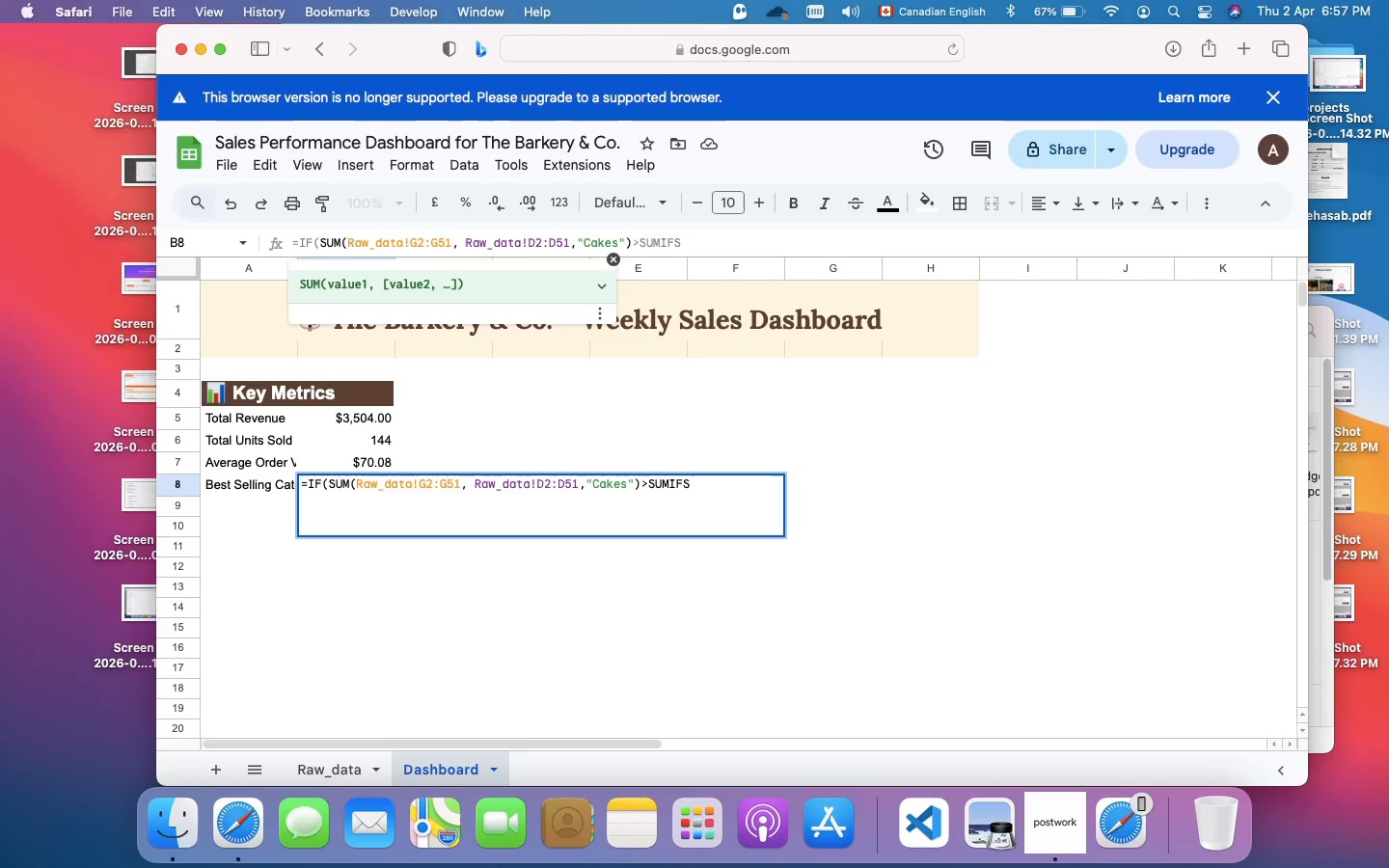 
type(IFS)
 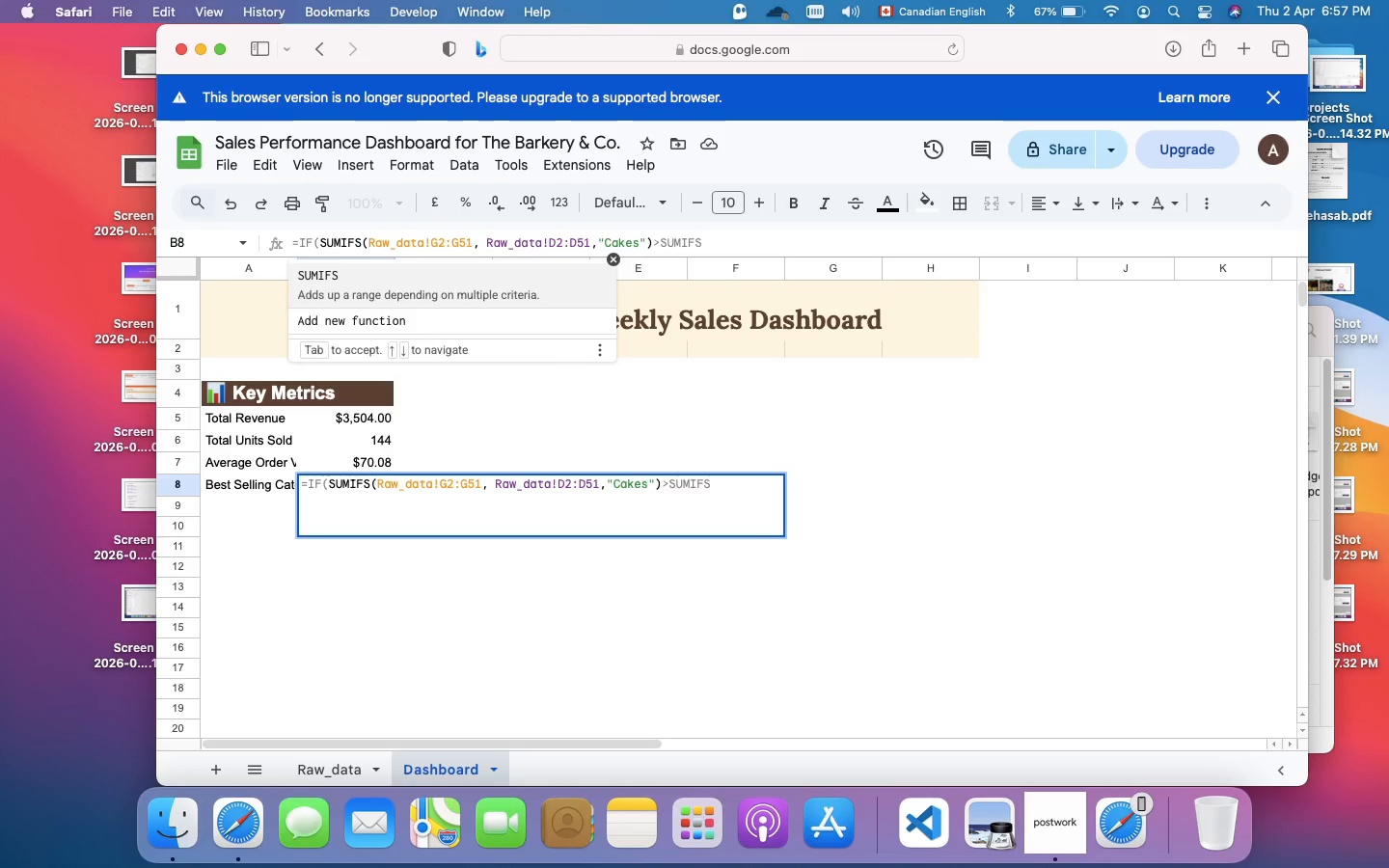 
hold_key(key=ArrowRight, duration=1.5)
 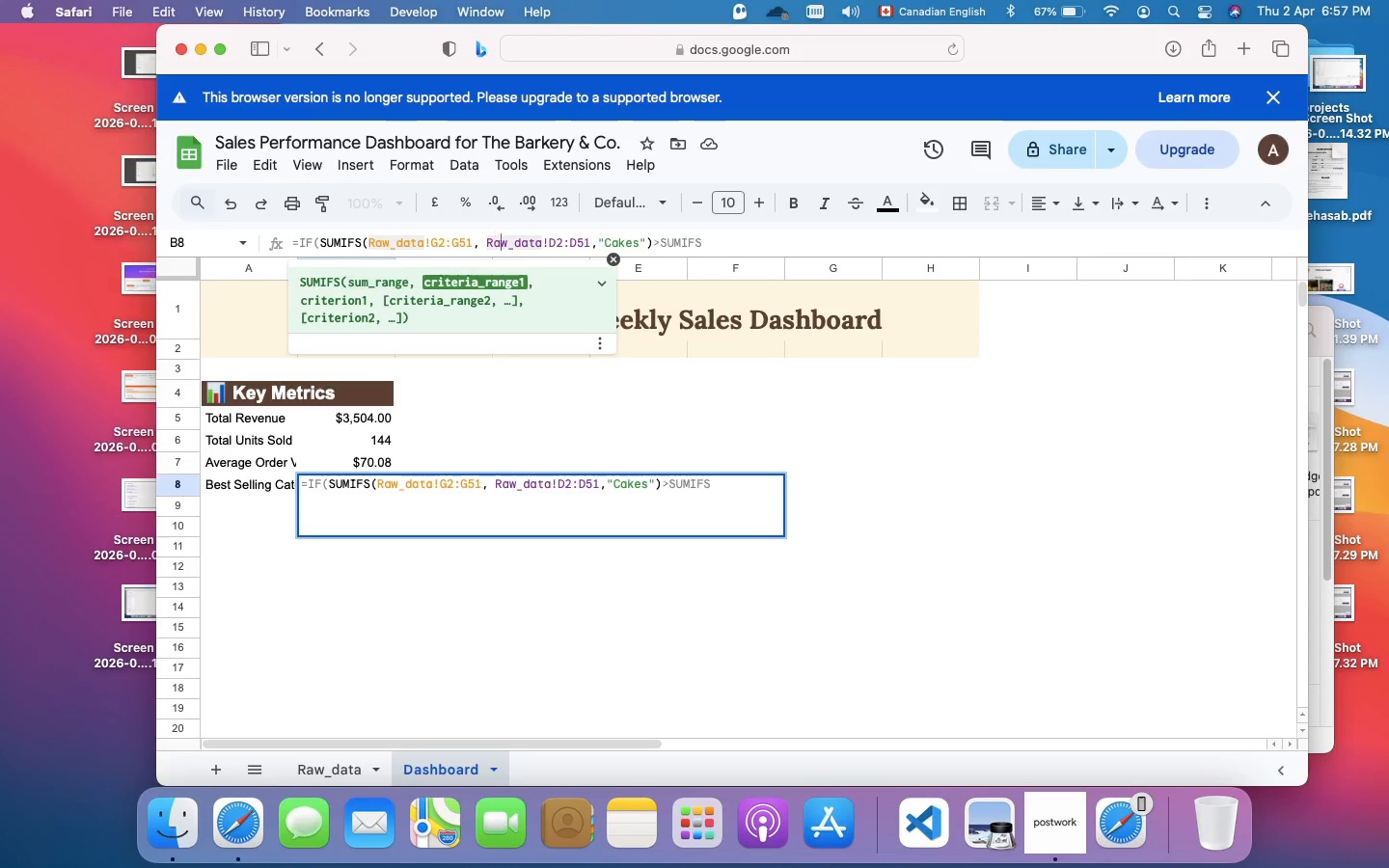 
hold_key(key=ArrowRight, duration=1.51)
 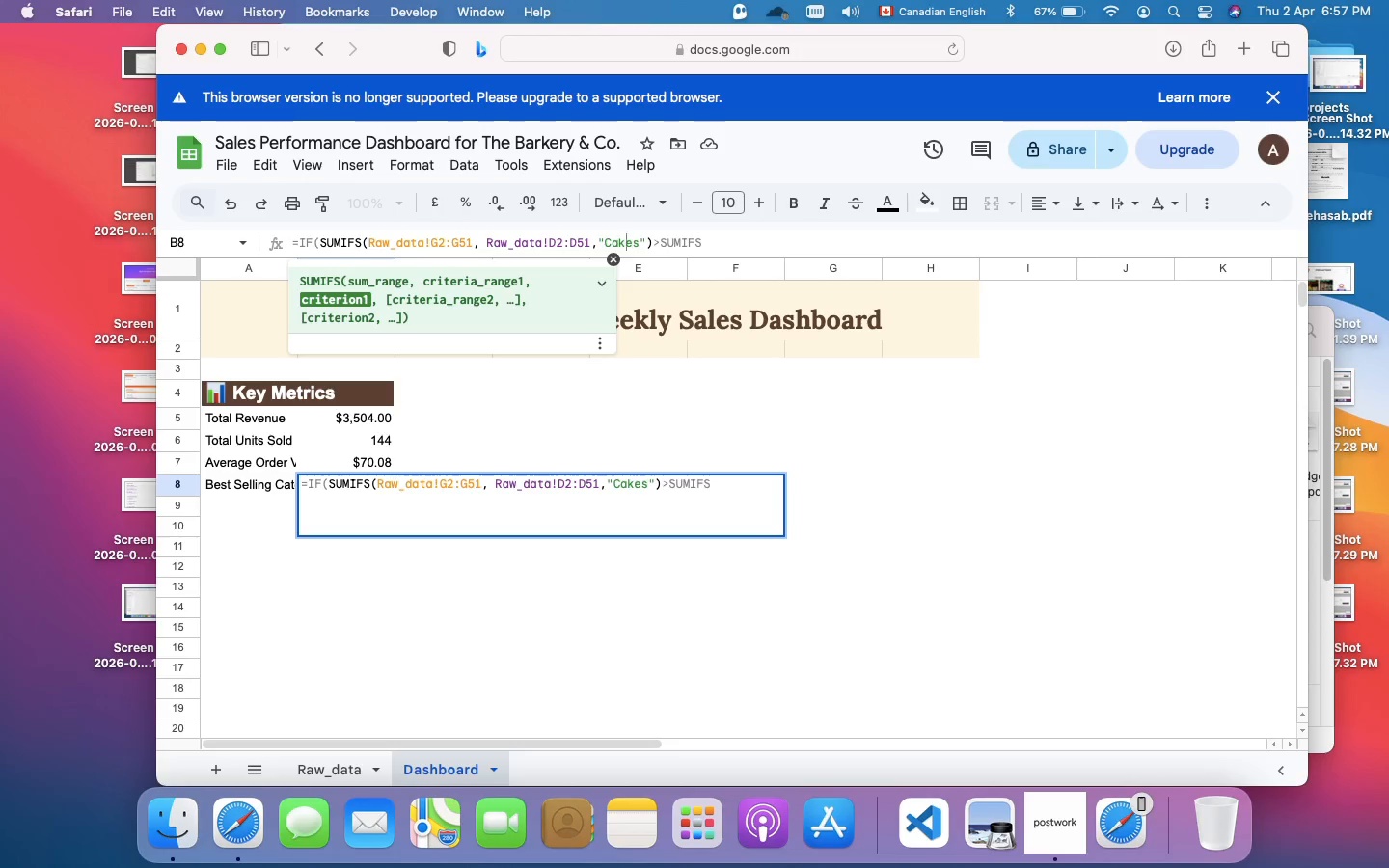 
hold_key(key=ArrowRight, duration=1.51)
 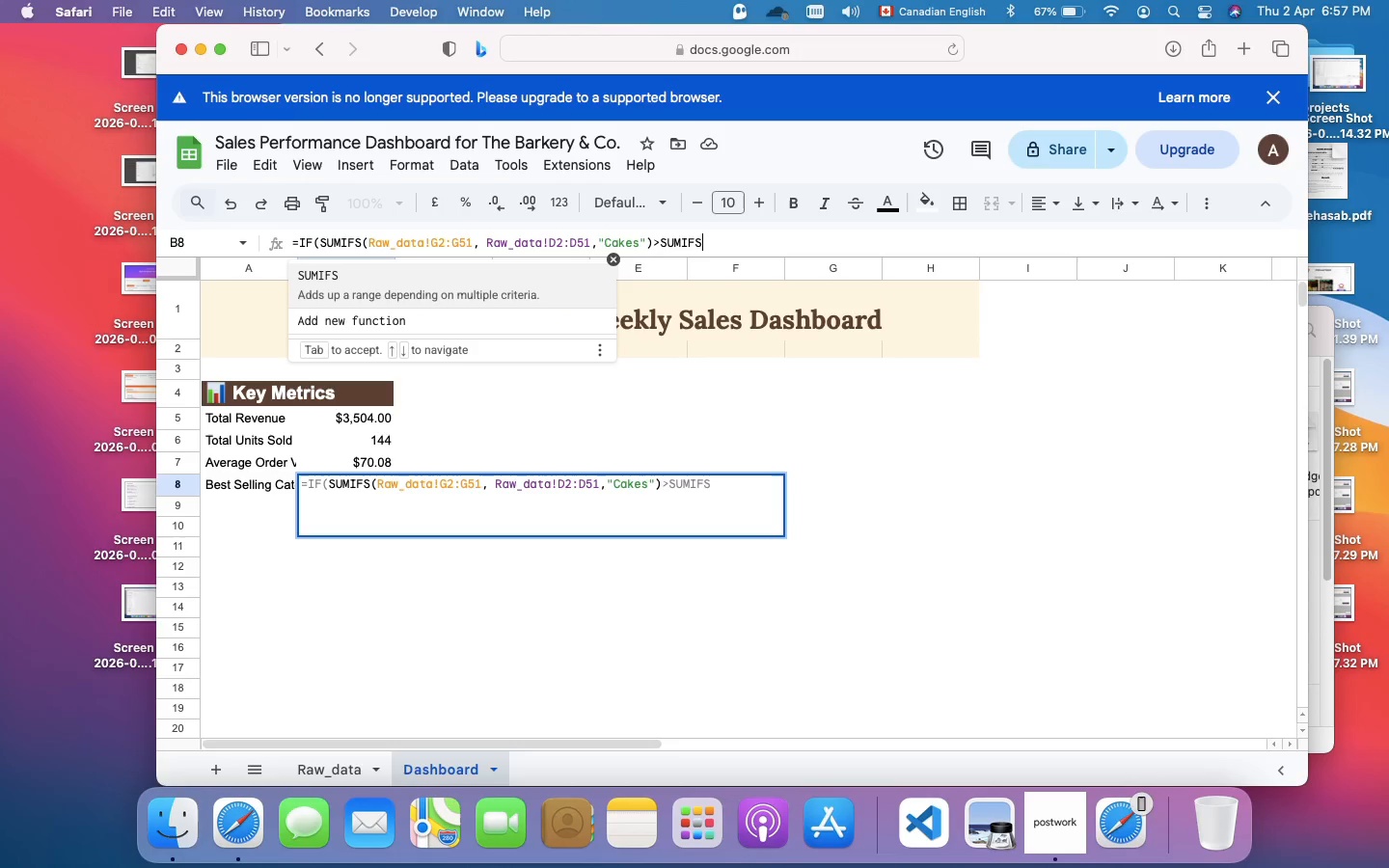 
hold_key(key=ArrowRight, duration=1.22)
 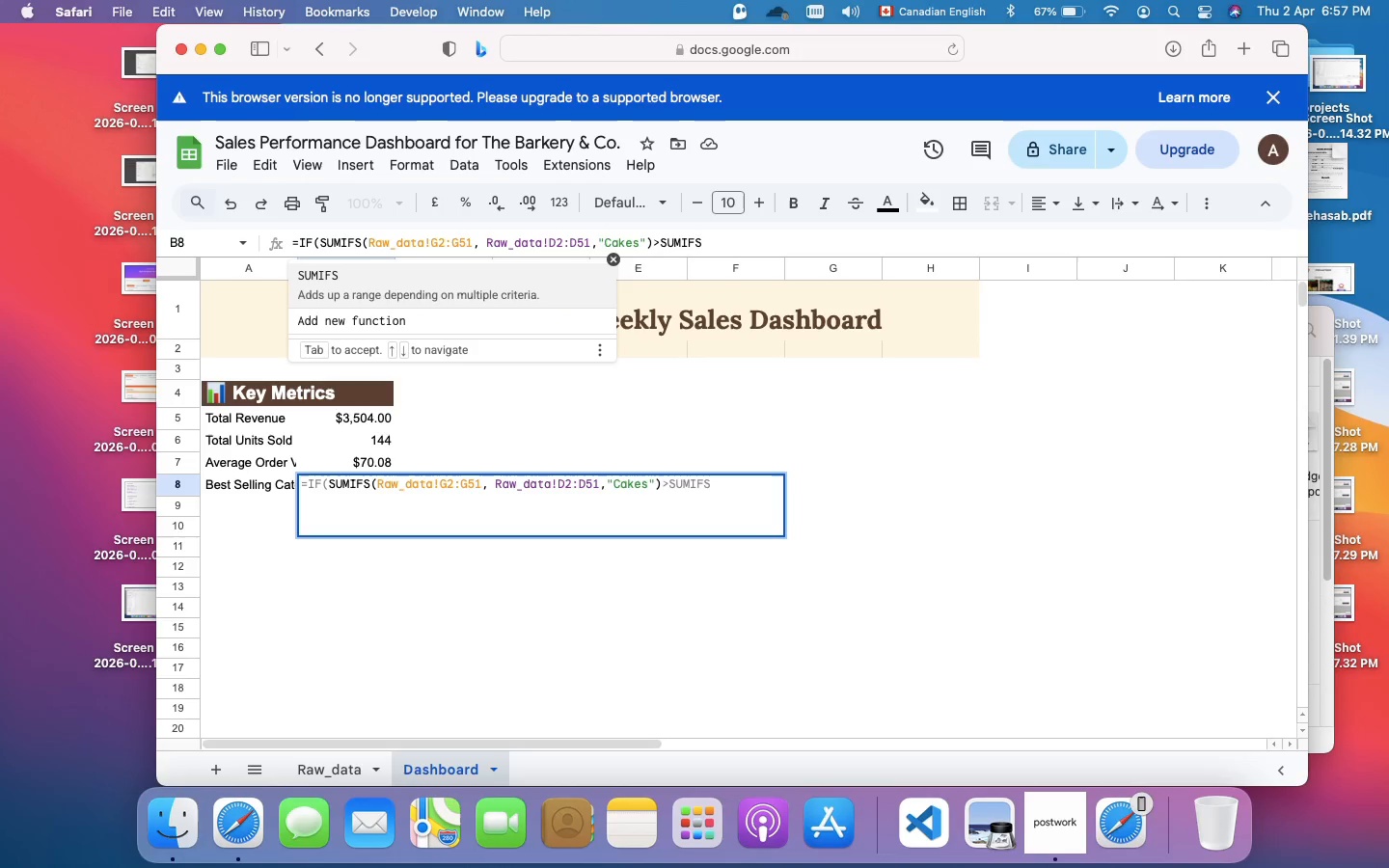 
key(ArrowLeft)
 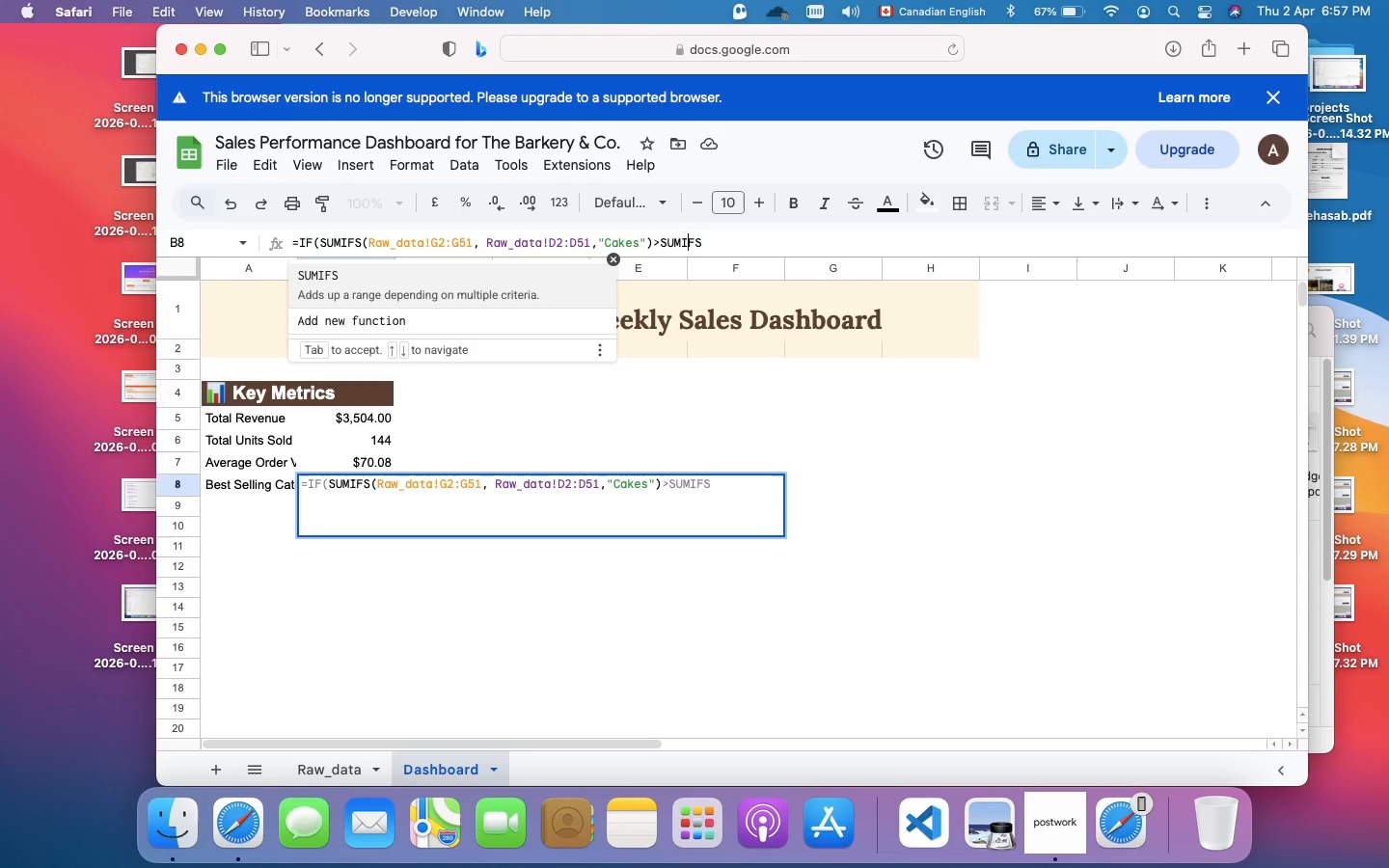 
key(ArrowLeft)
 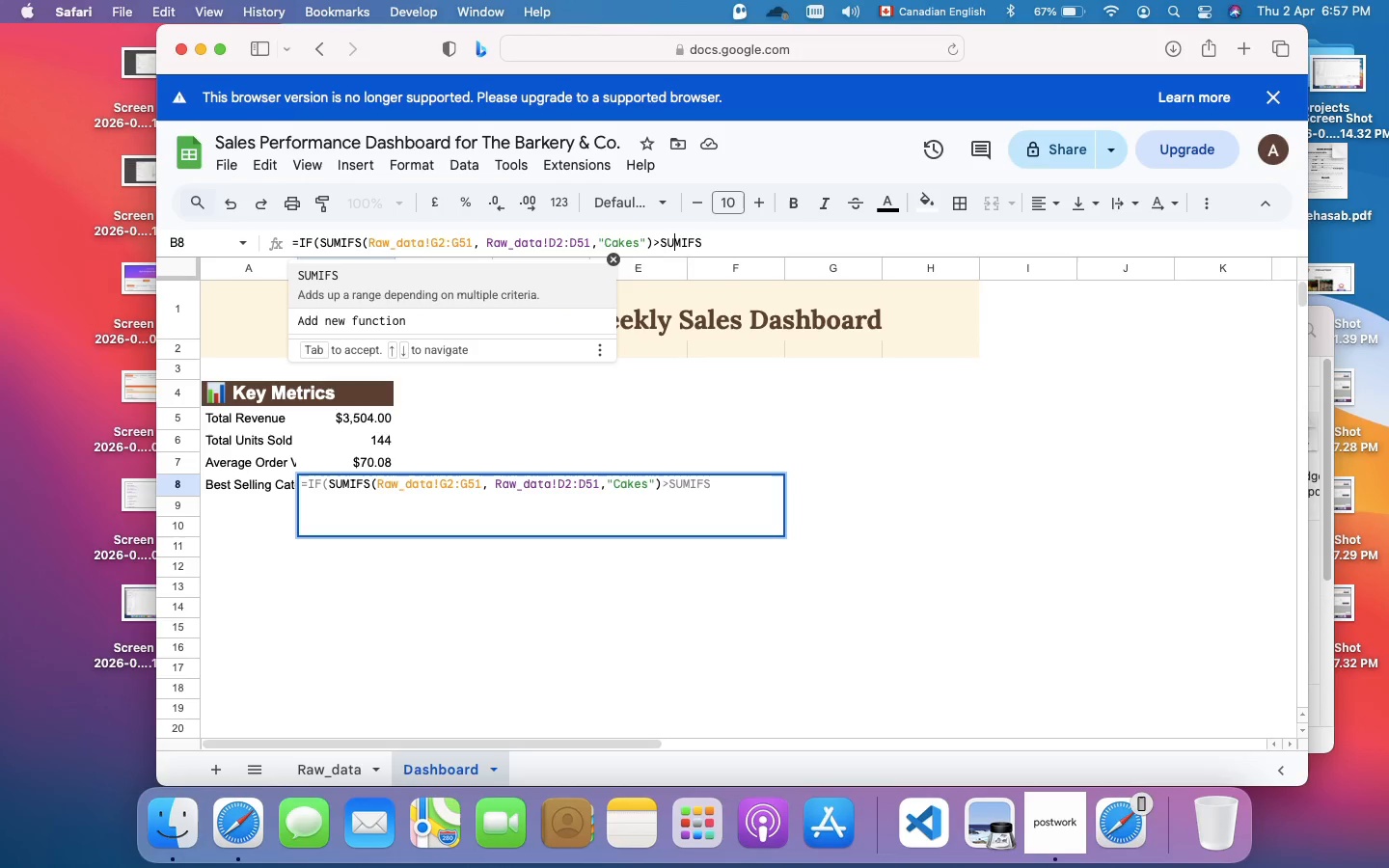 
key(ArrowLeft)
 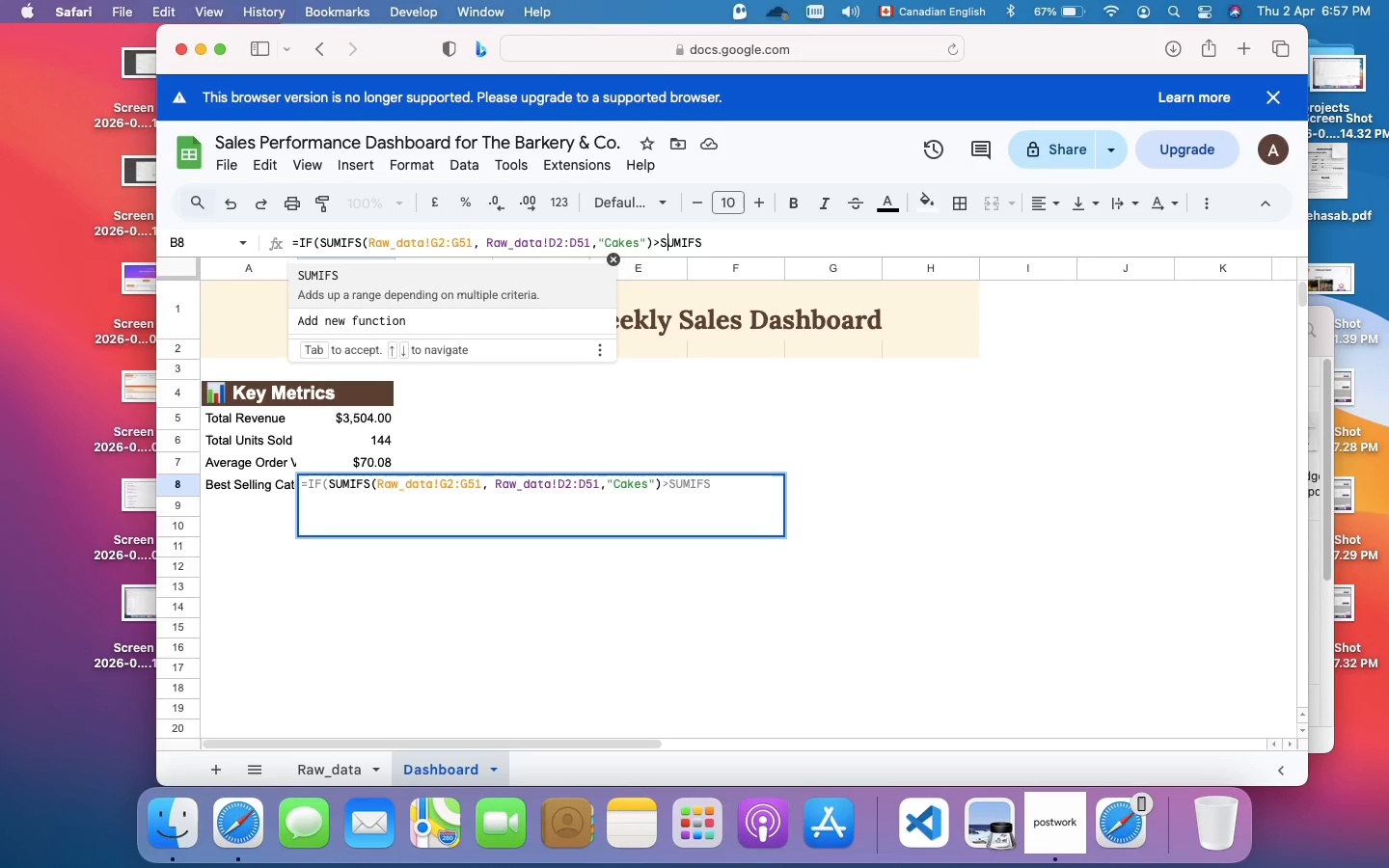 
key(ArrowLeft)
 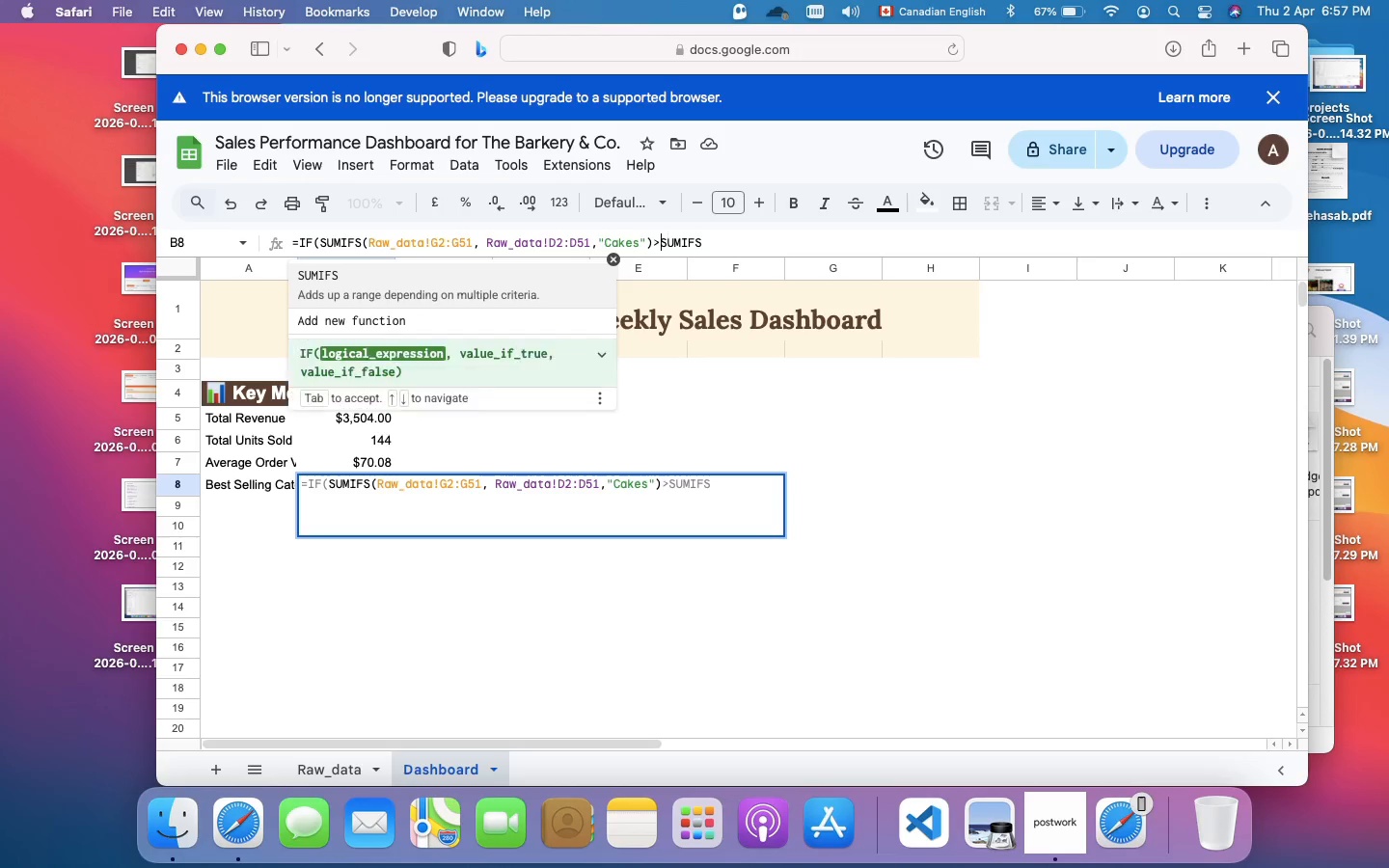 
key(ArrowLeft)
 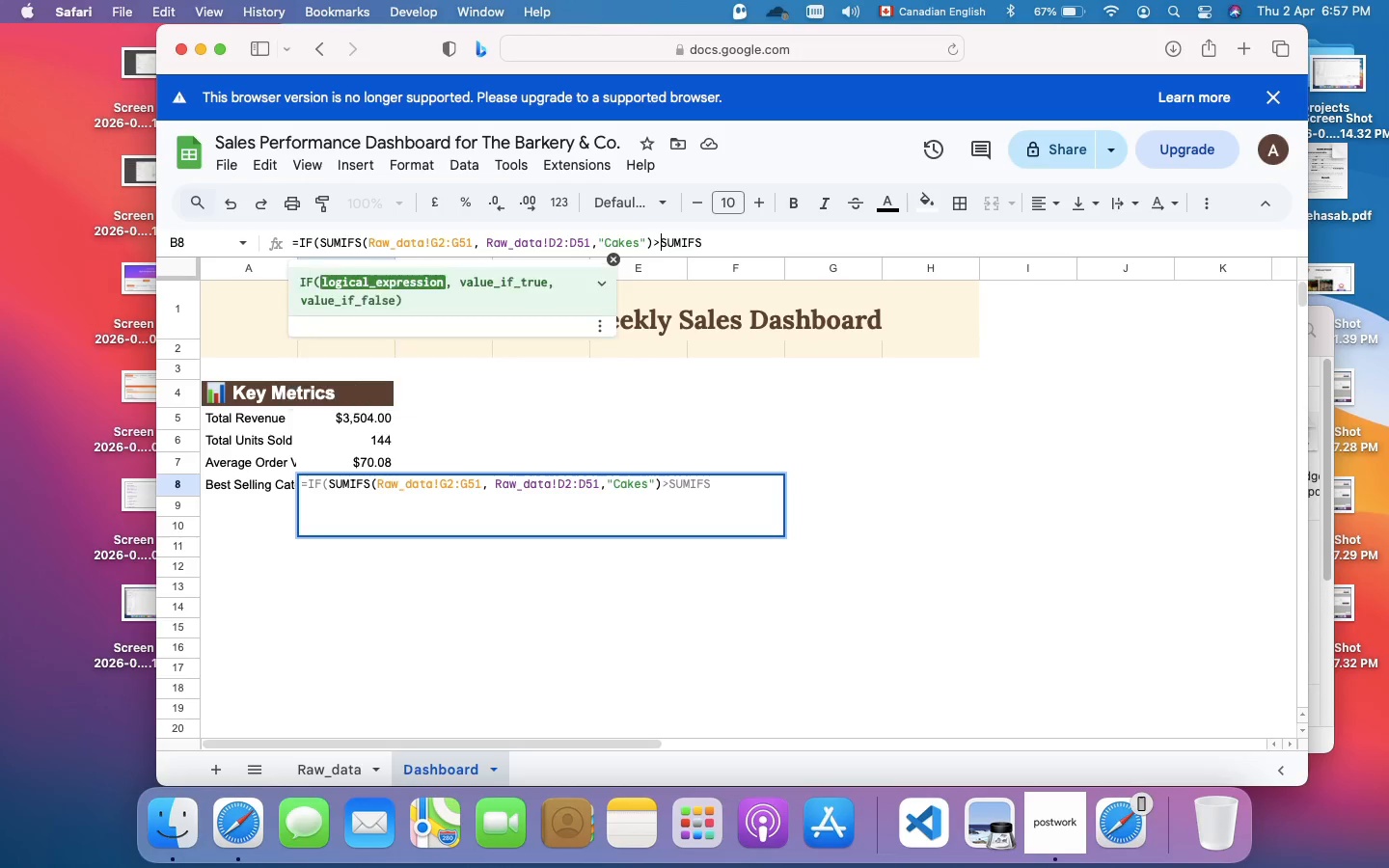 
key(ArrowLeft)
 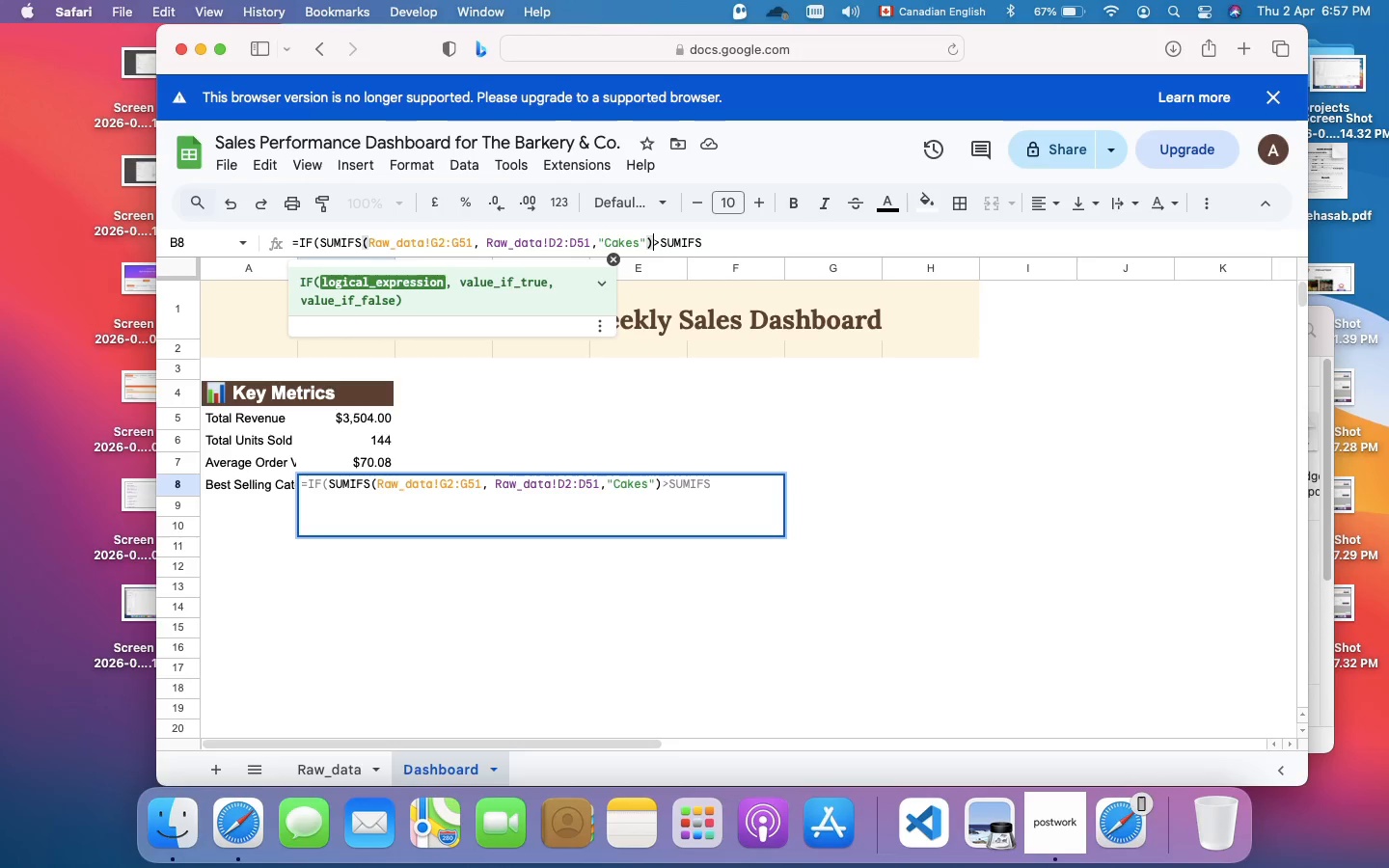 
key(ArrowLeft)
 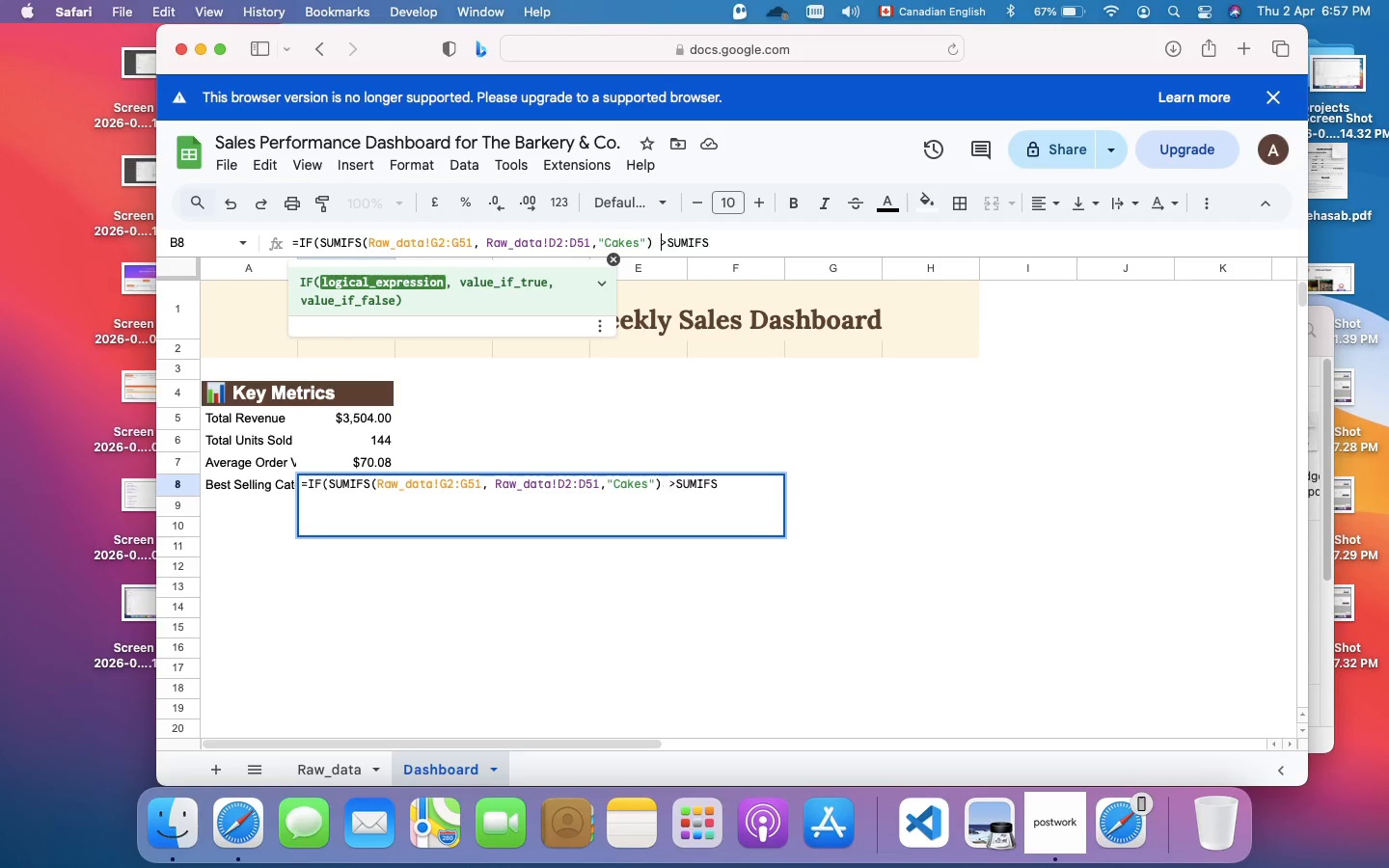 
key(Space)
 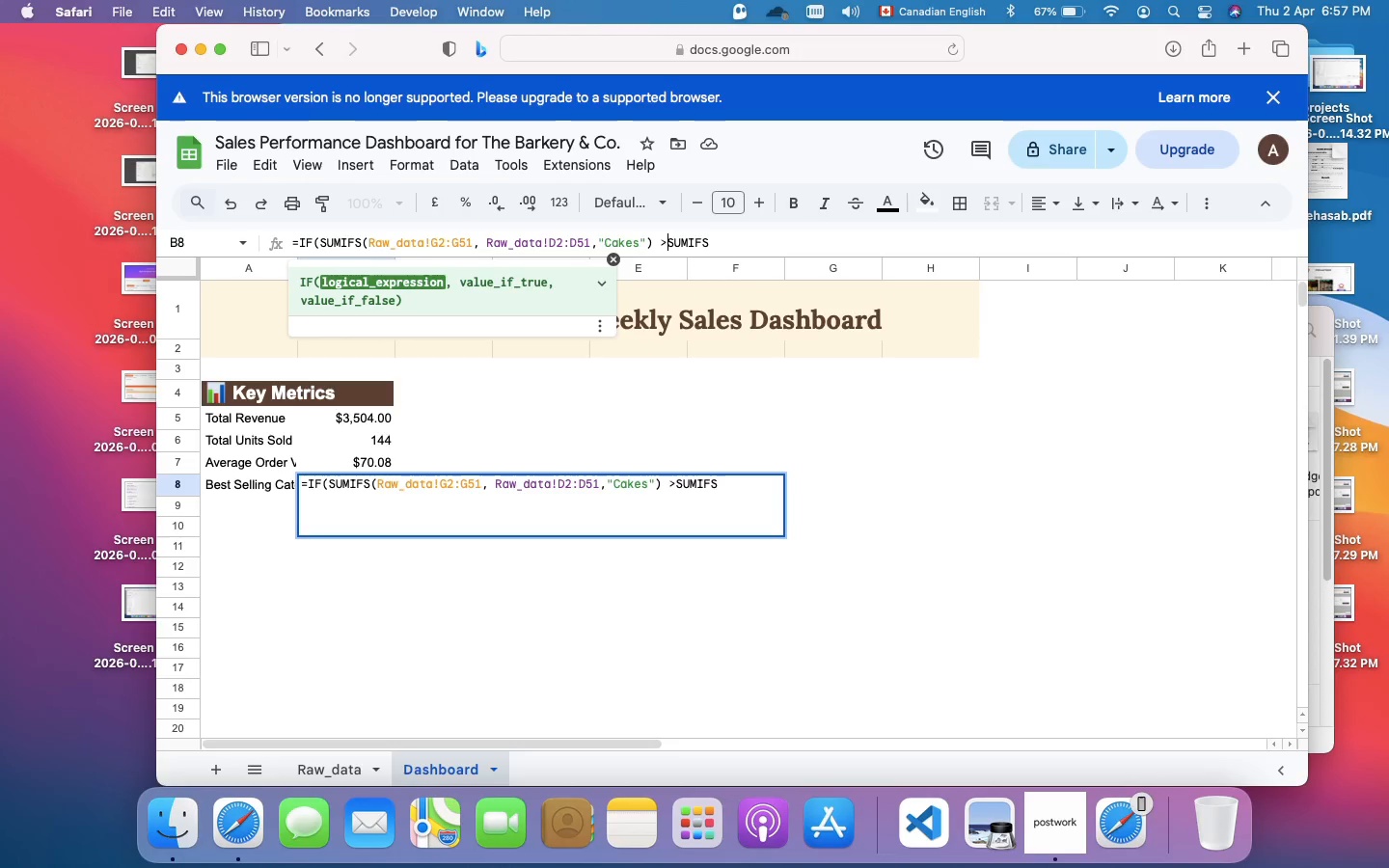 
key(ArrowRight)
 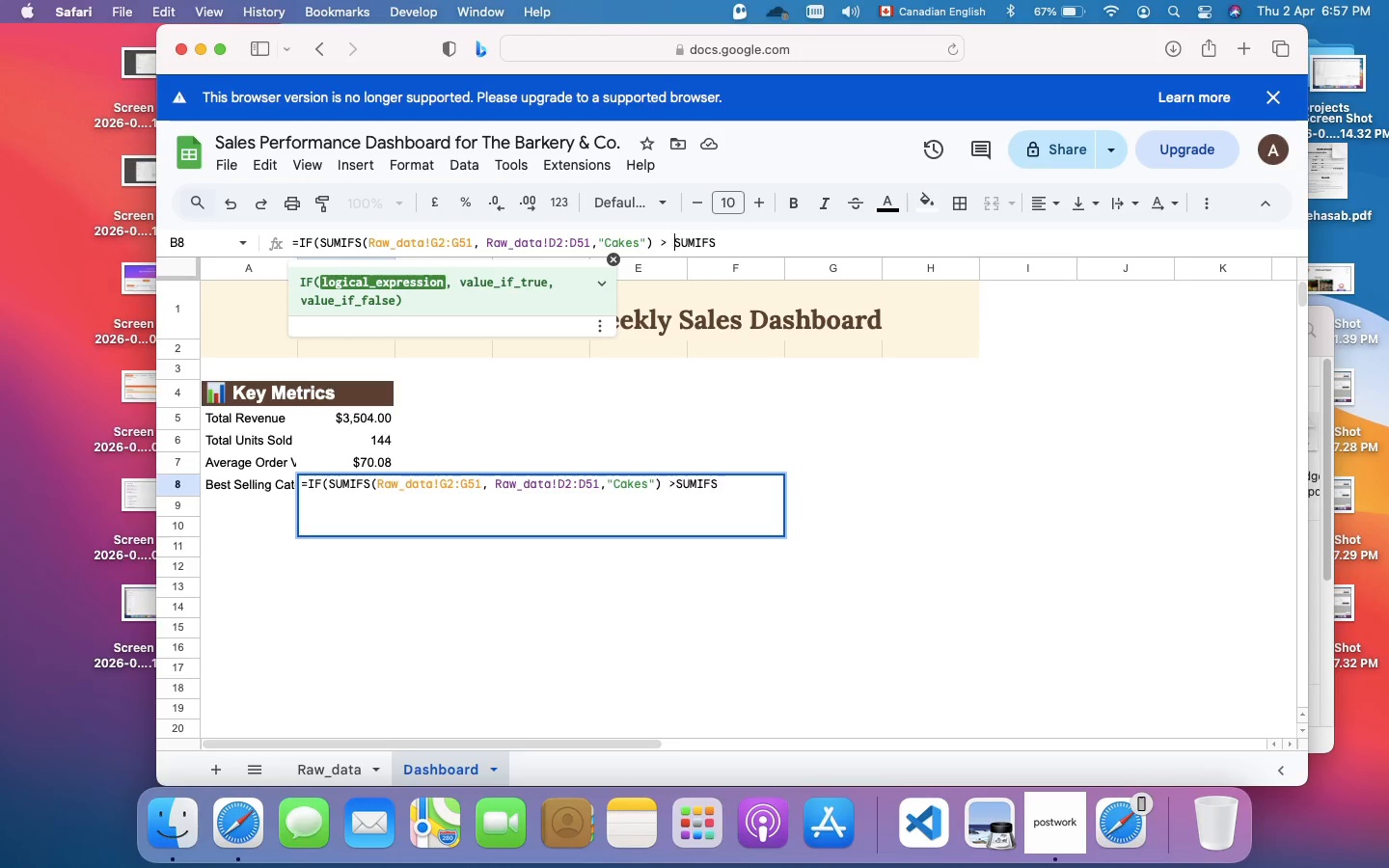 
key(Space)
 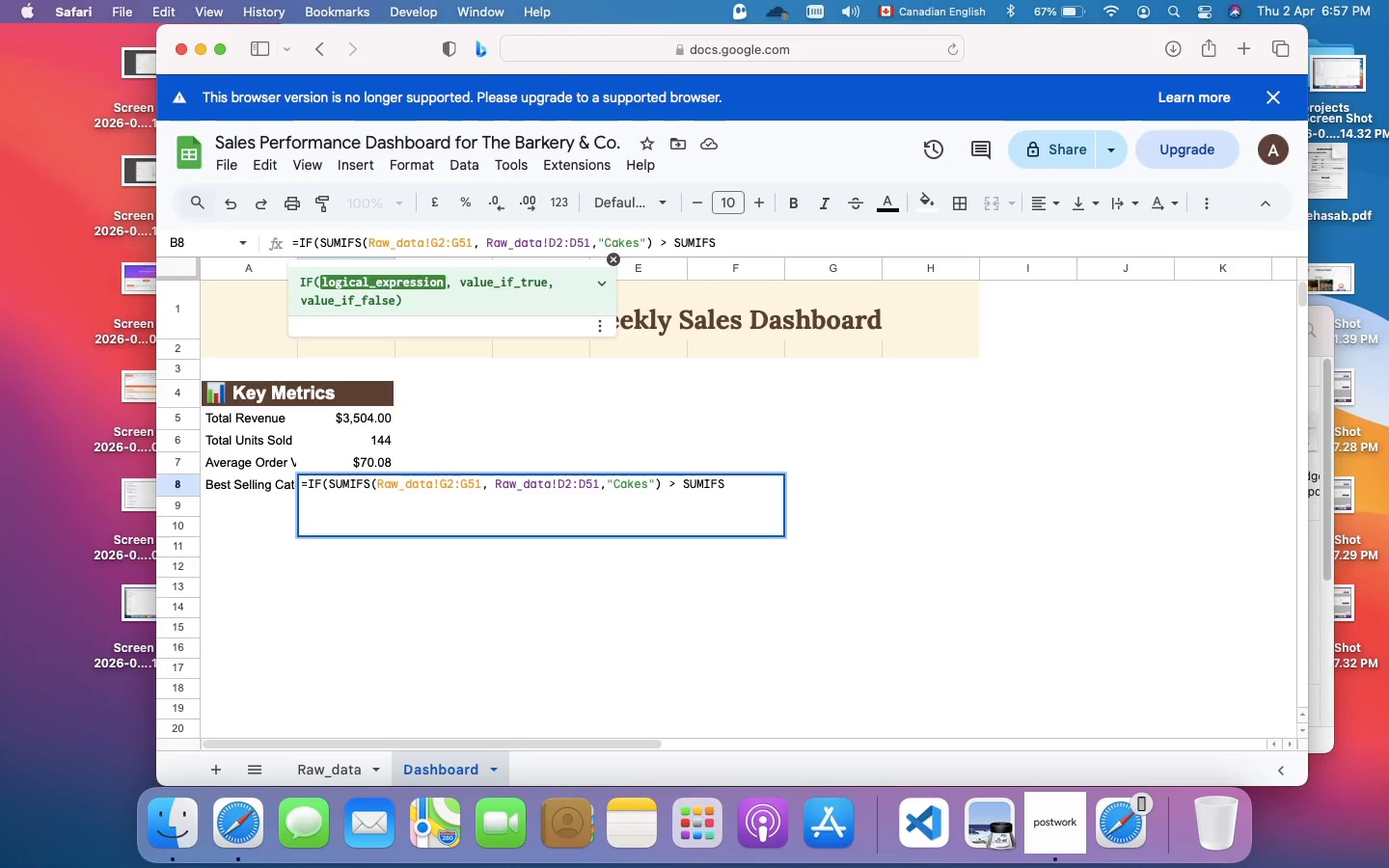 
key(ArrowRight)
 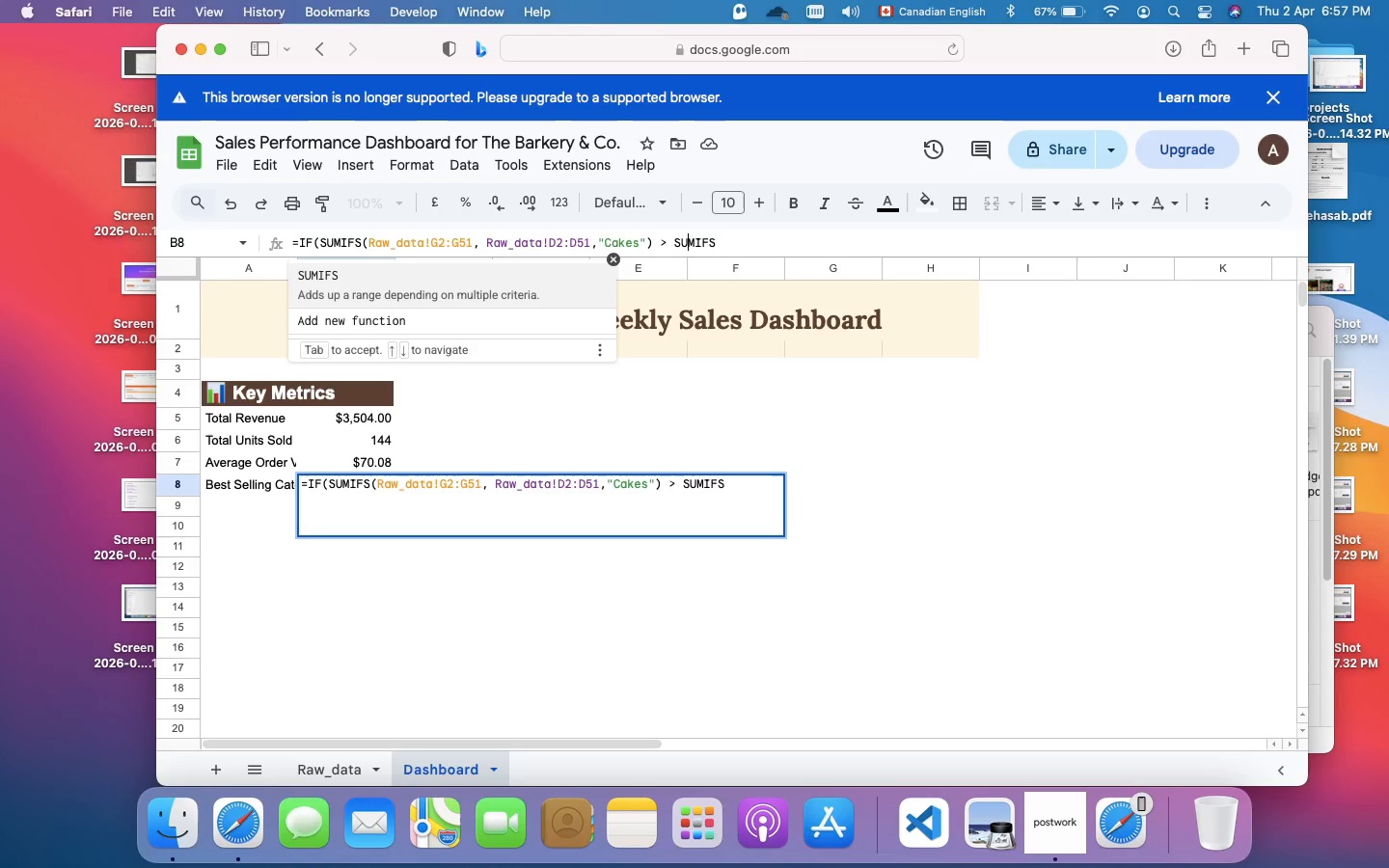 
key(ArrowRight)
 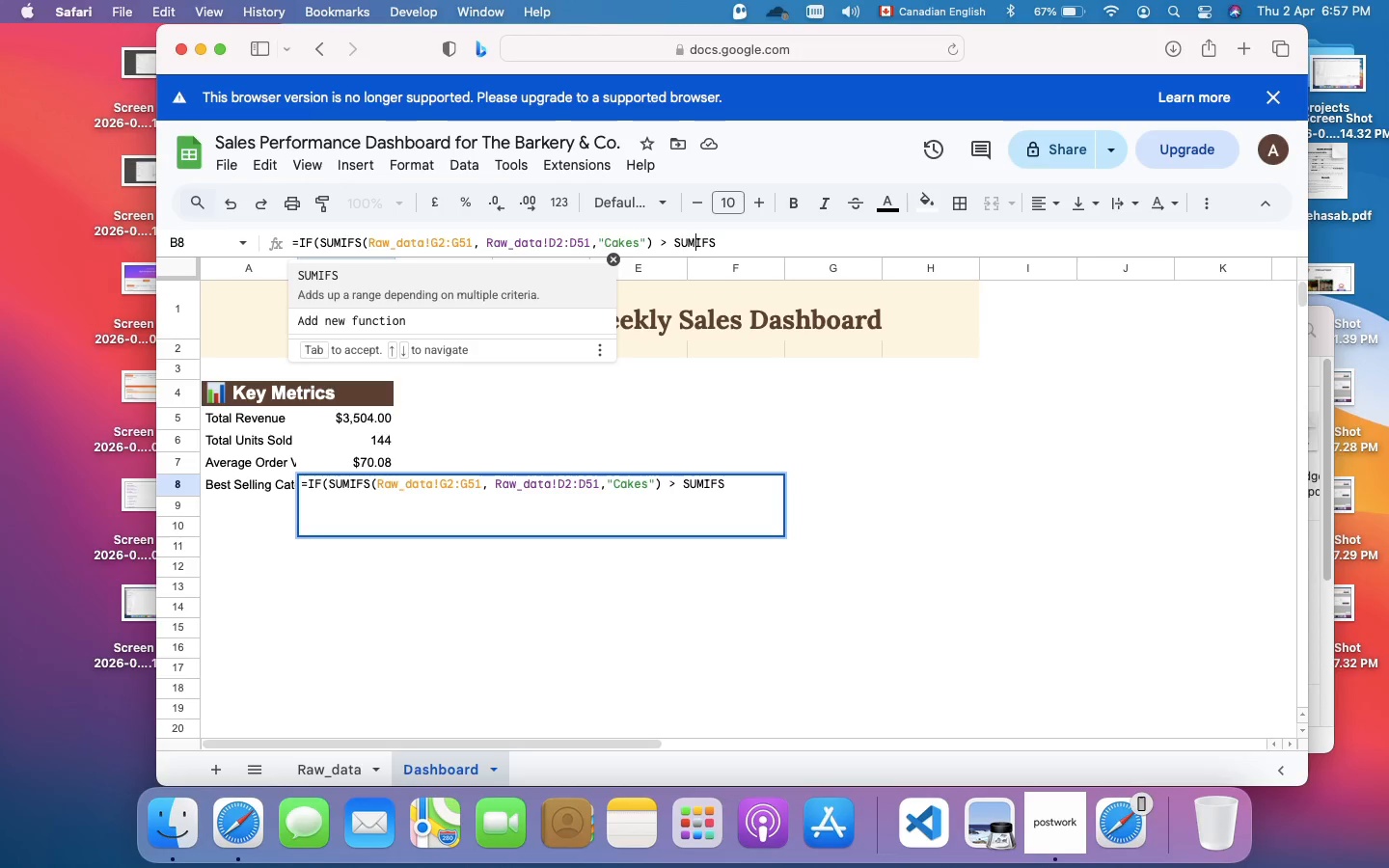 
key(ArrowRight)
 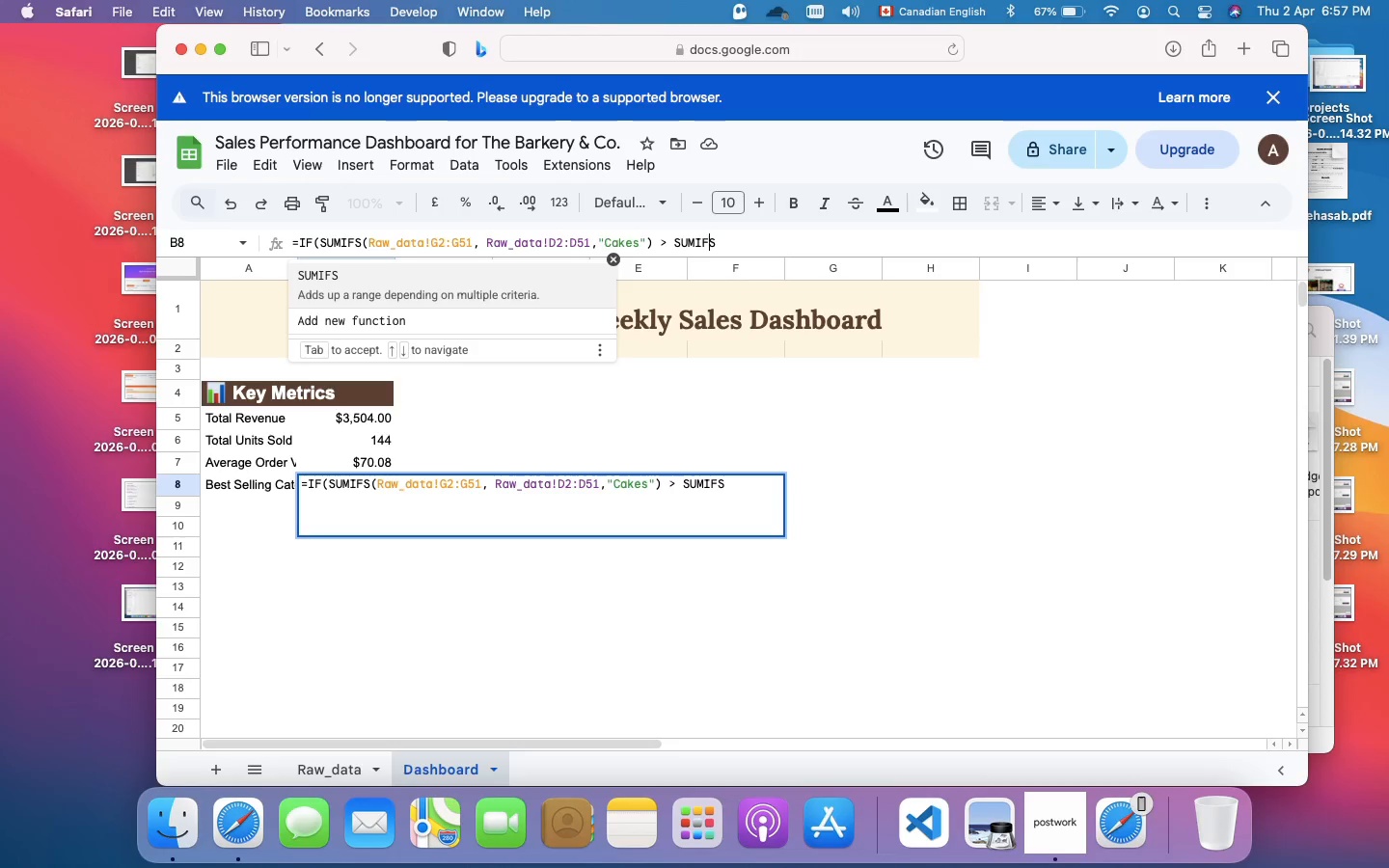 
key(ArrowRight)
 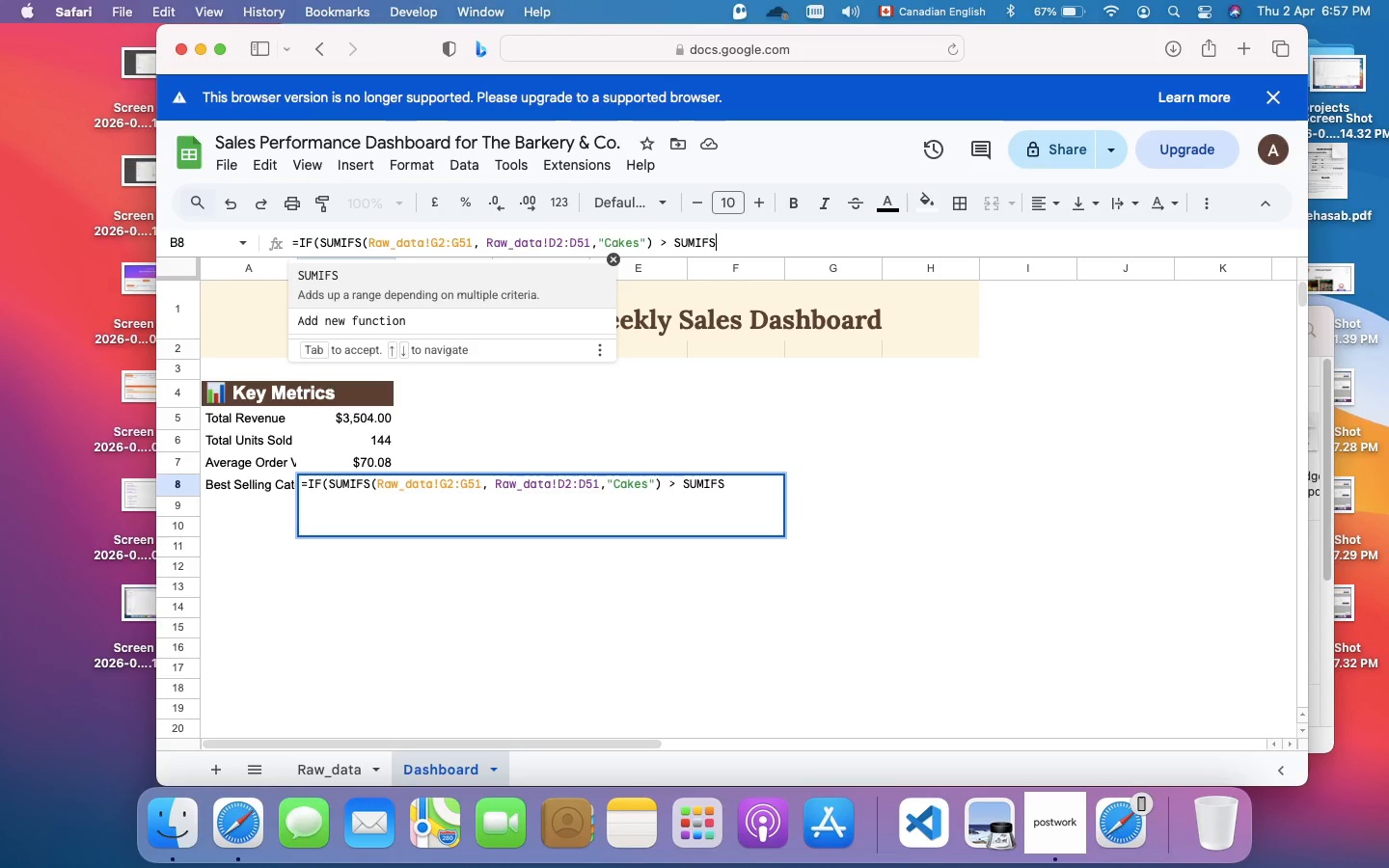 
key(ArrowRight)
 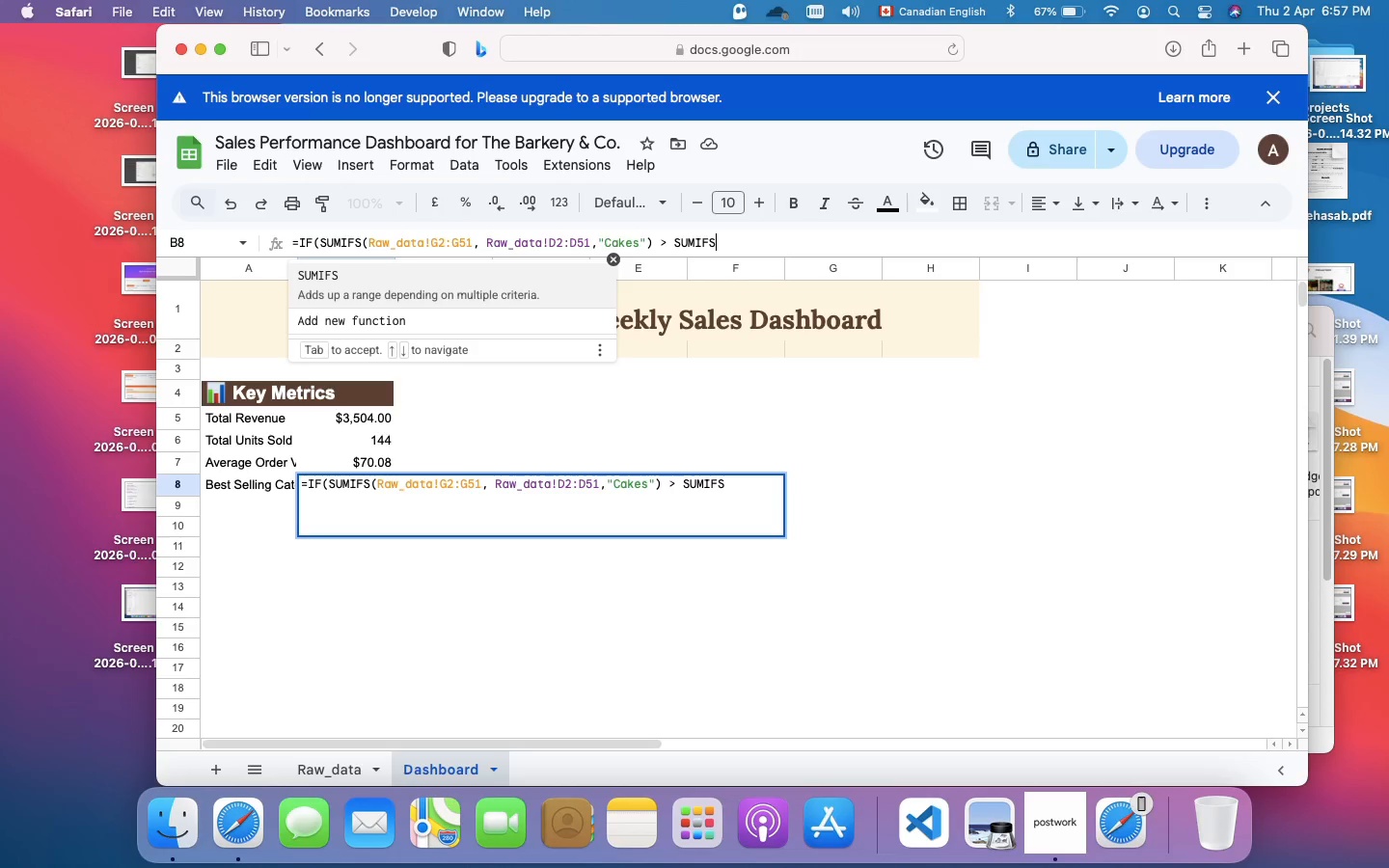 
key(ArrowRight)
 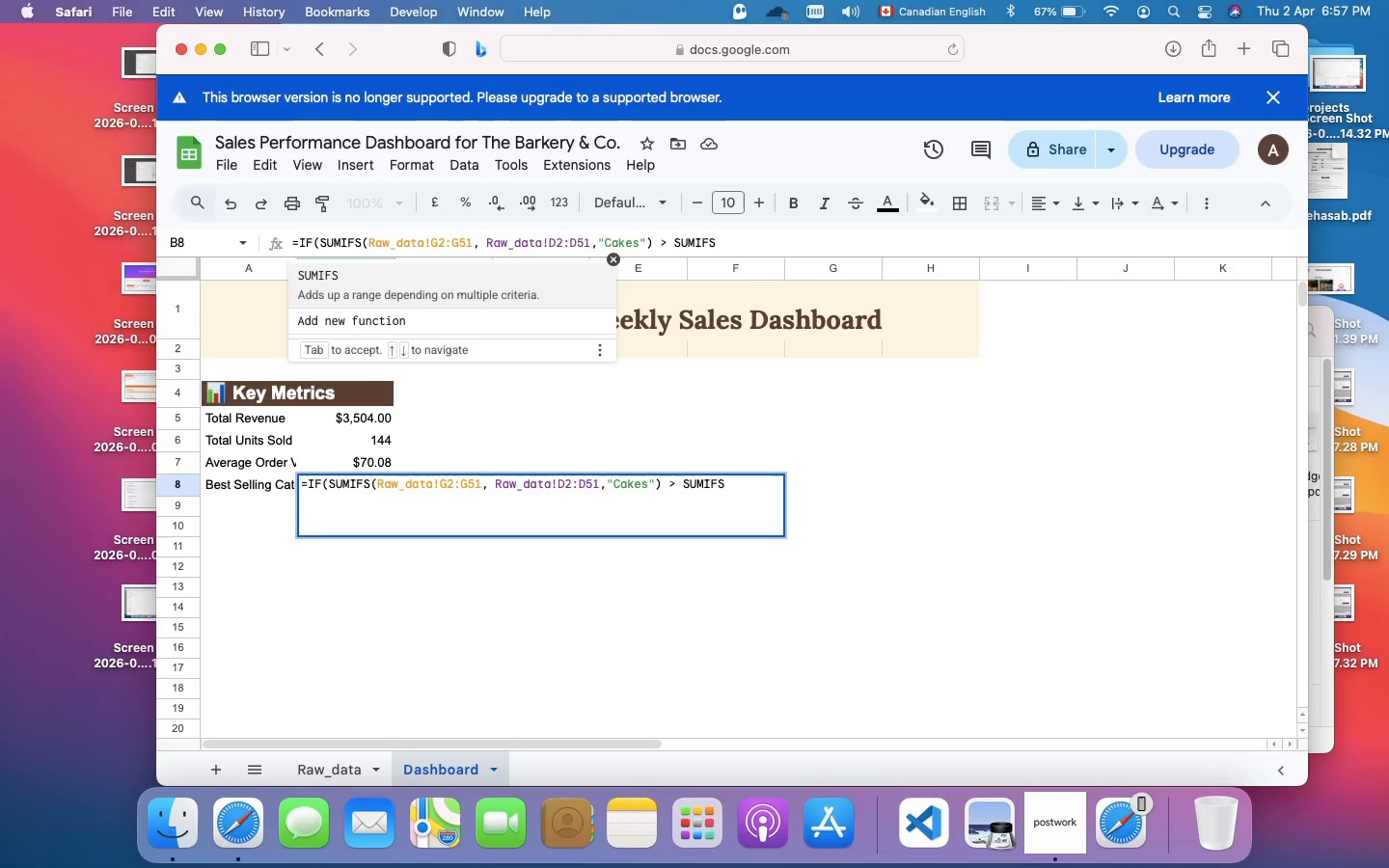 
type((RA)
key(Backspace)
type(aw_data!G2:G51)
 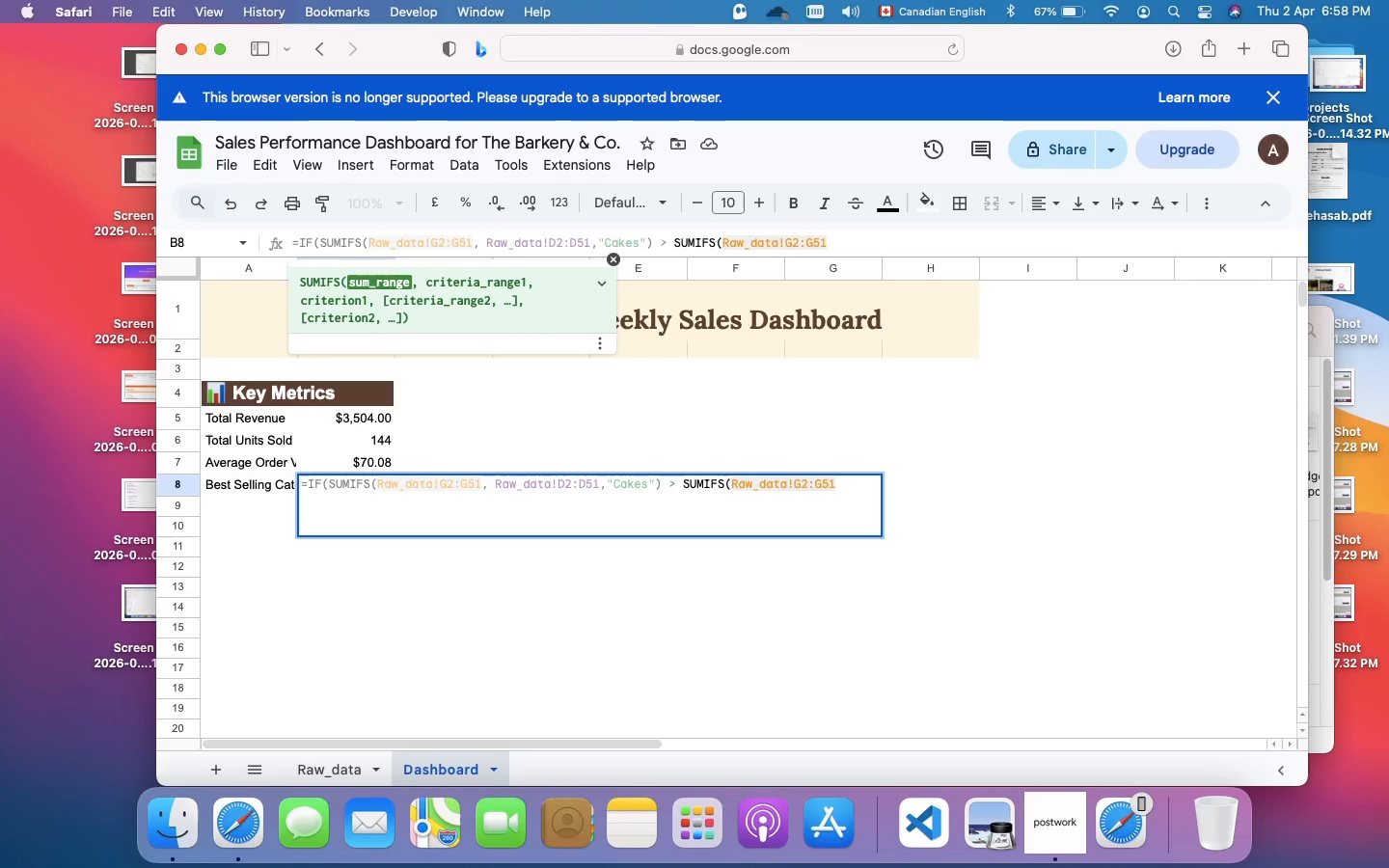 
key(Comma)
 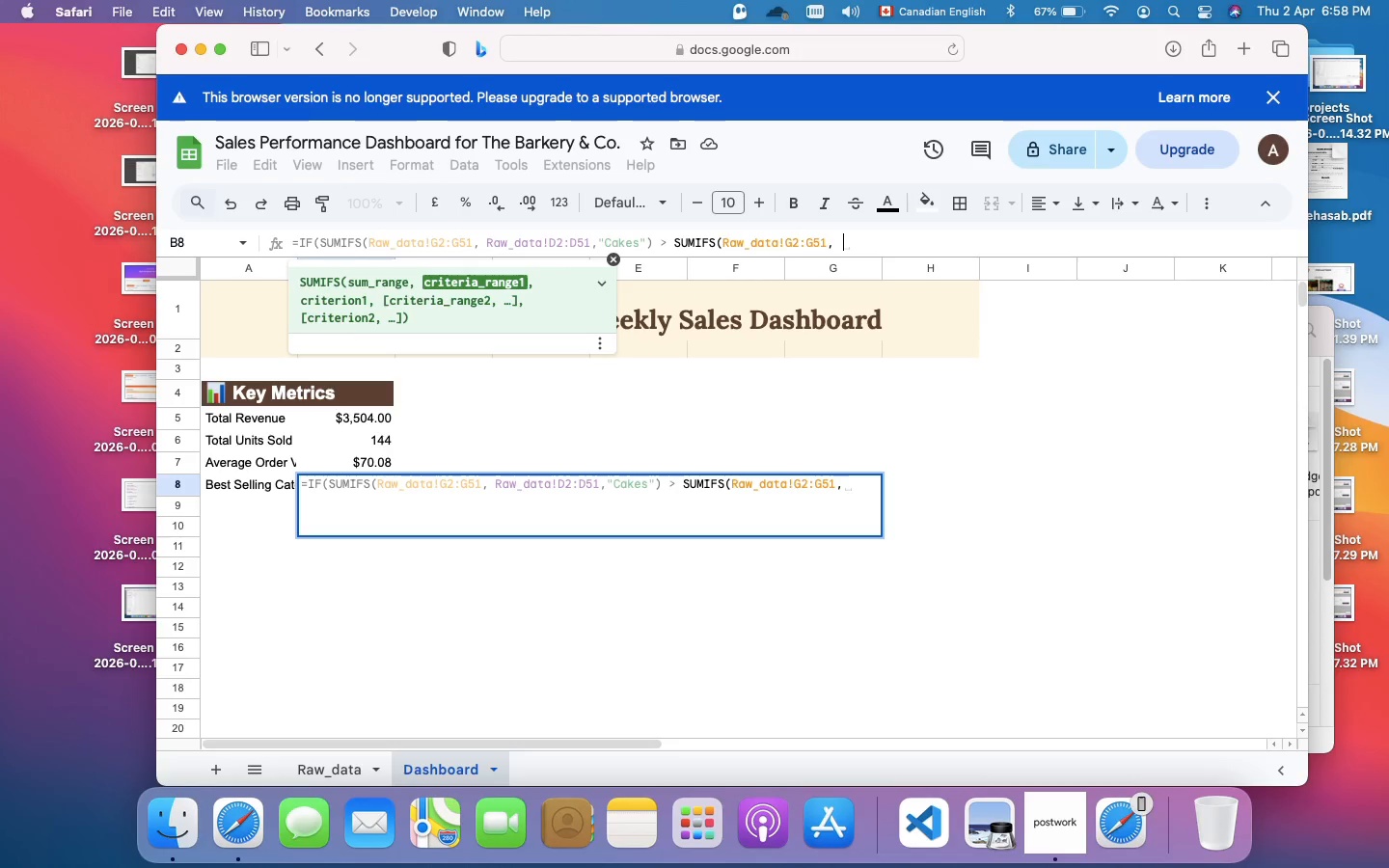 
key(Space)
 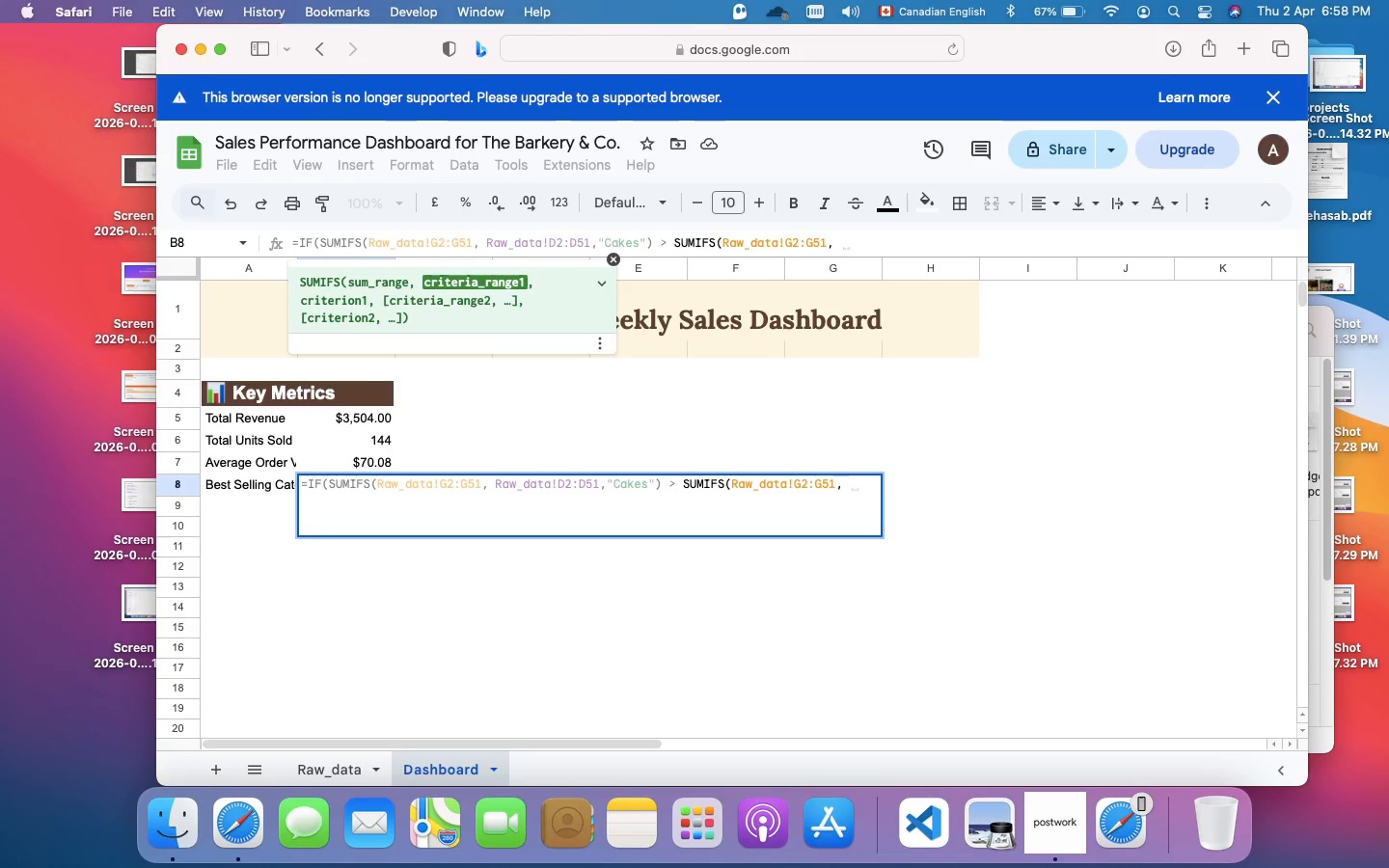 
type(Raw_data!D2:D51)
 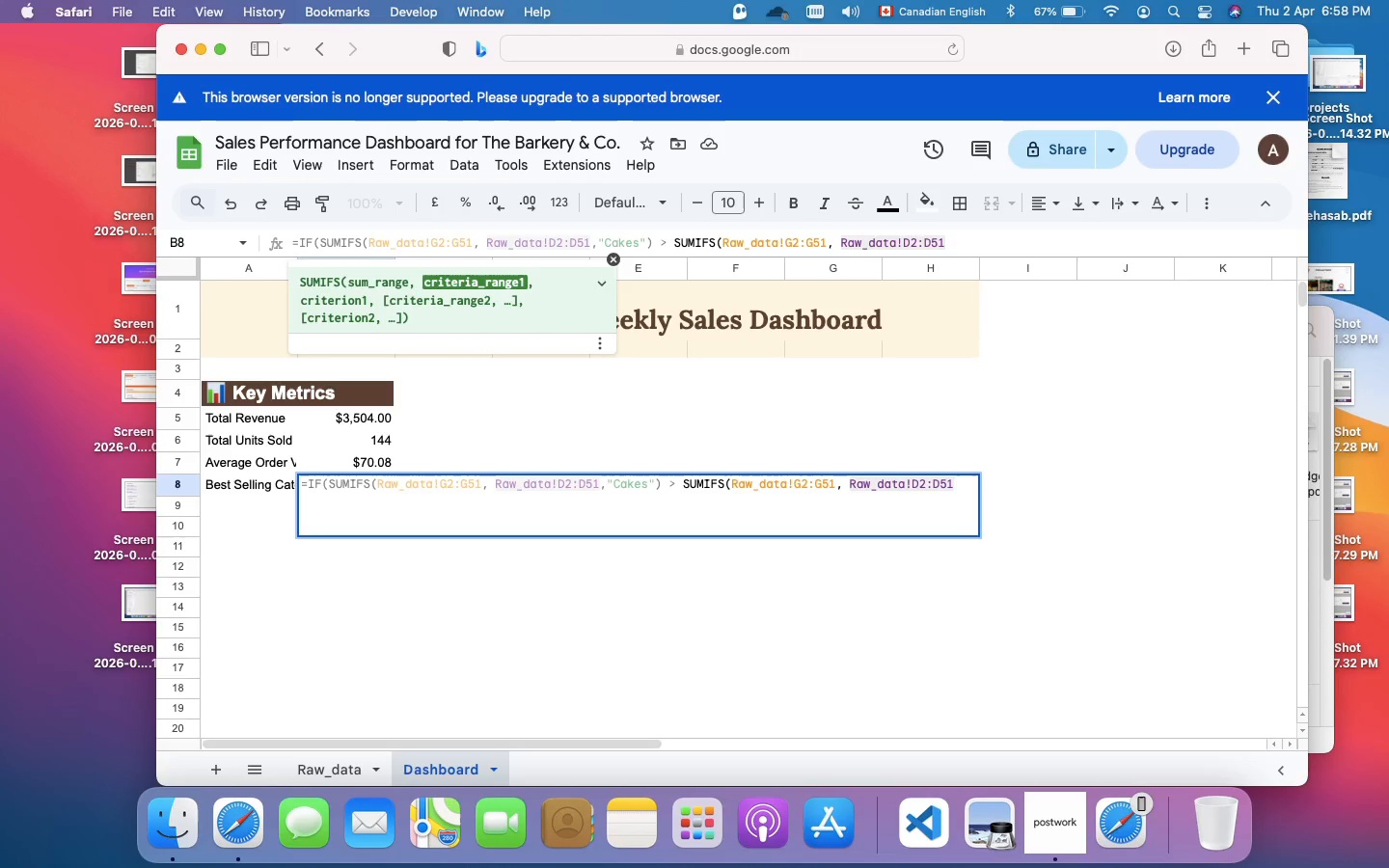 
type(, )
key(Backspace)
type("Treats)
 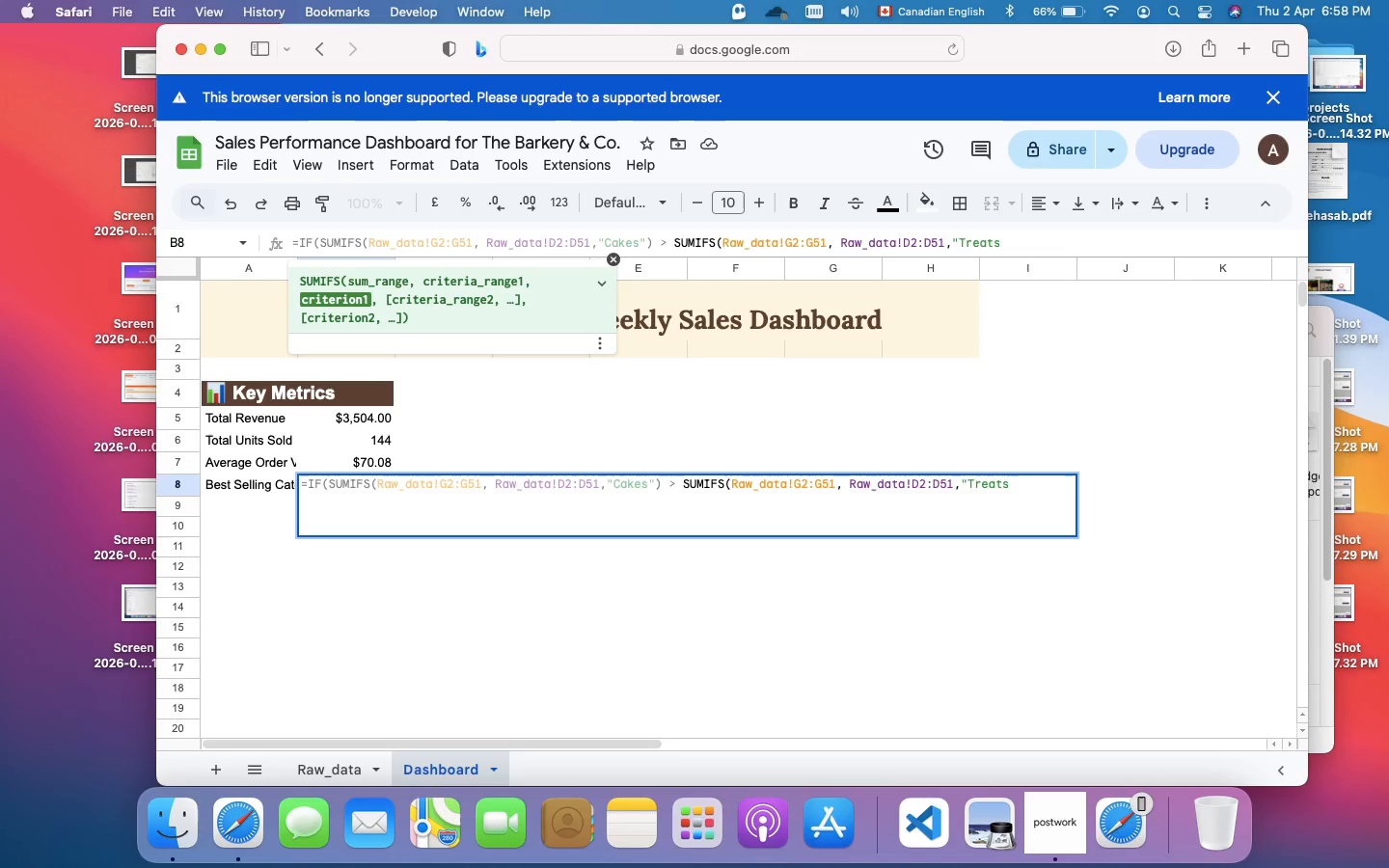 
key(Shift+Quote)
 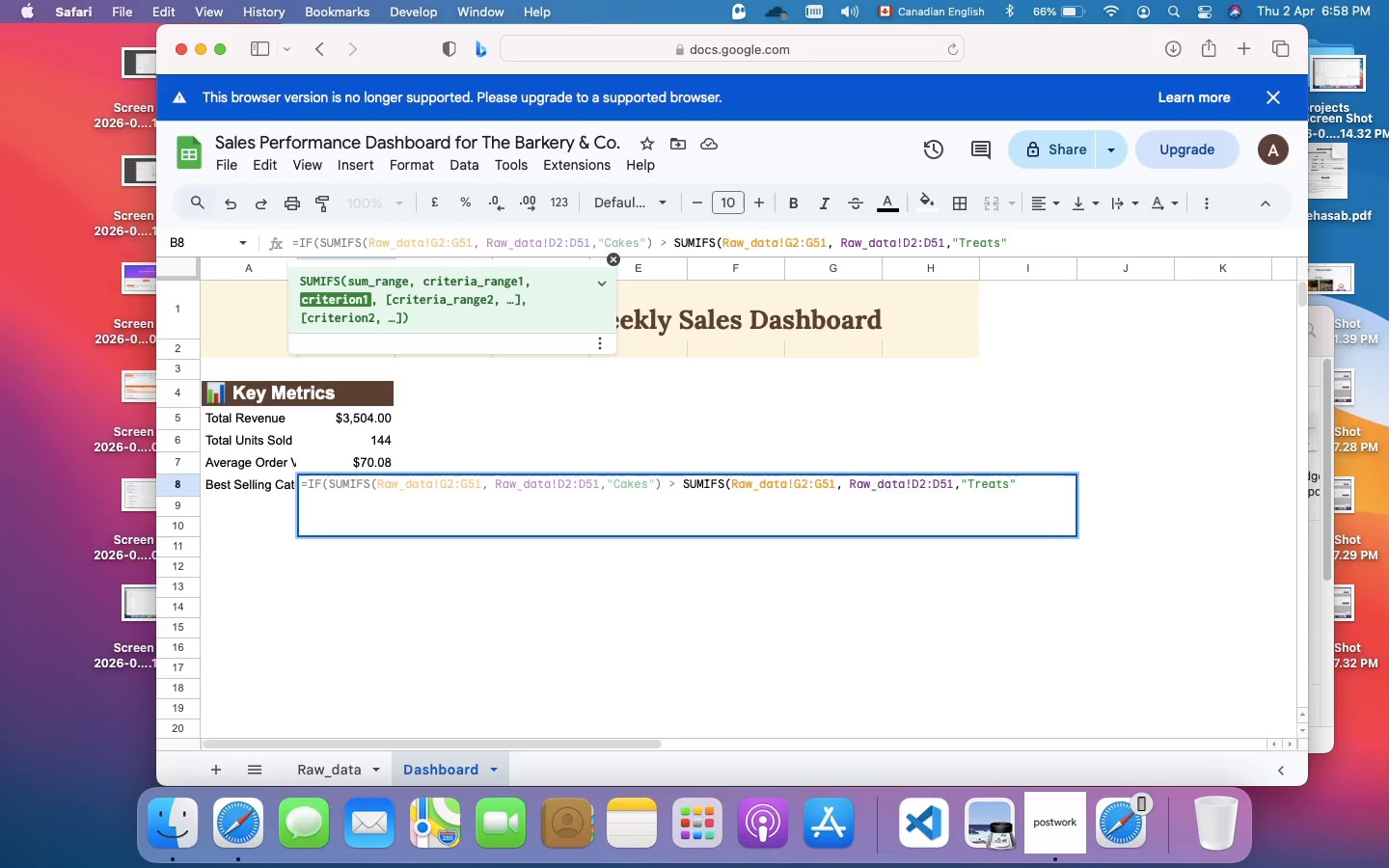 
key(Shift+0)
 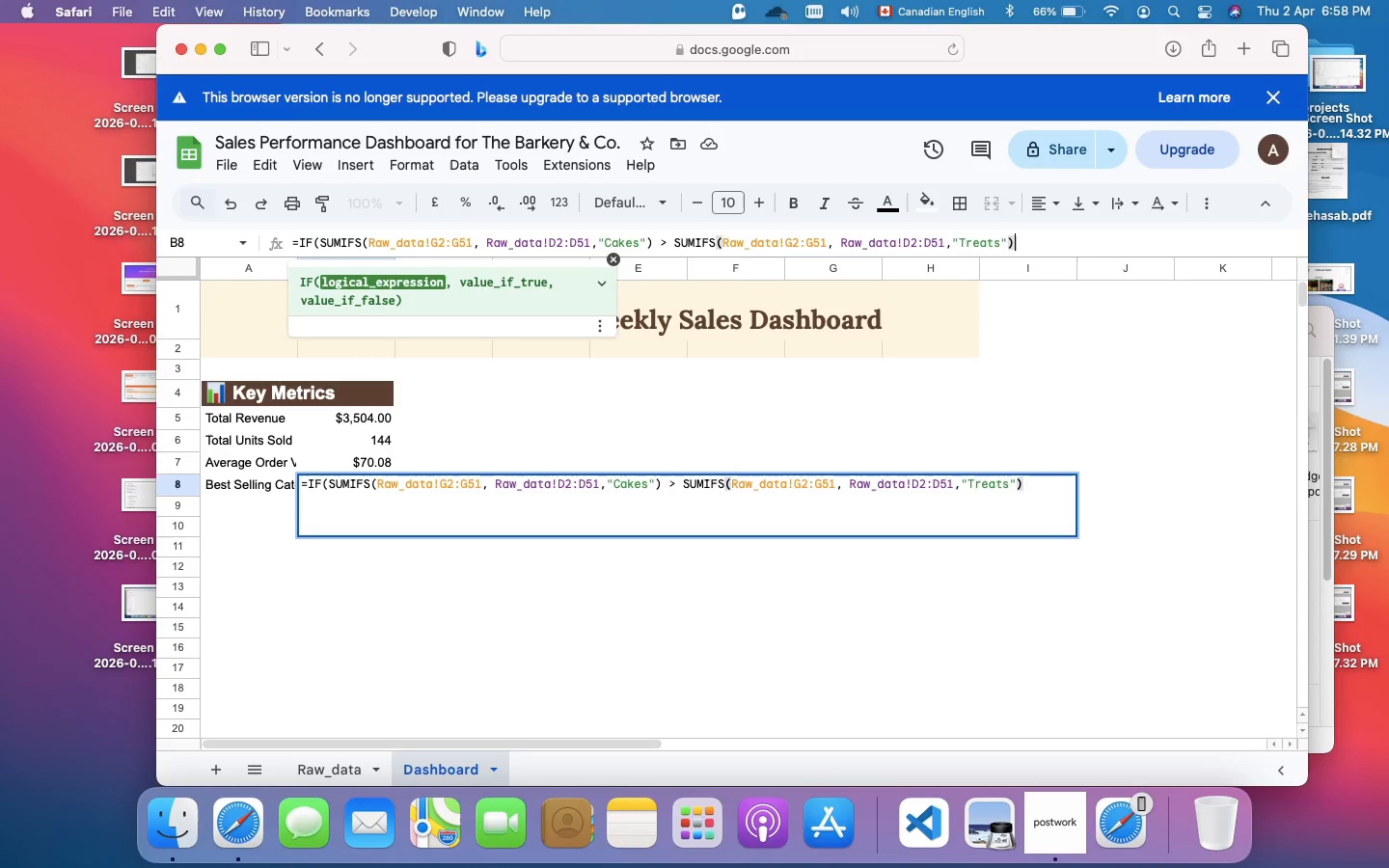 
key(Comma)
 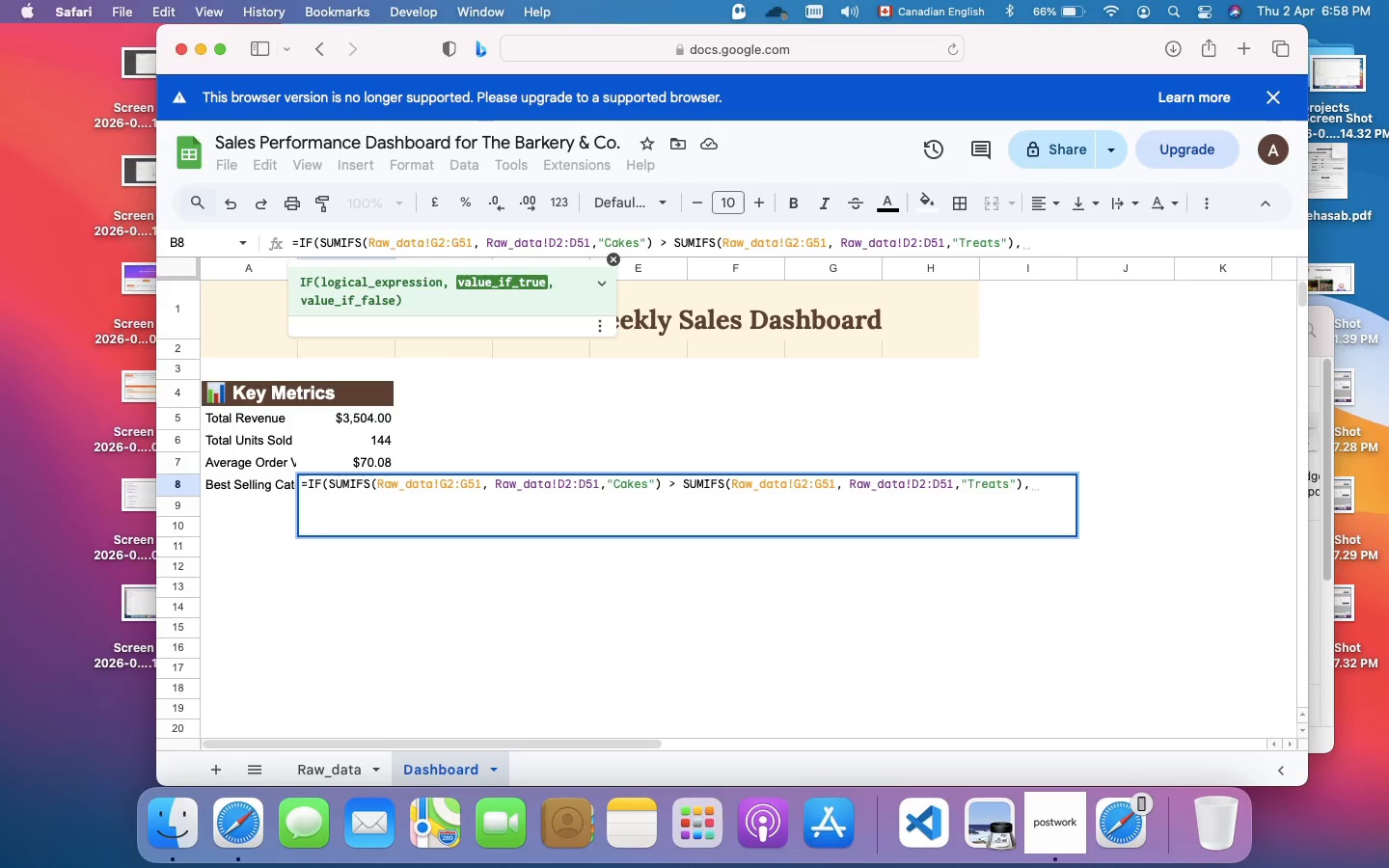 
wait(10.32)
 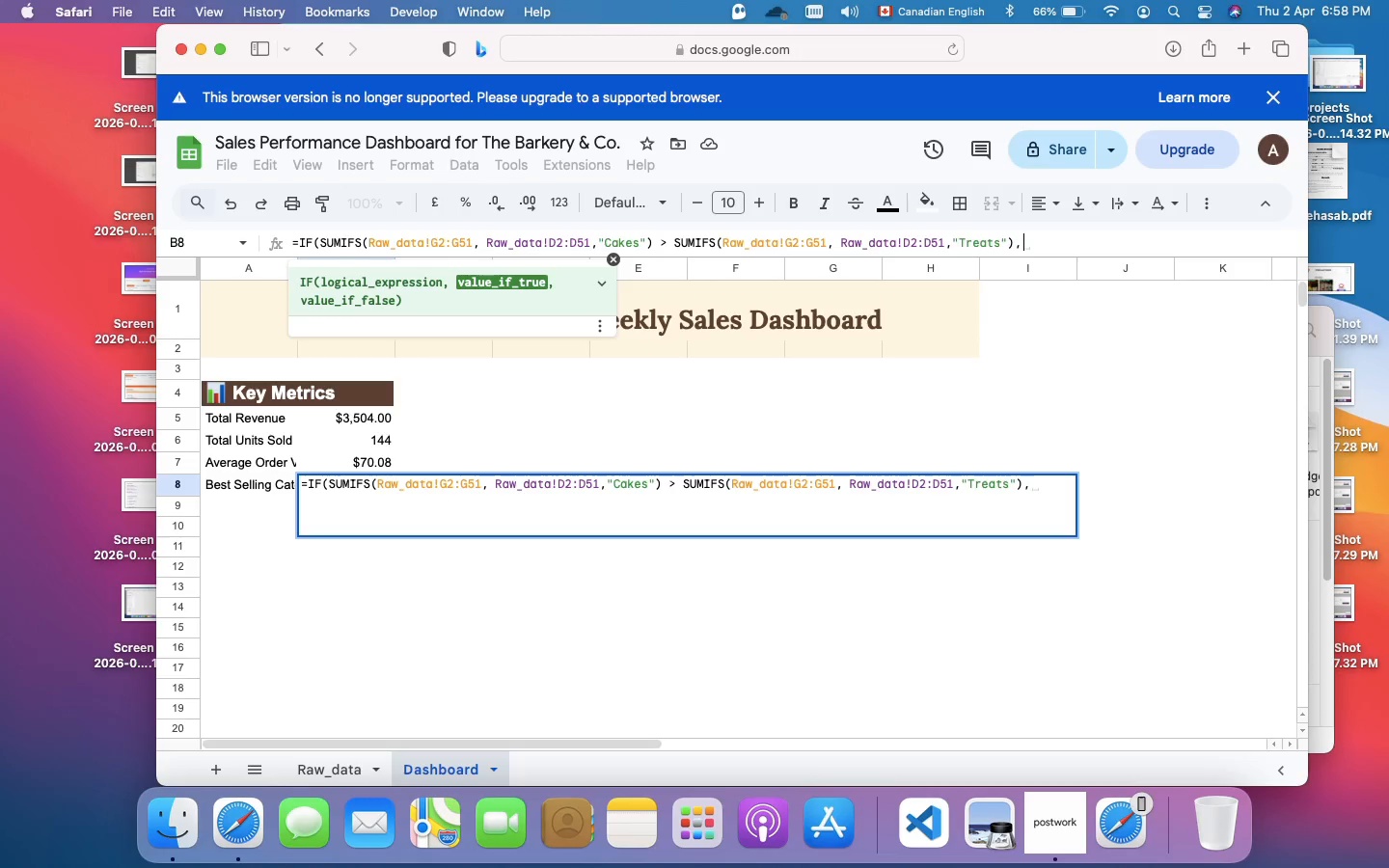 
type("Cakes", )
key(Backspace)
type("Treats"))
 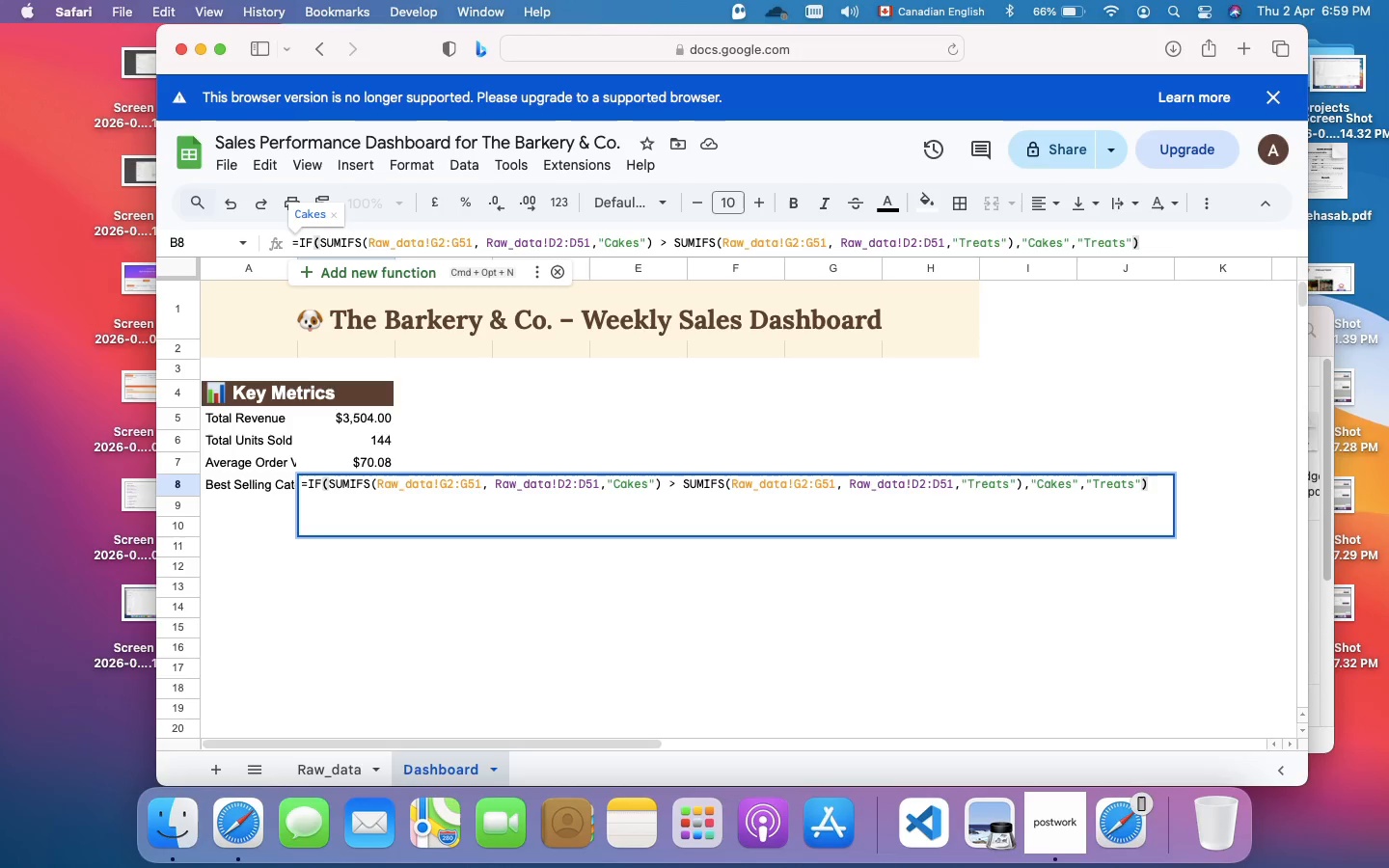 
key(Enter)
 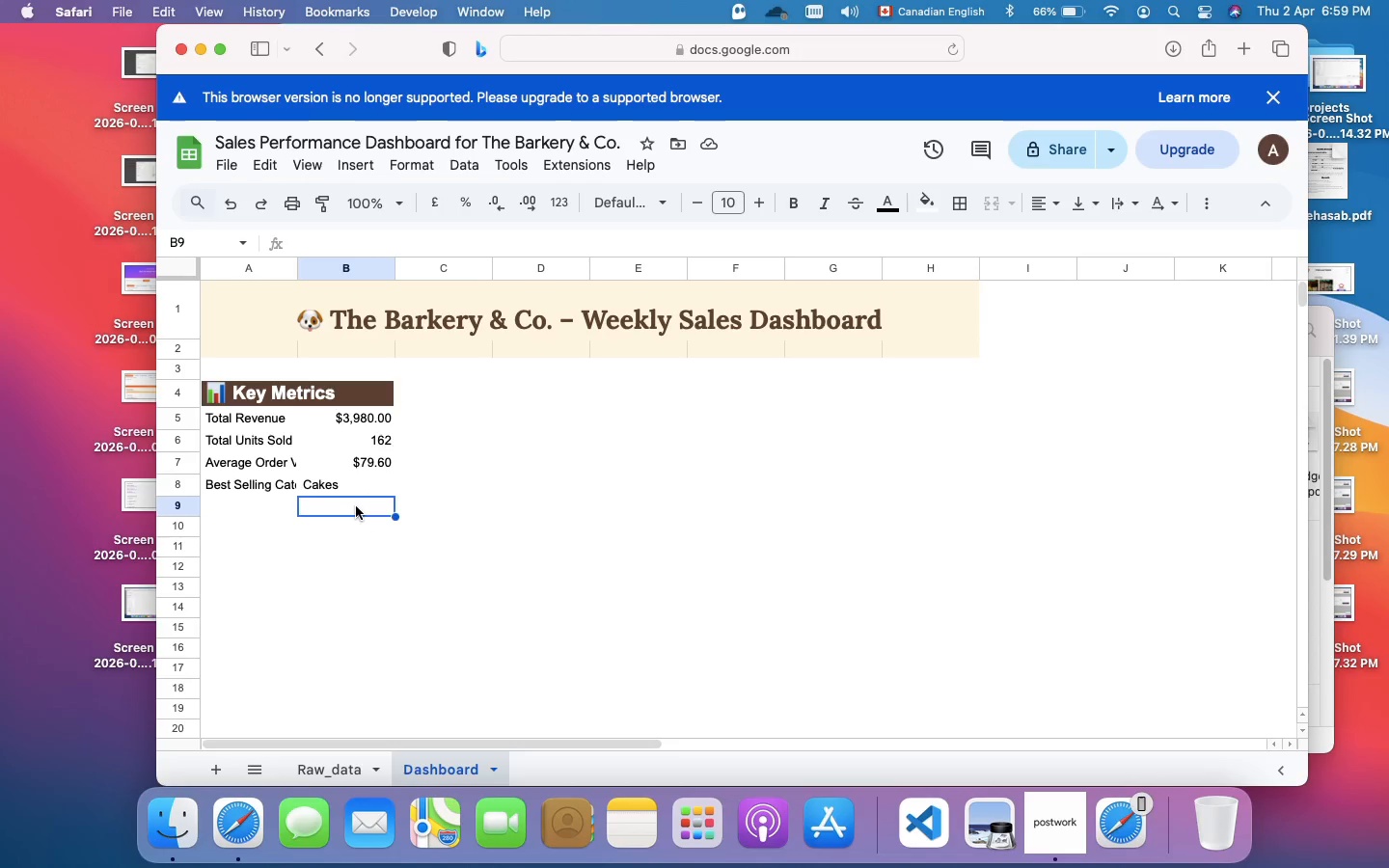 
wait(22.47)
 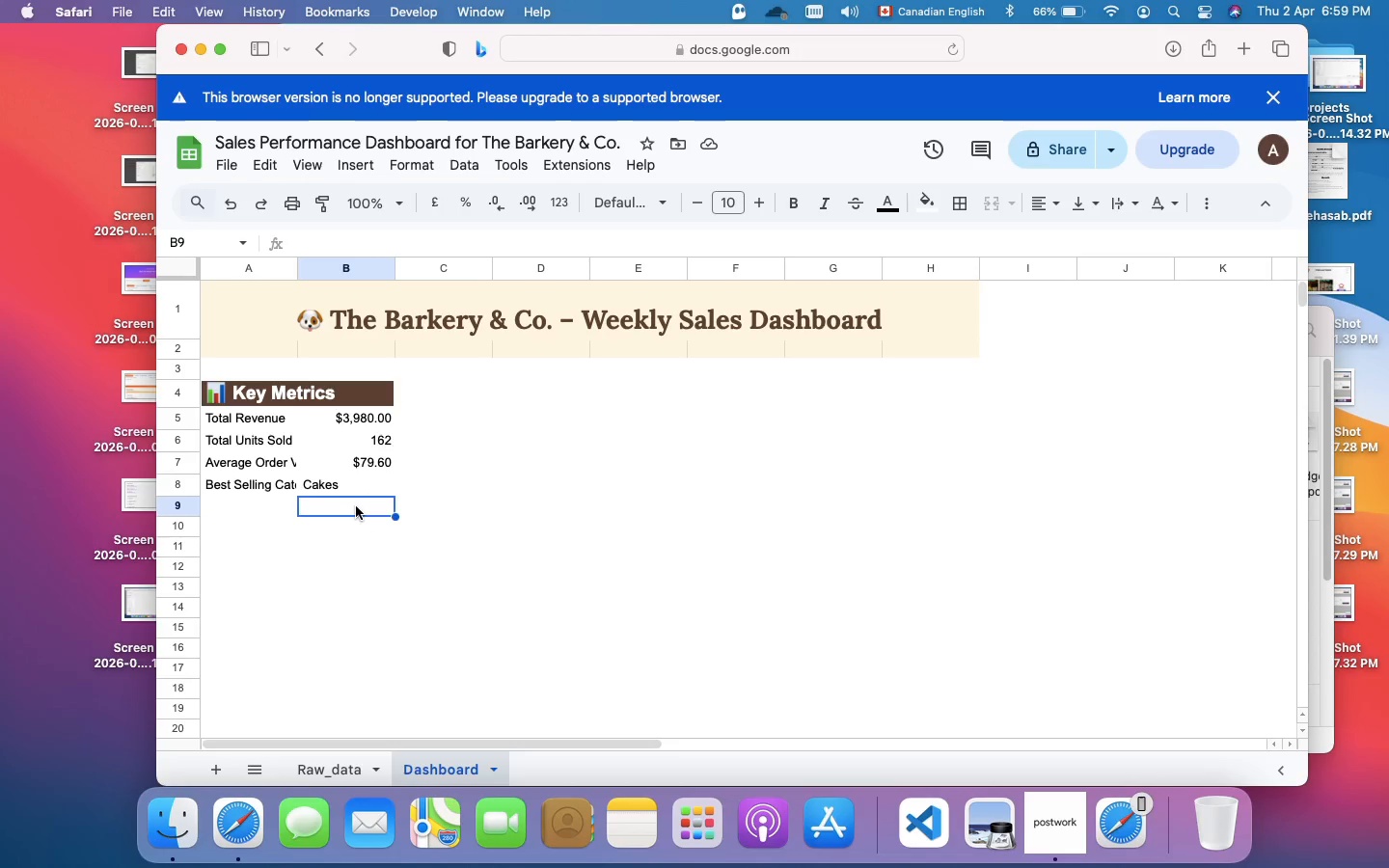 
right_click([356, 506])
 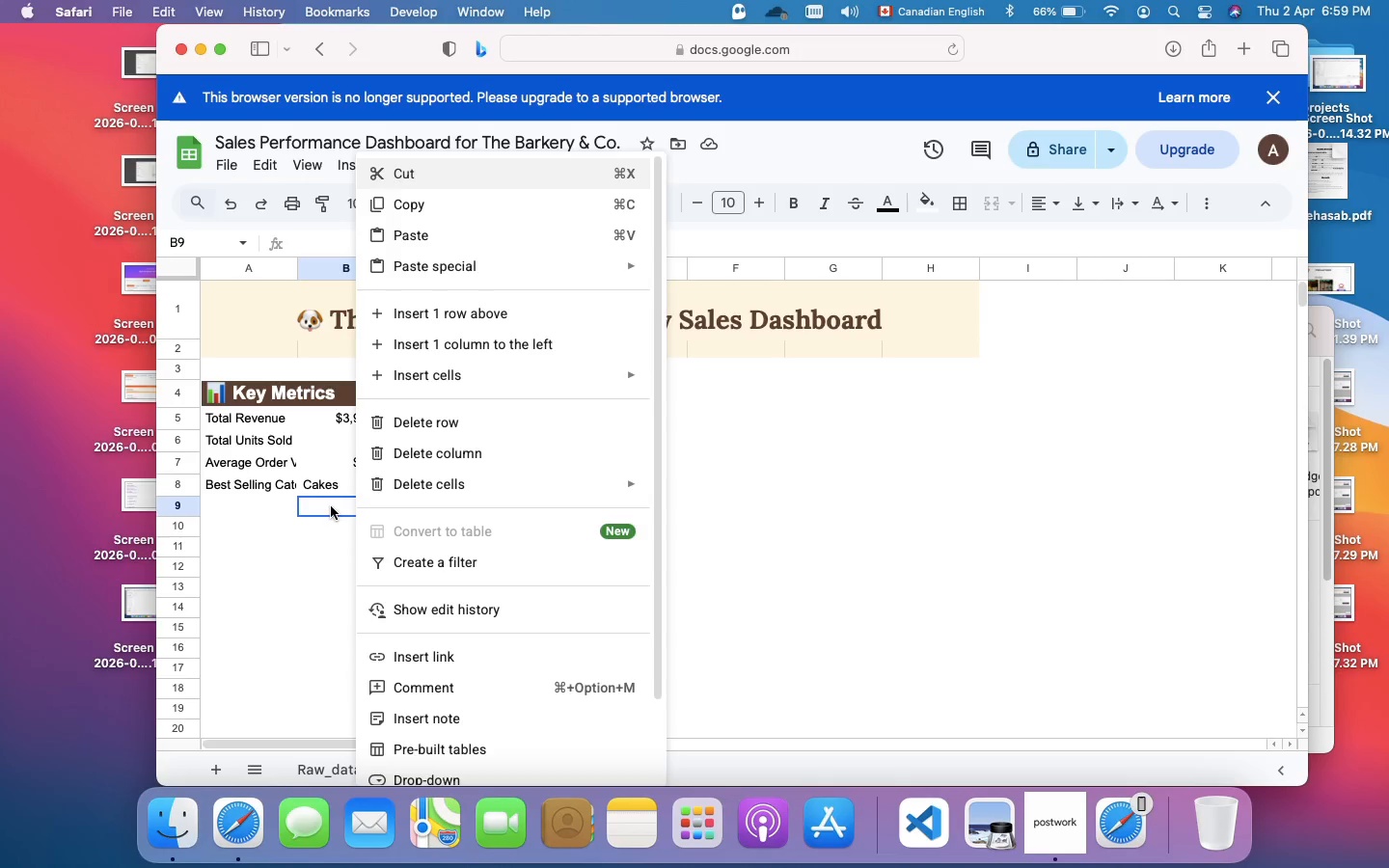 
wait(5.06)
 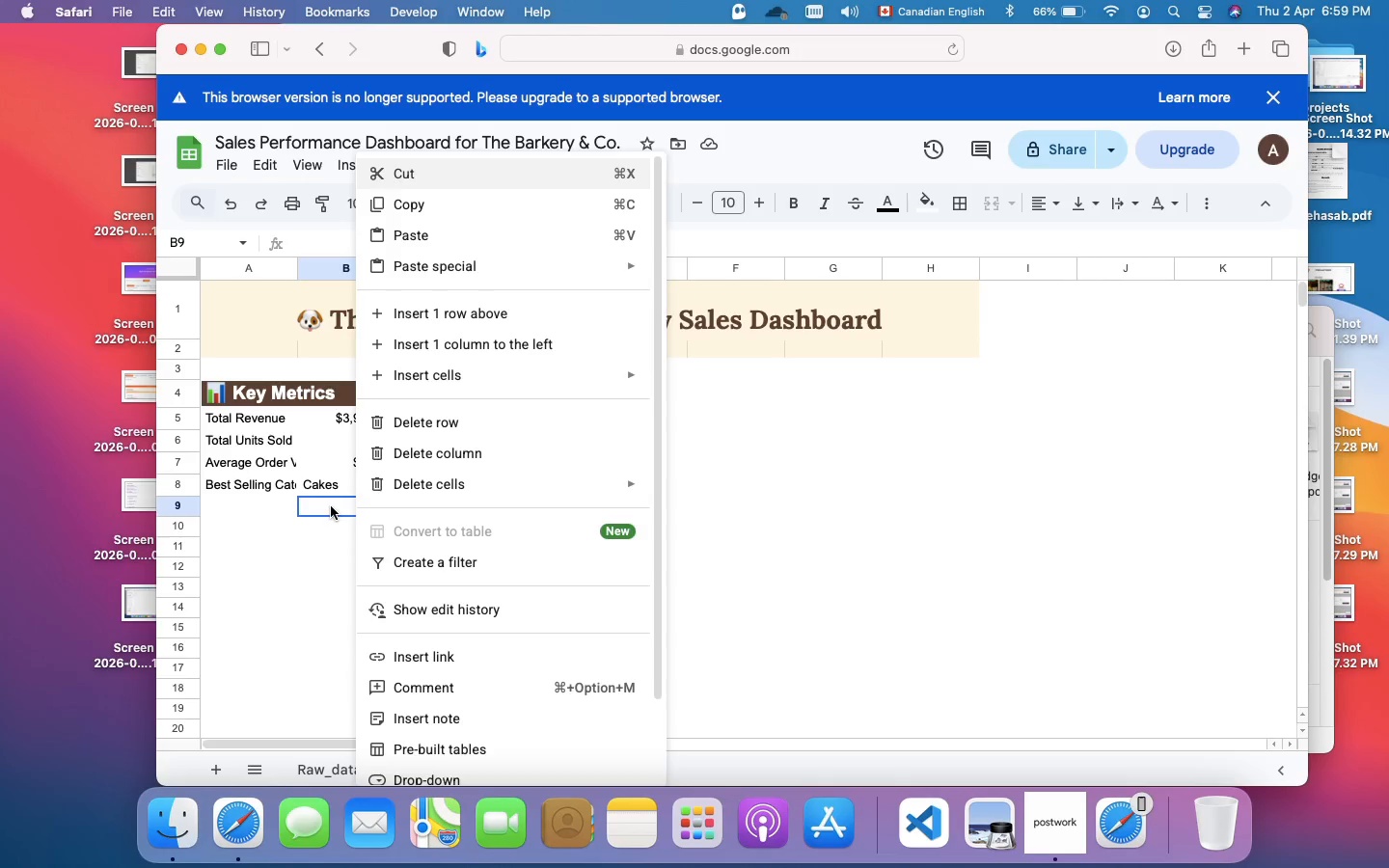 
left_click([331, 506])
 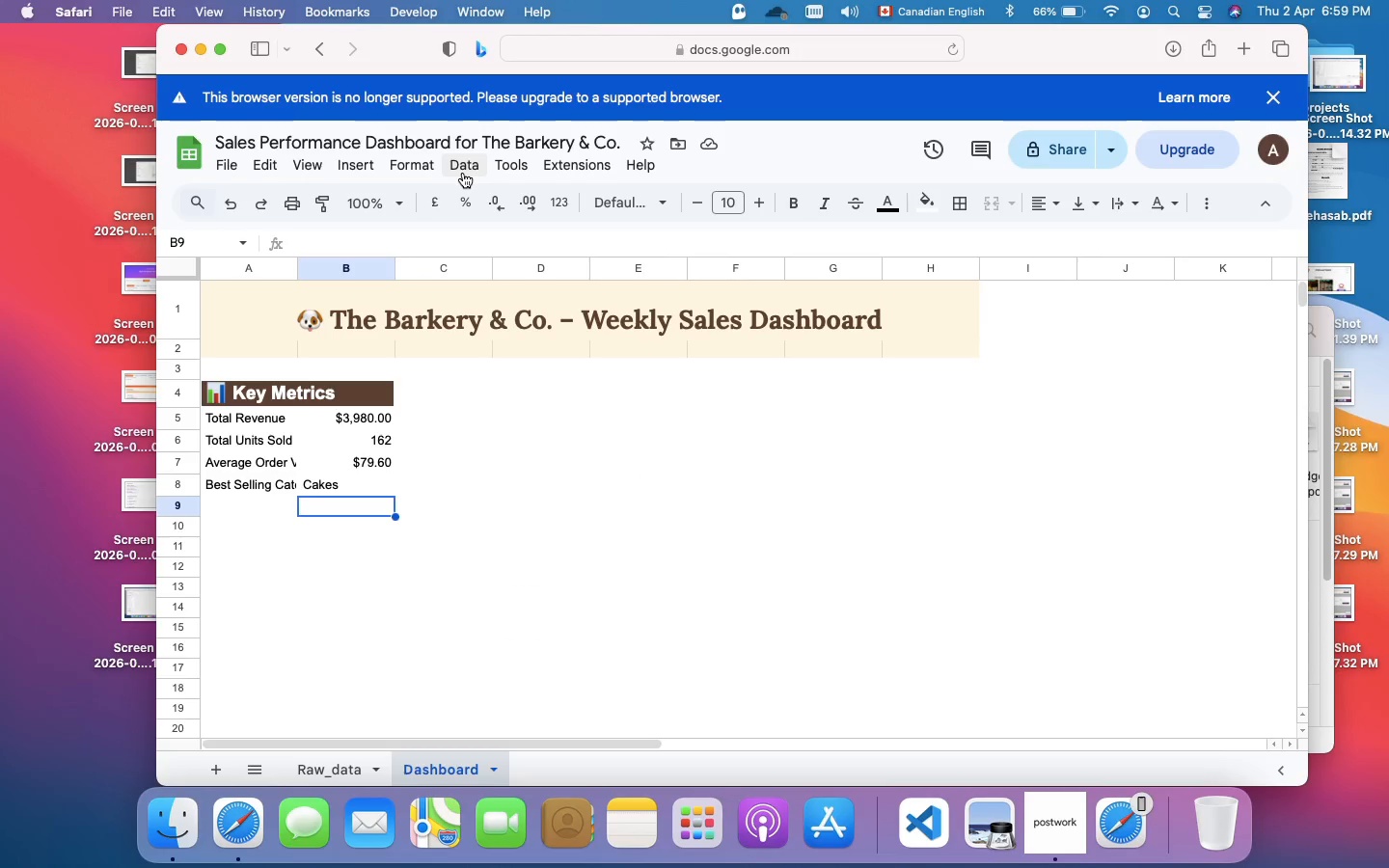 
left_click([463, 173])
 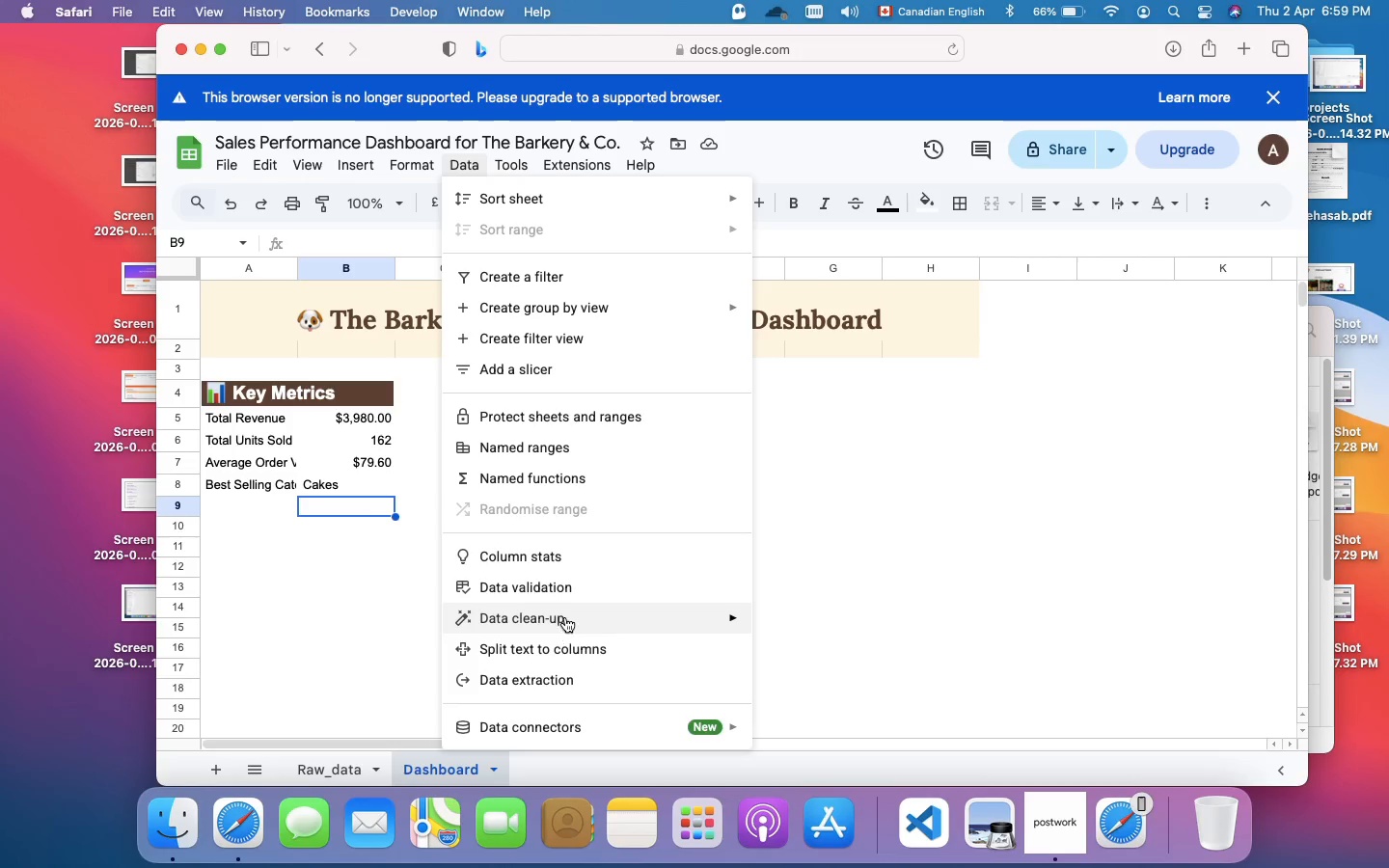 
wait(5.59)
 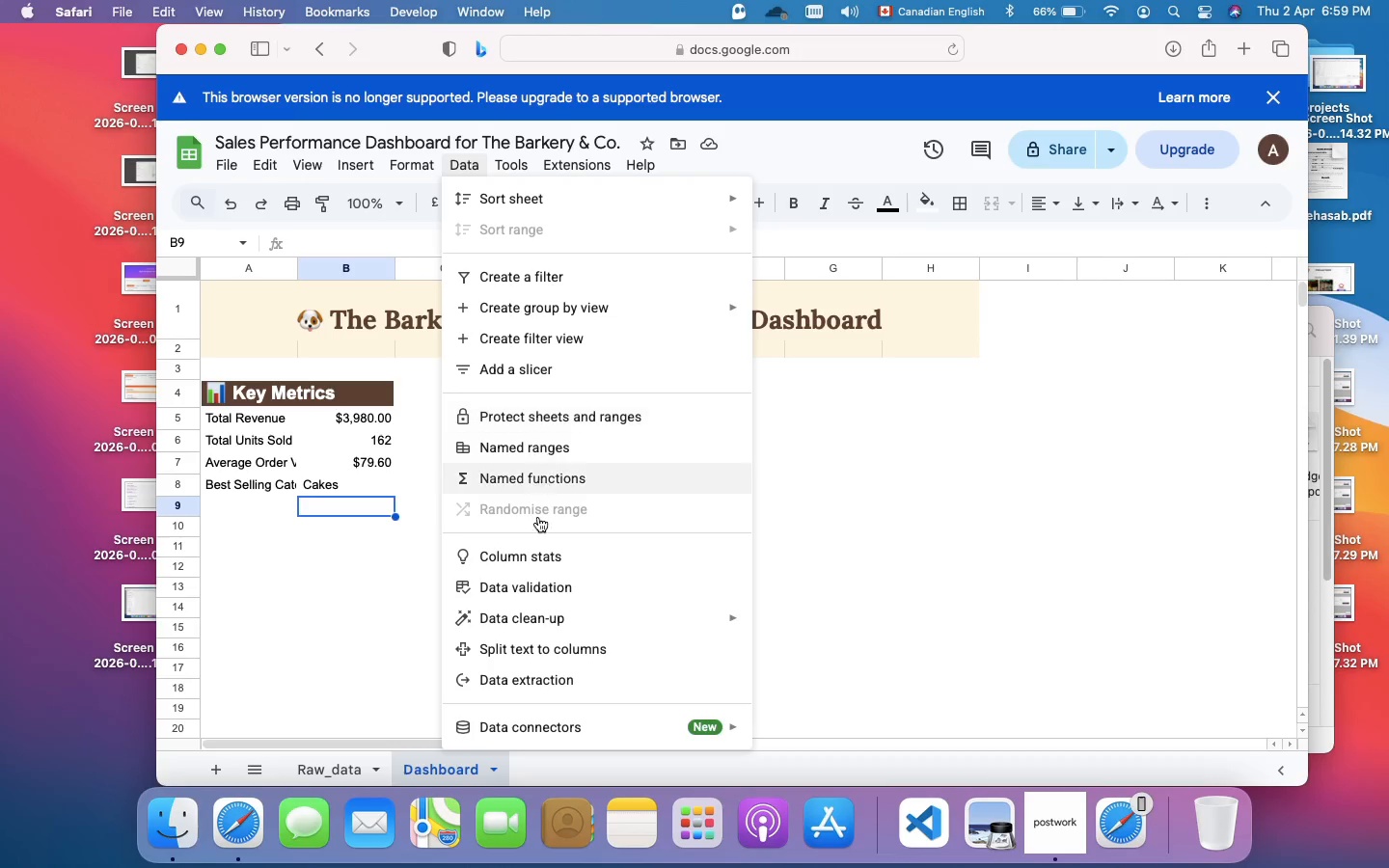 
left_click([571, 588])
 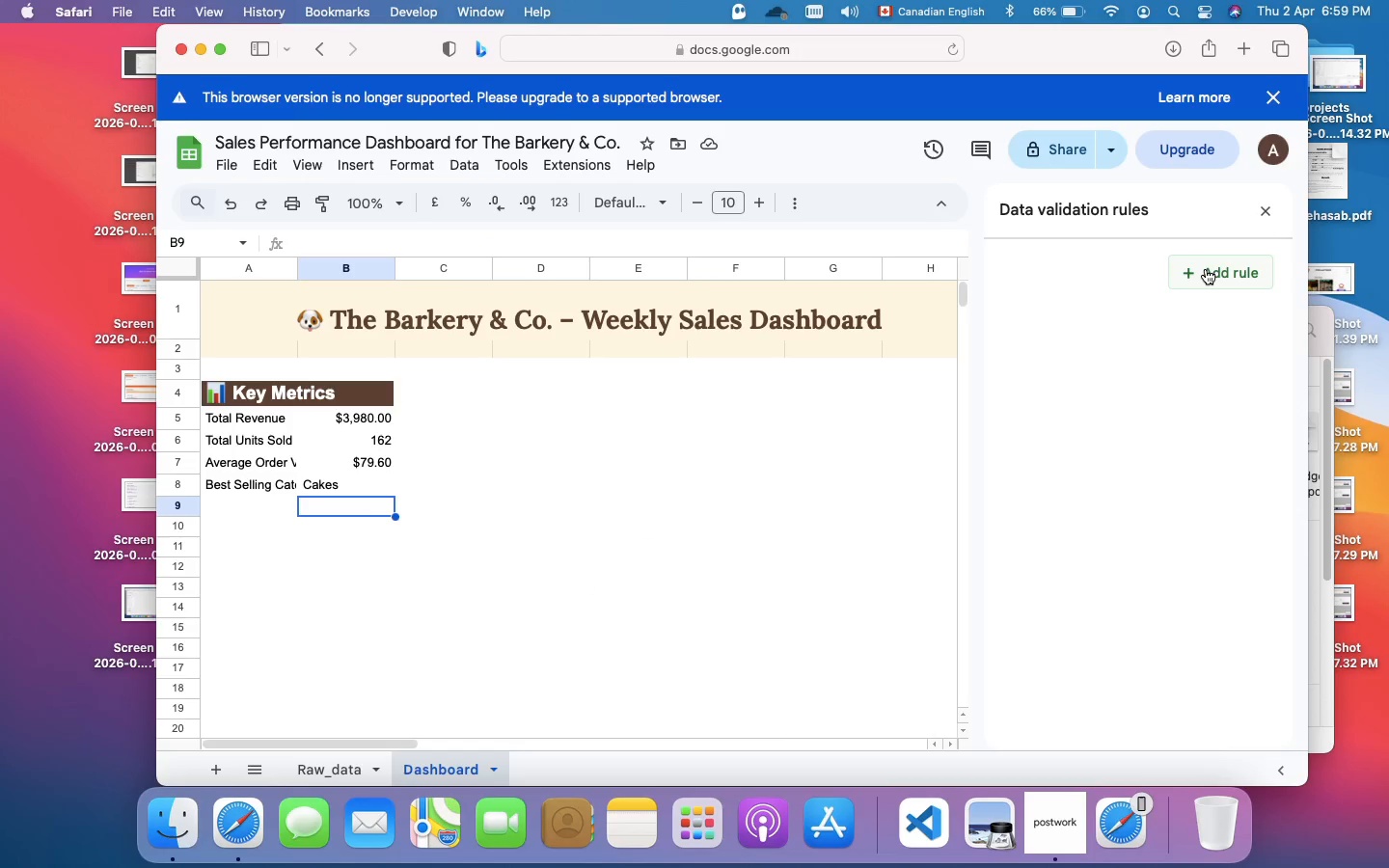 
wait(10.02)
 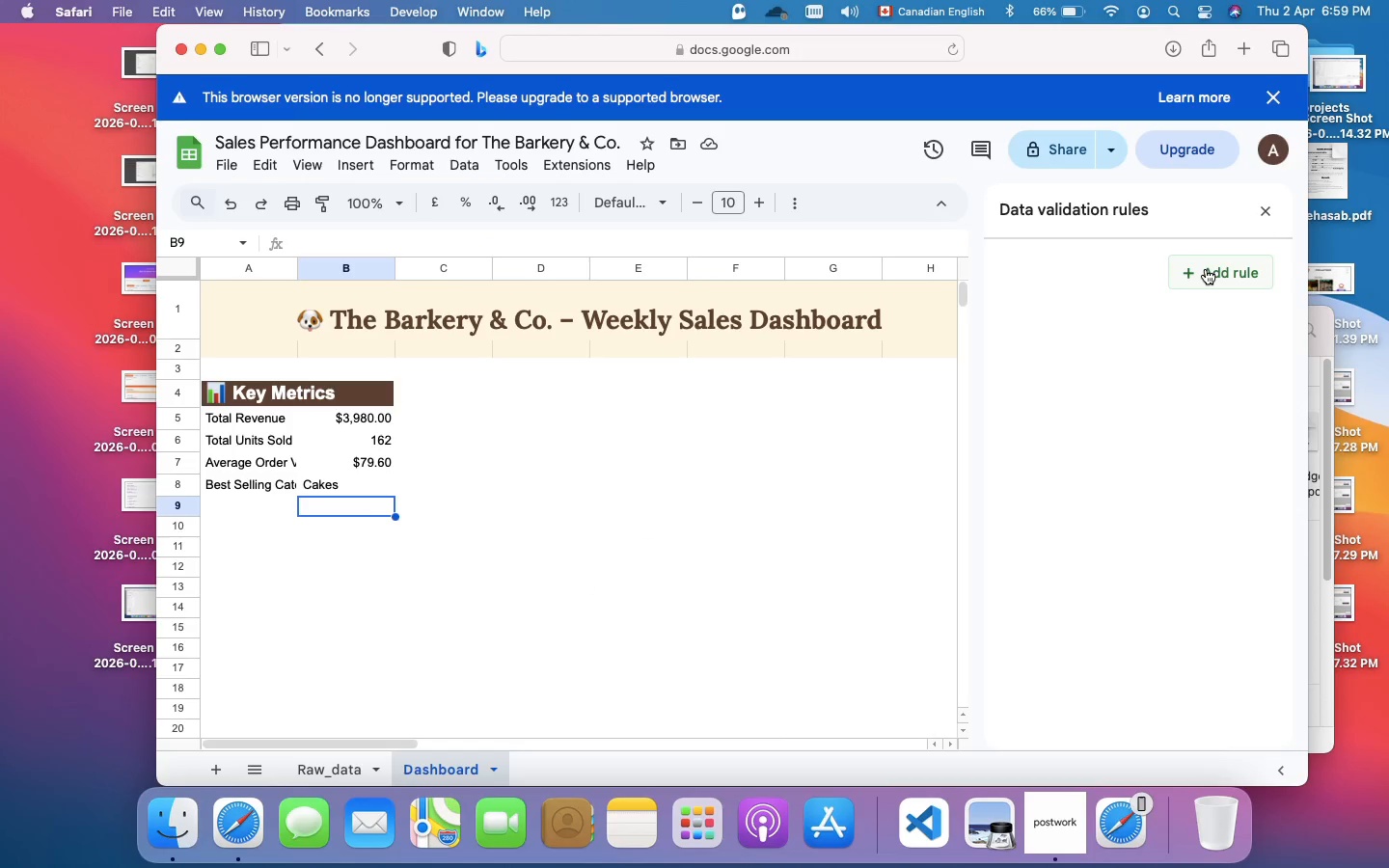 
left_click([1206, 269])
 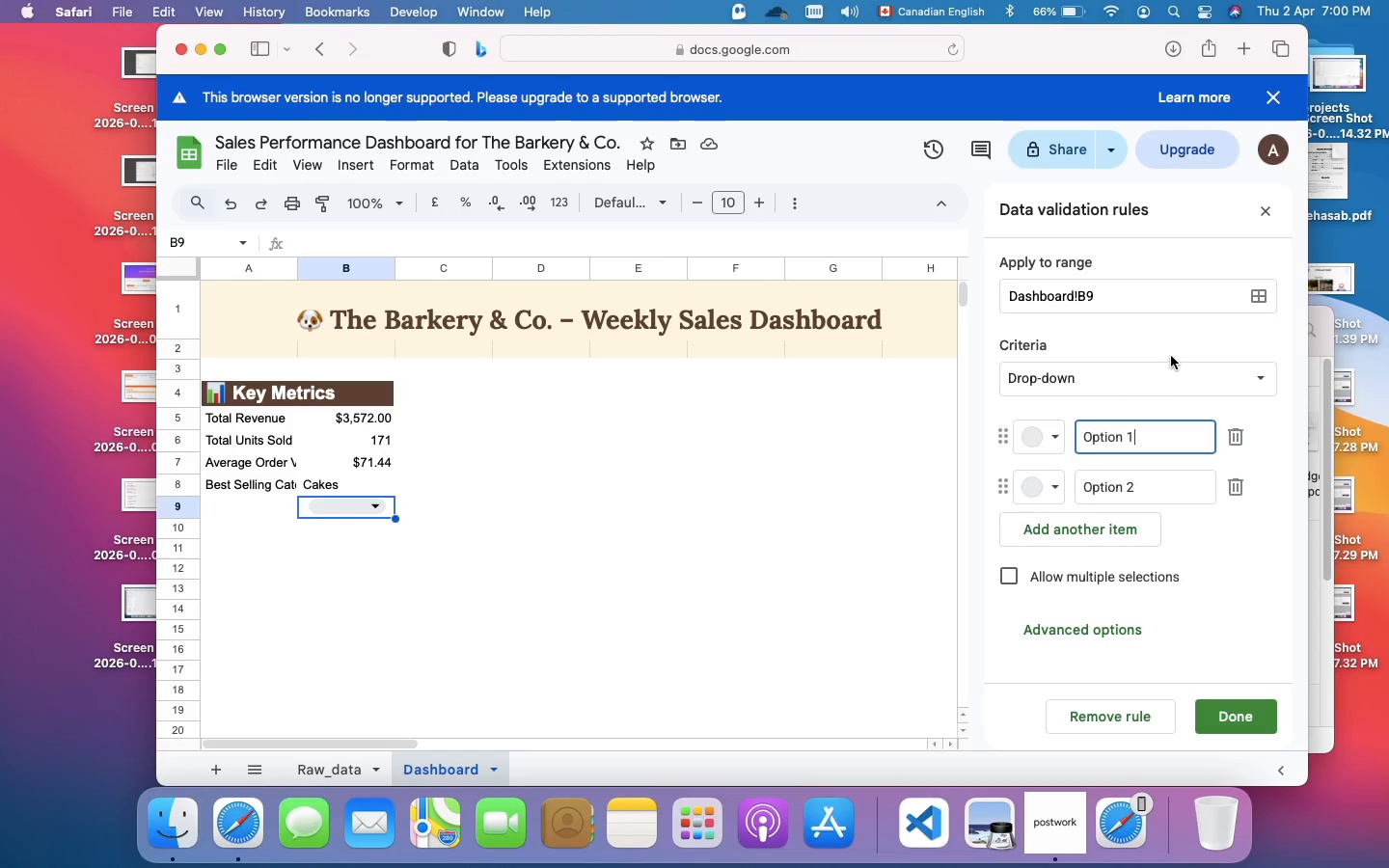 
wait(26.44)
 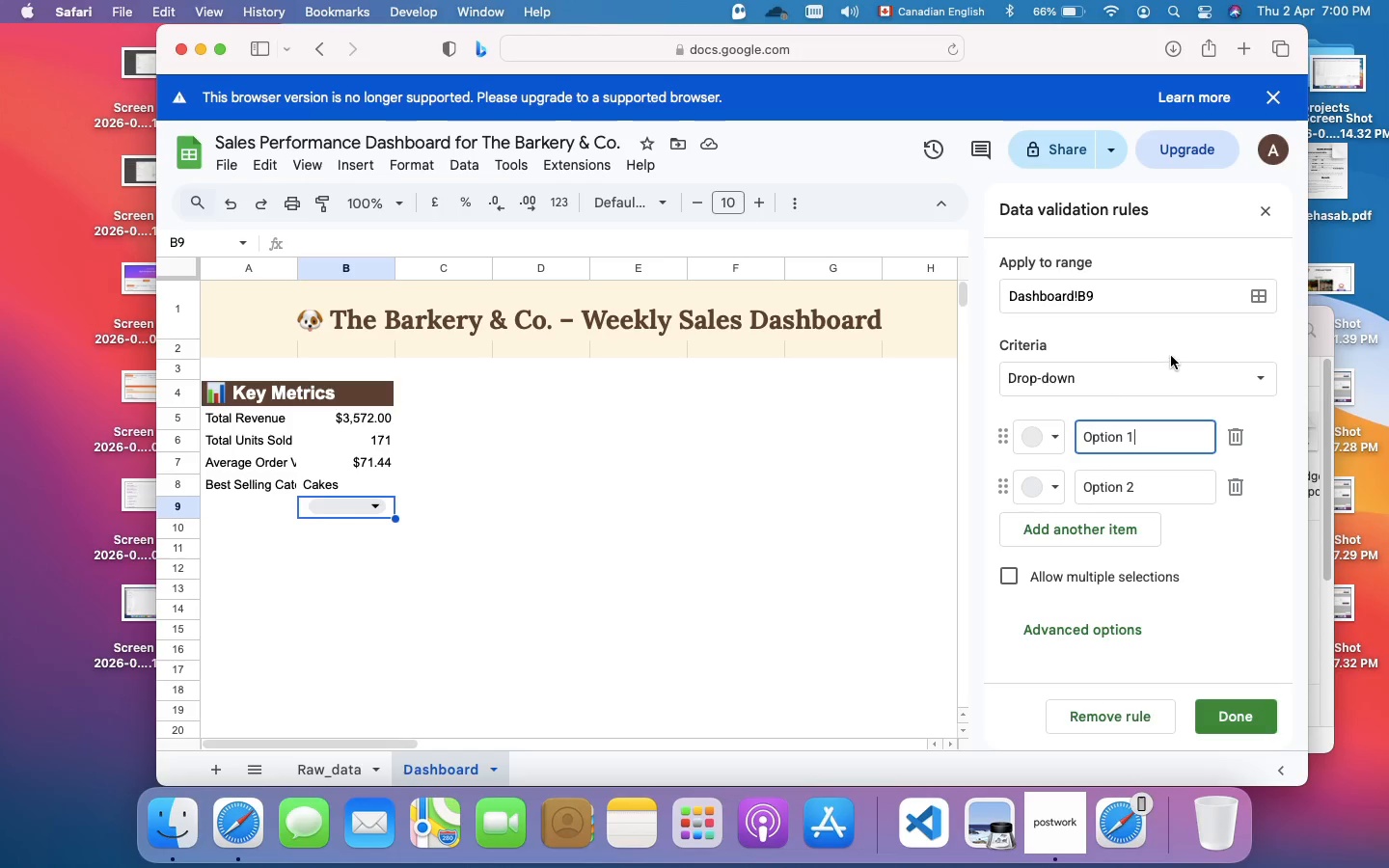 
scroll: coordinate [1118, 495], scroll_direction: down, amount: 14.0
 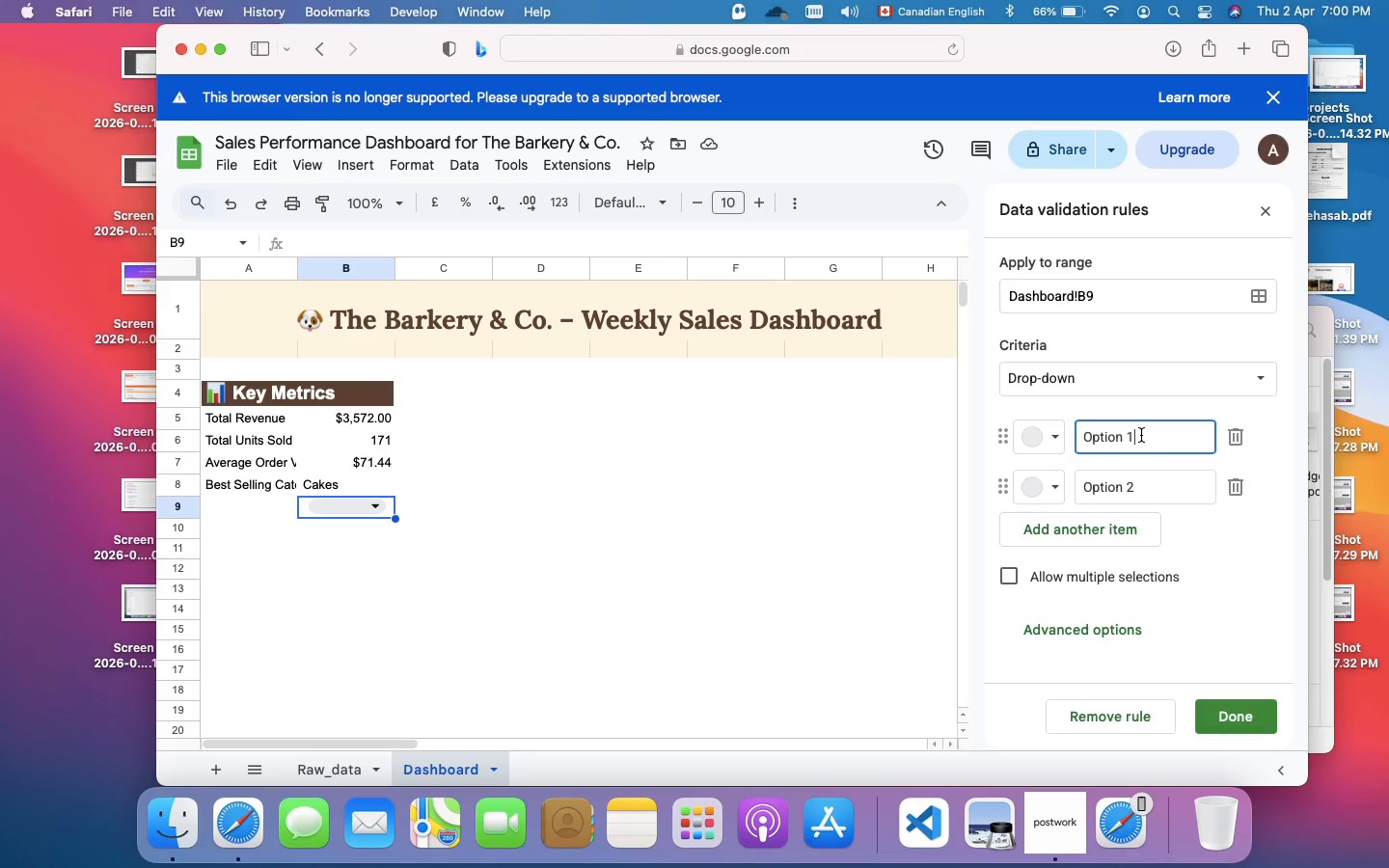 
key(Meta+A)
 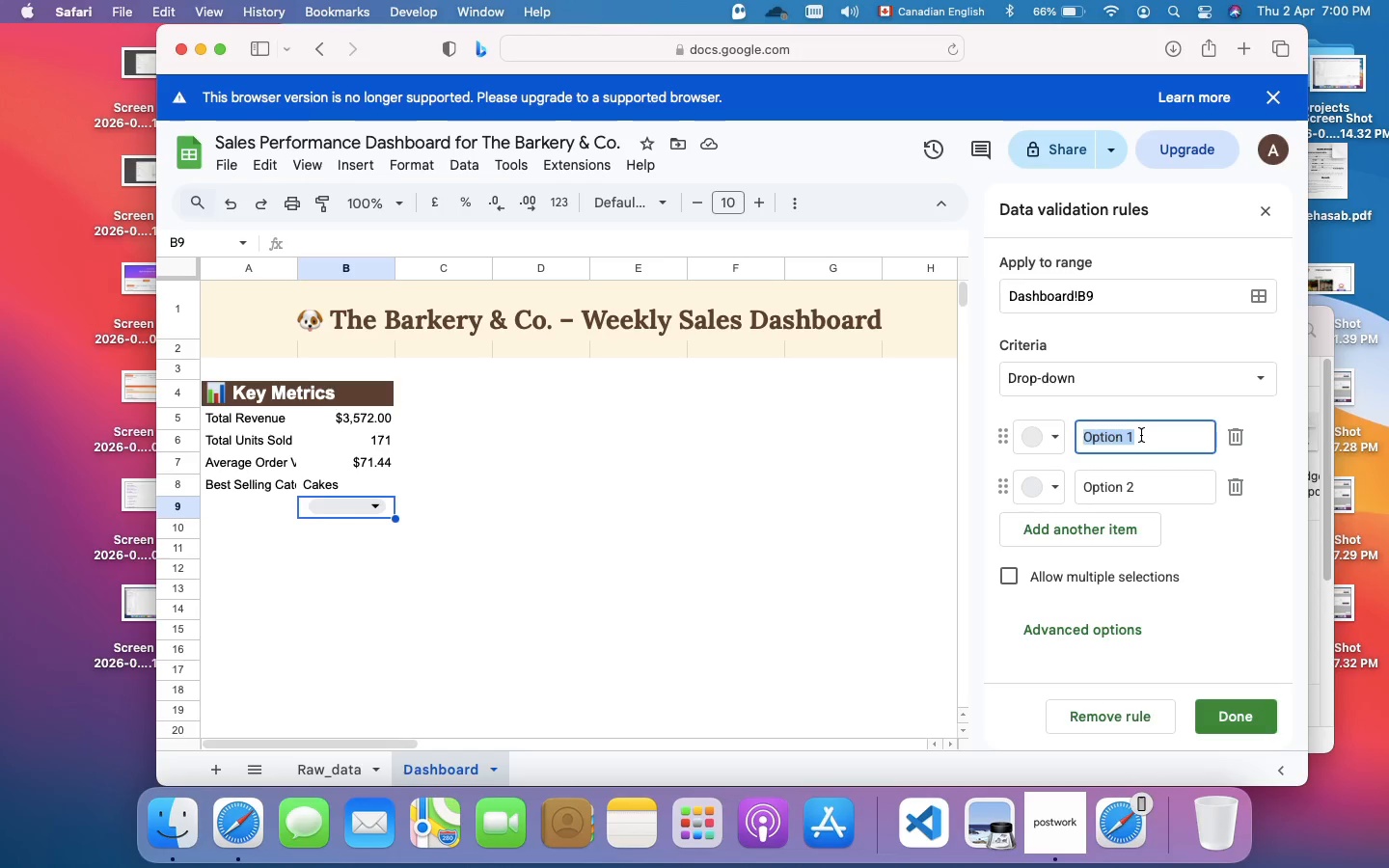 
type(All)
 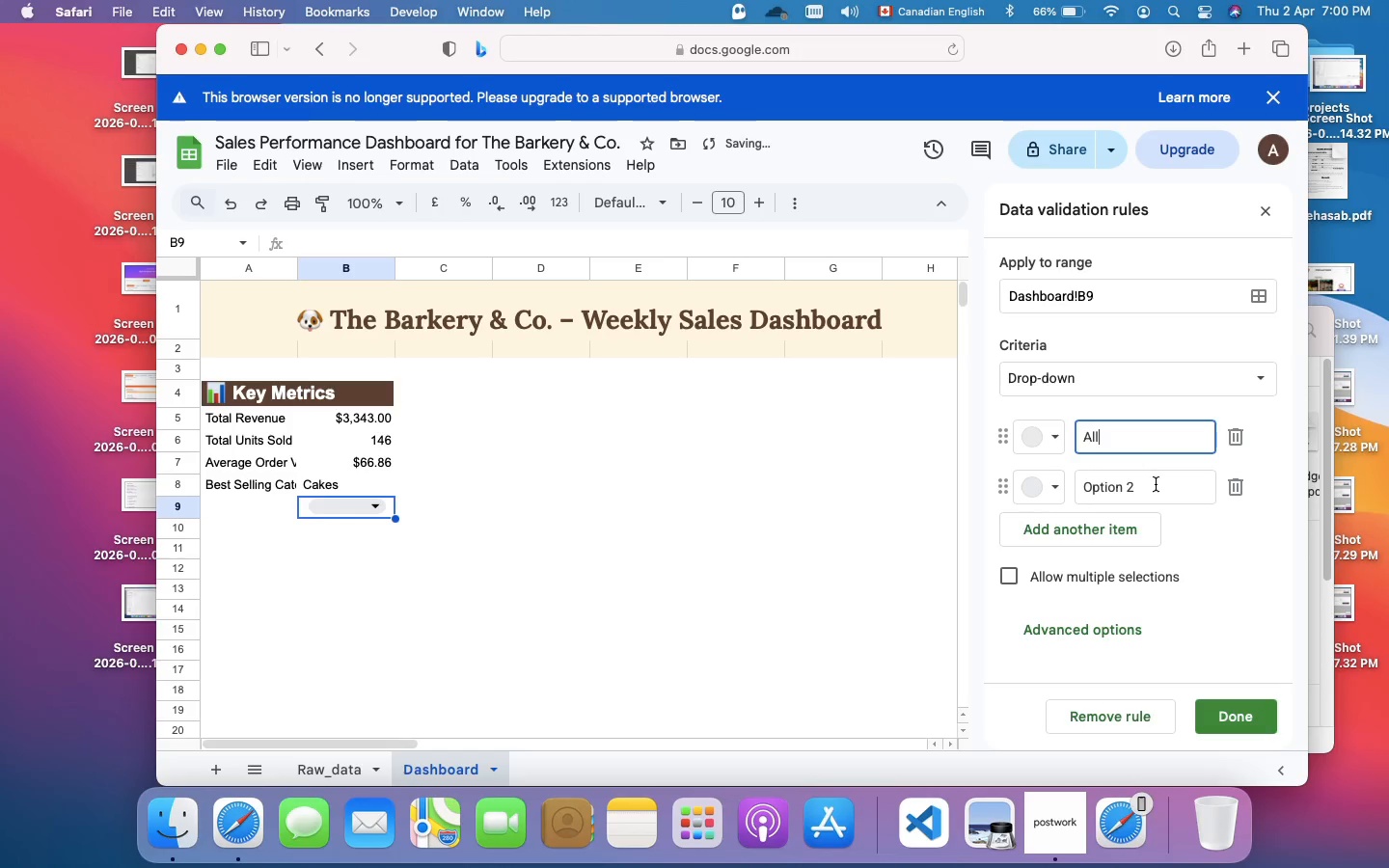 
left_click([1154, 485])
 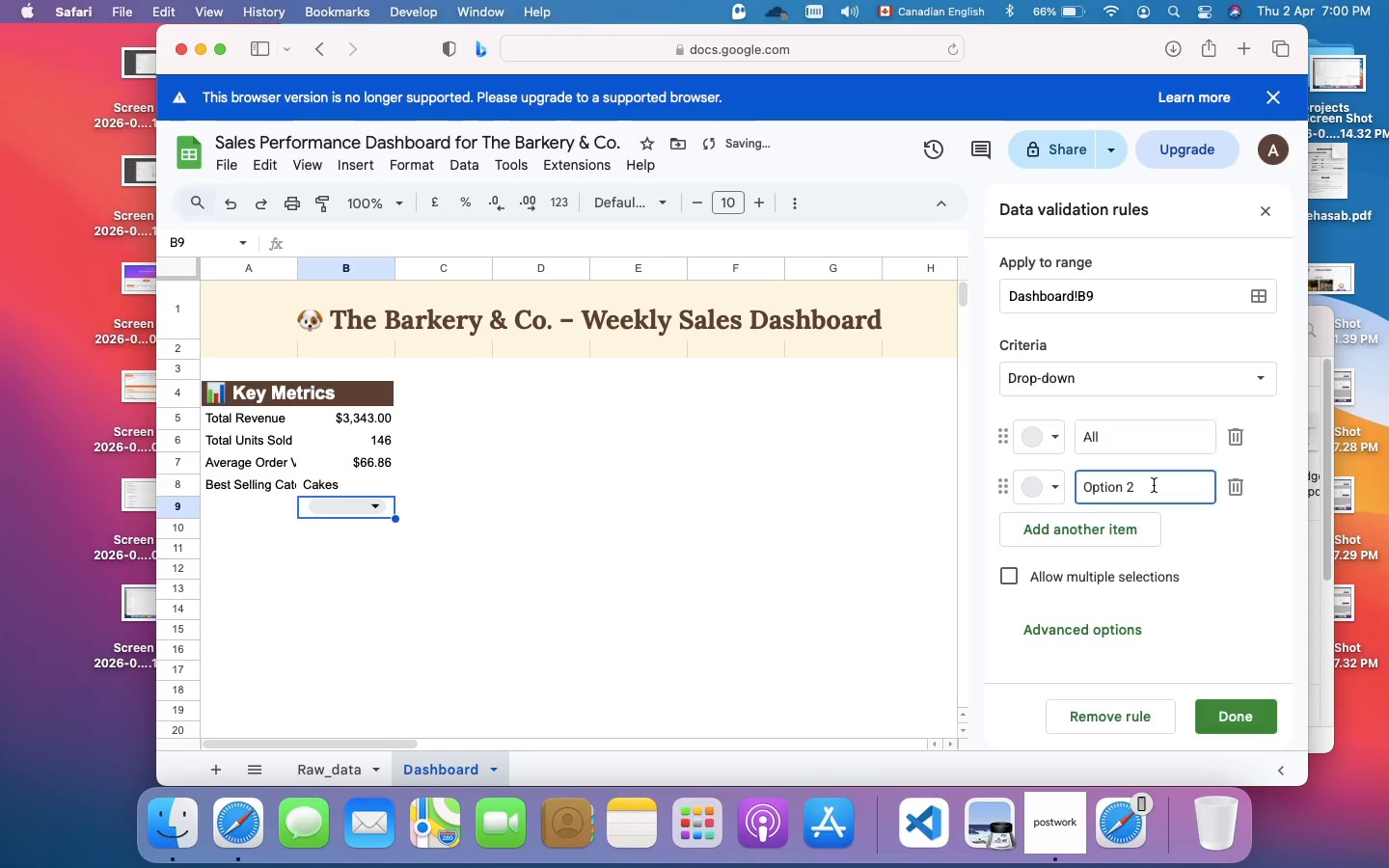 
key(Meta+A)
 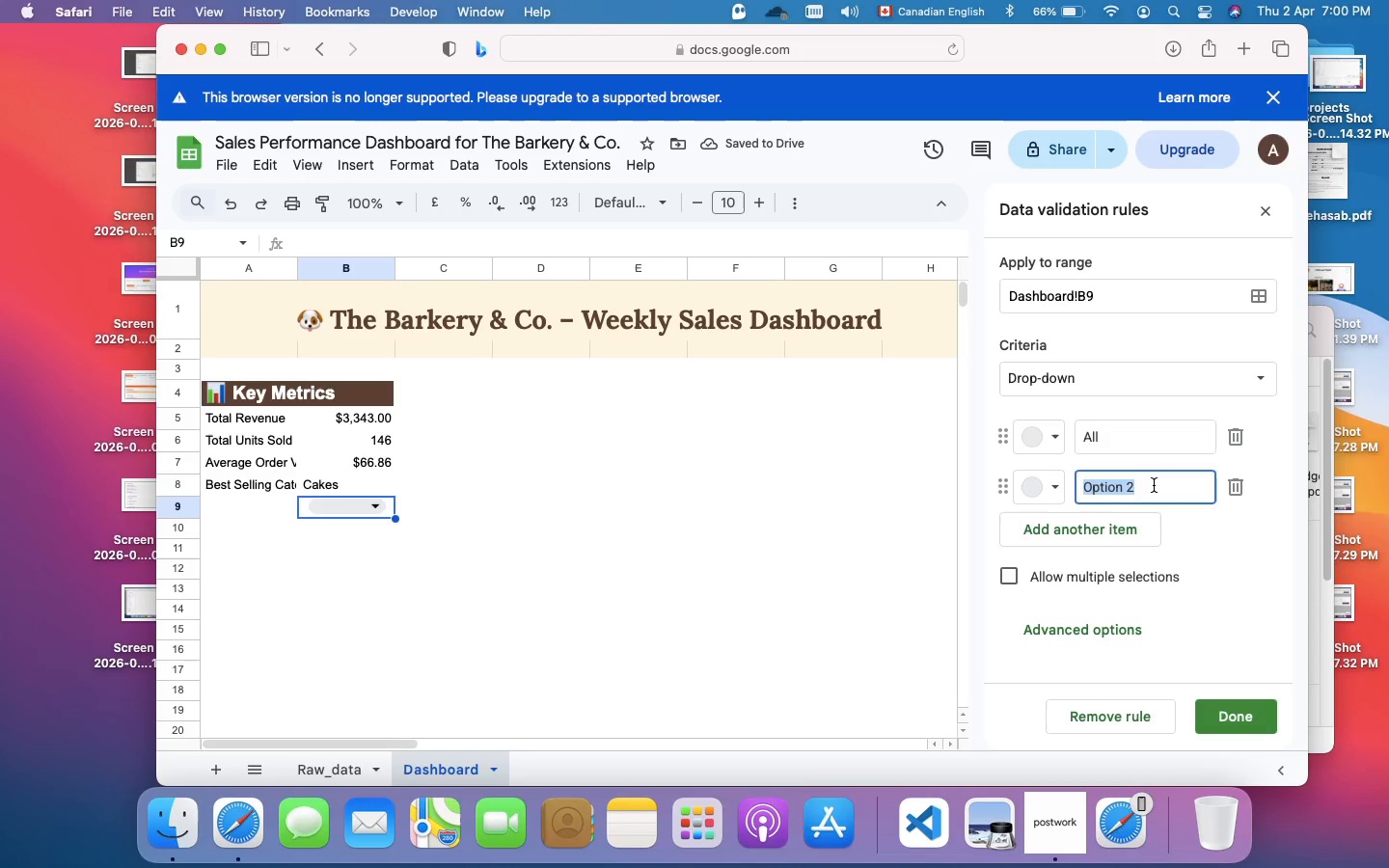 
type(Cakes)
 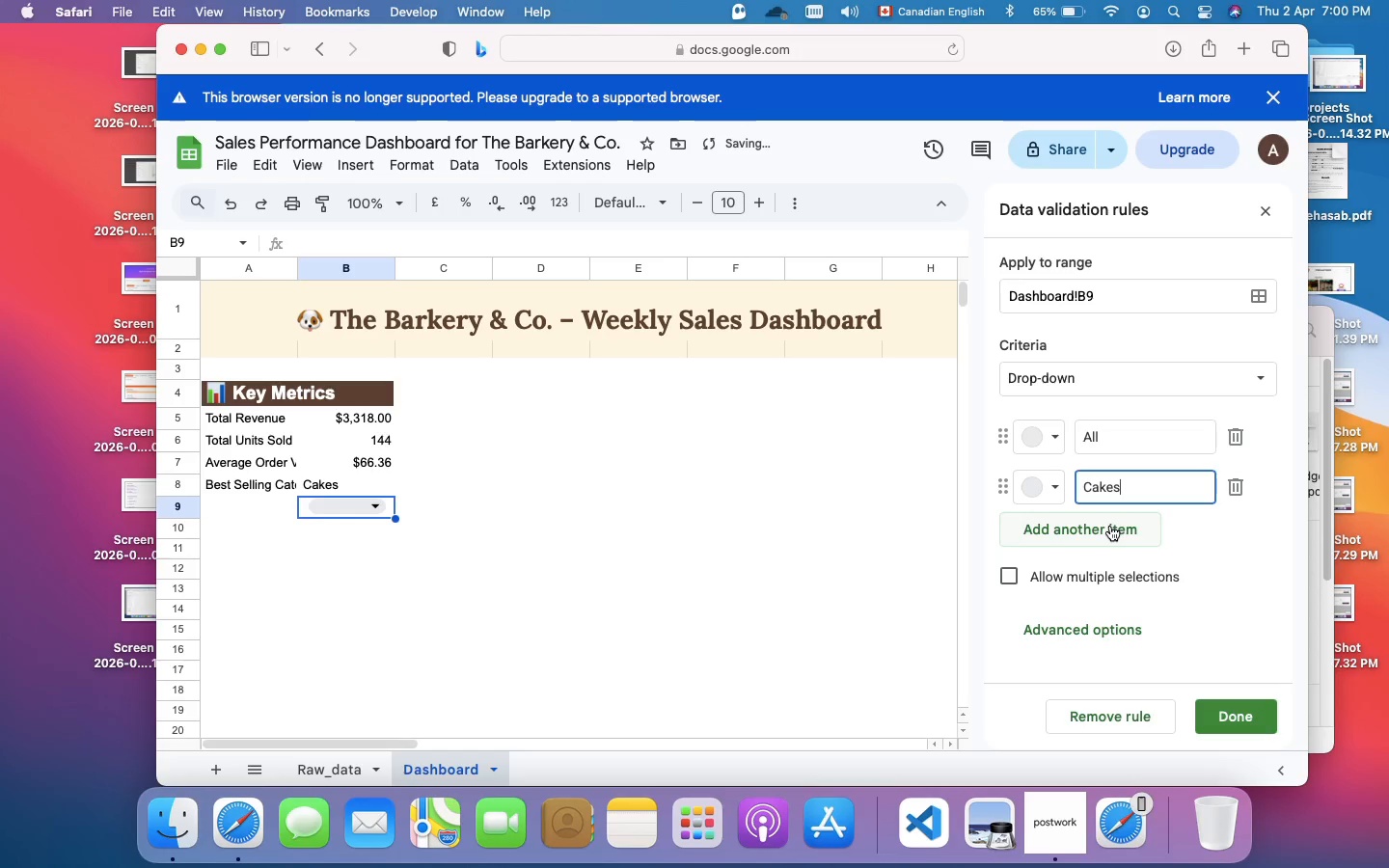 
left_click([1110, 525])
 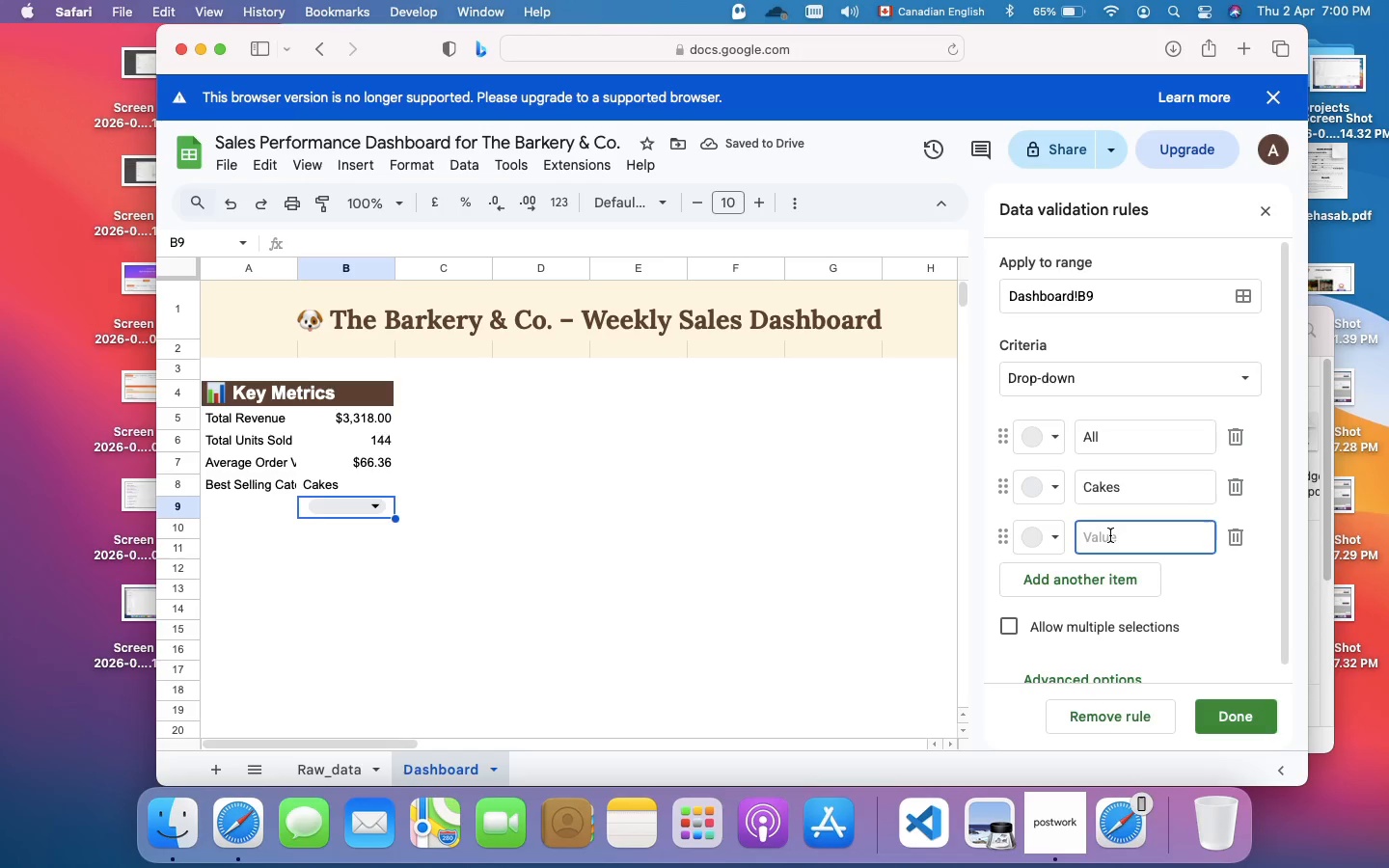 
type(Treats)
 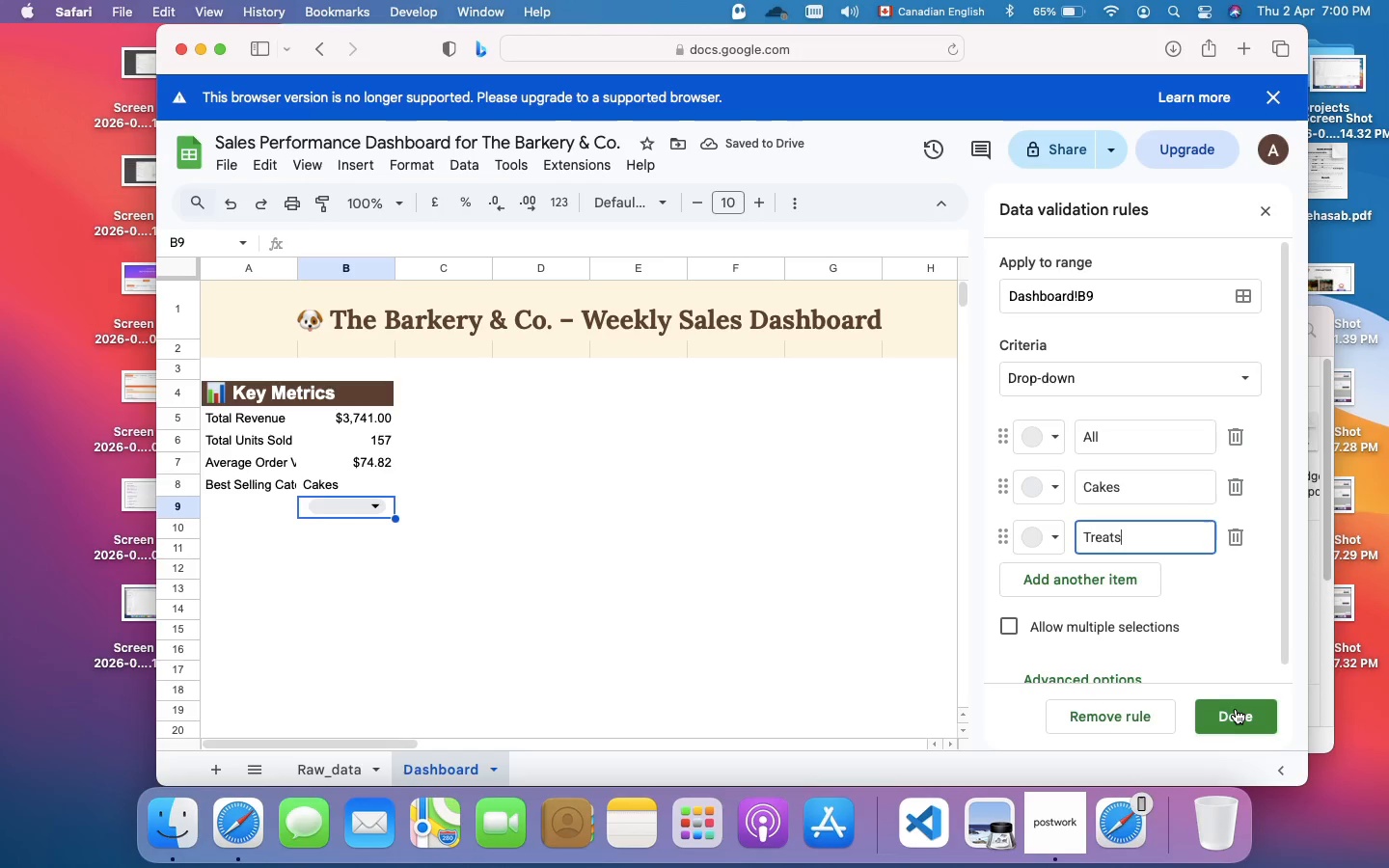 
scroll: coordinate [1234, 635], scroll_direction: down, amount: 7.0
 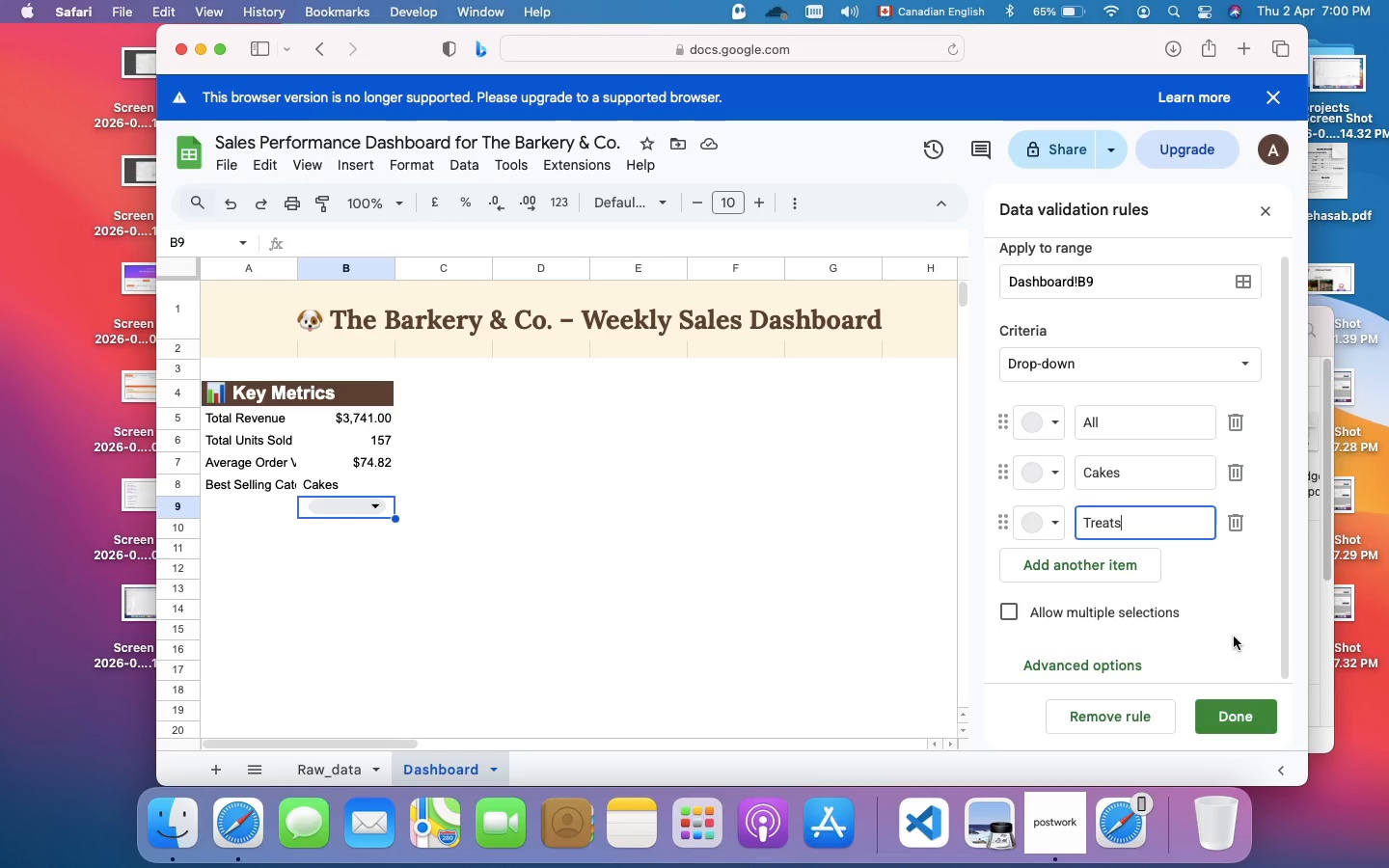 
wait(6.1)
 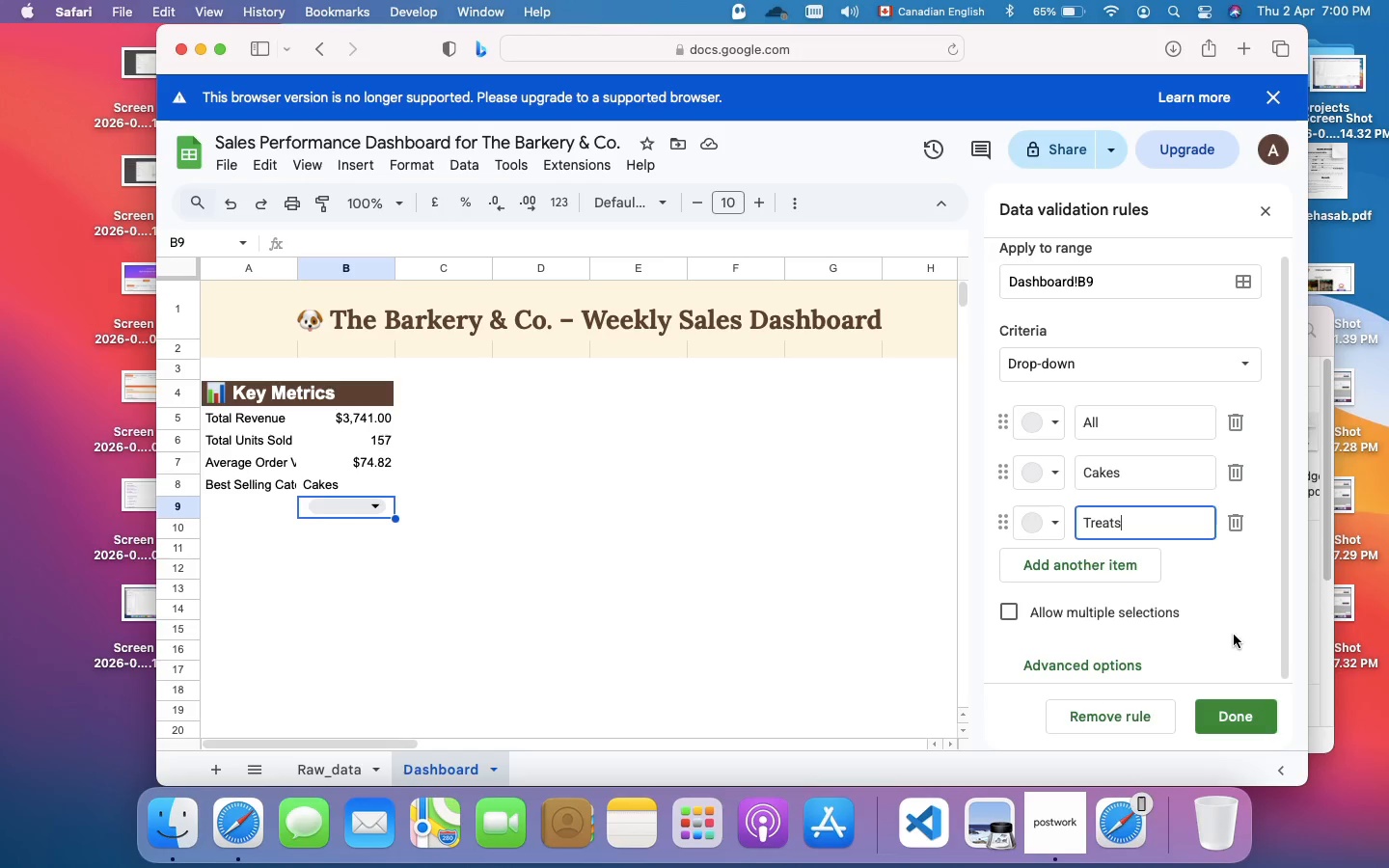 
left_click([1248, 717])
 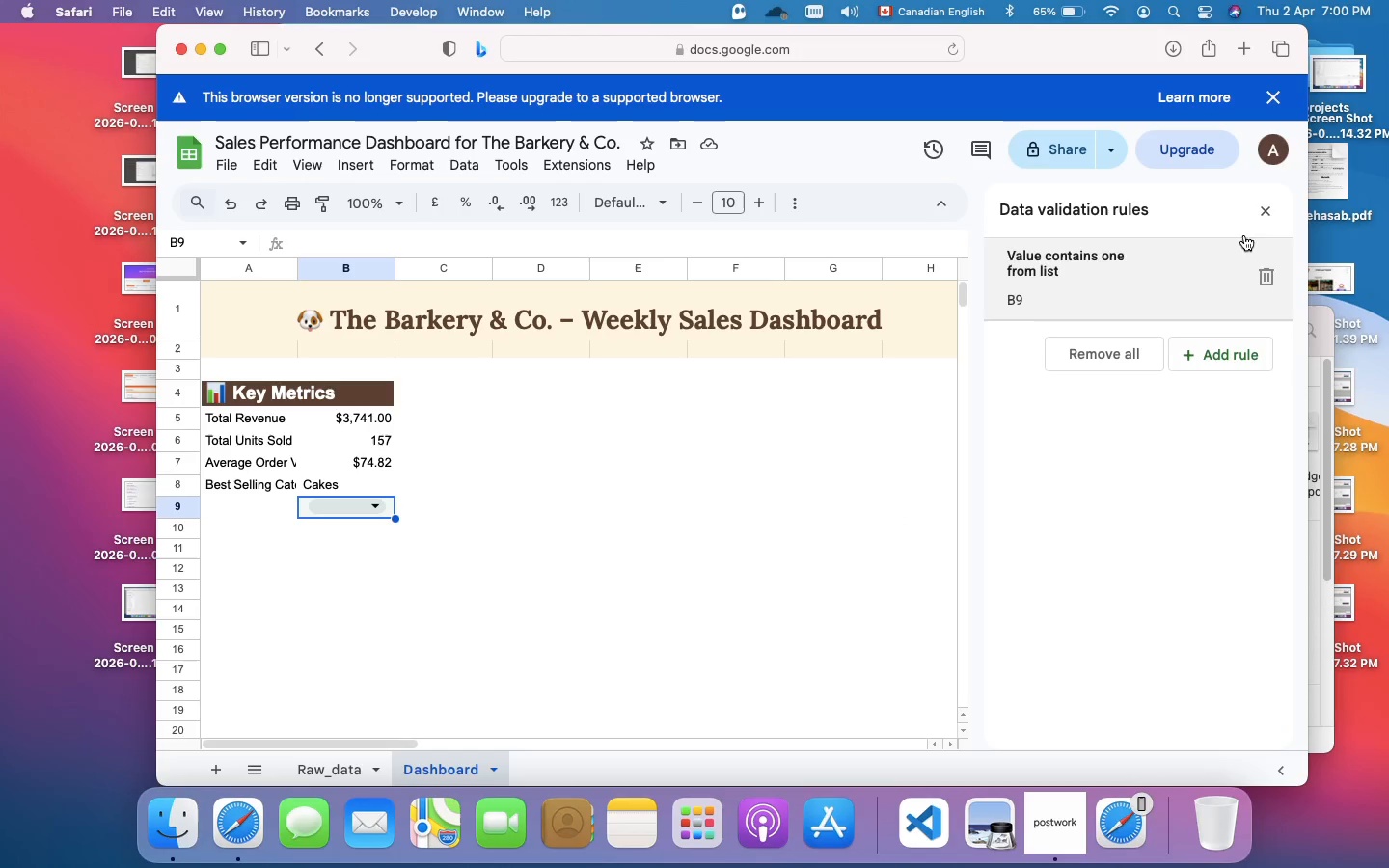 
left_click([1266, 209])
 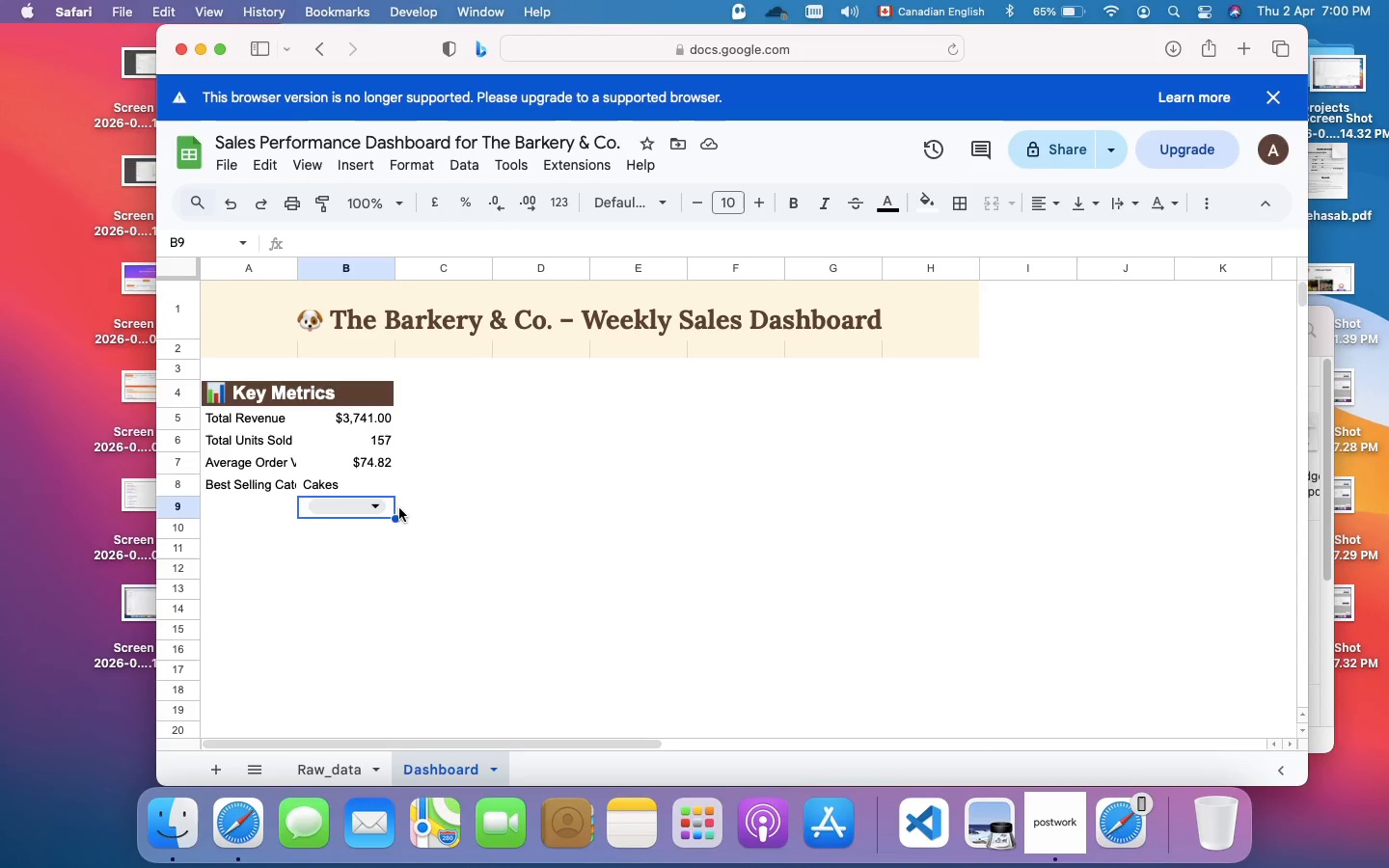 
left_click([368, 529])
 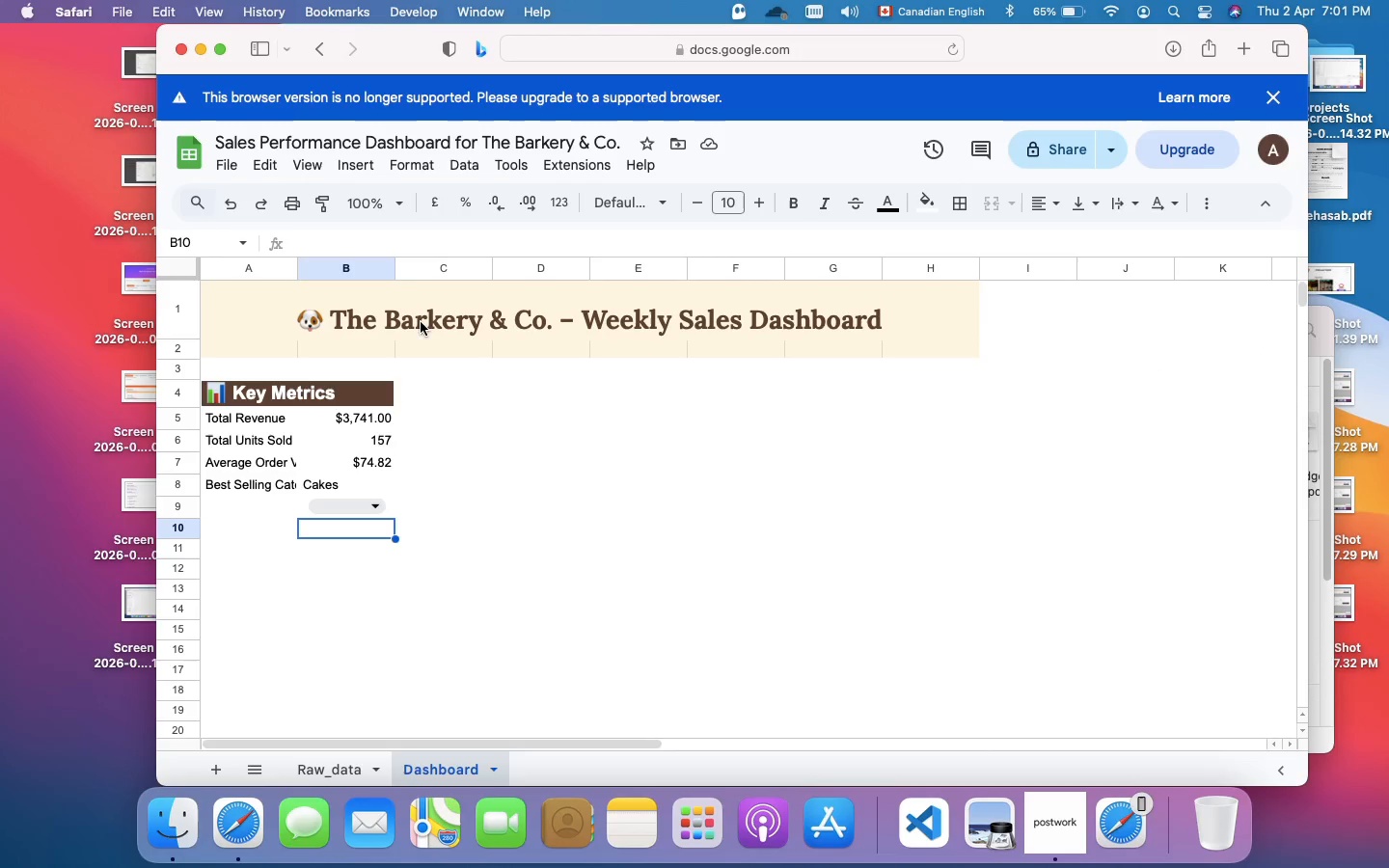 
left_click([454, 244])
 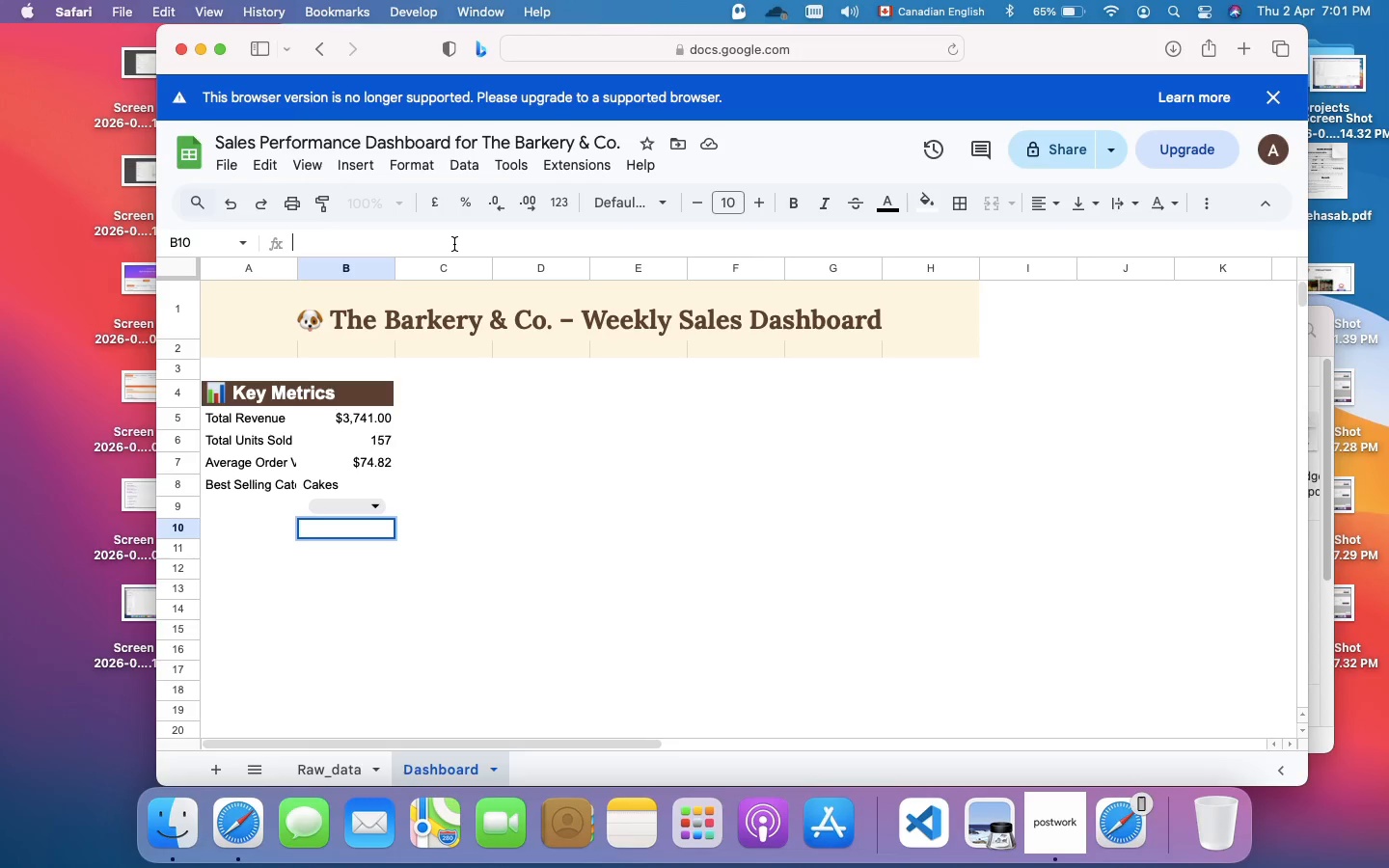 
type(=IF(B9="All",SUM(Raw_data!F2:F51),)
 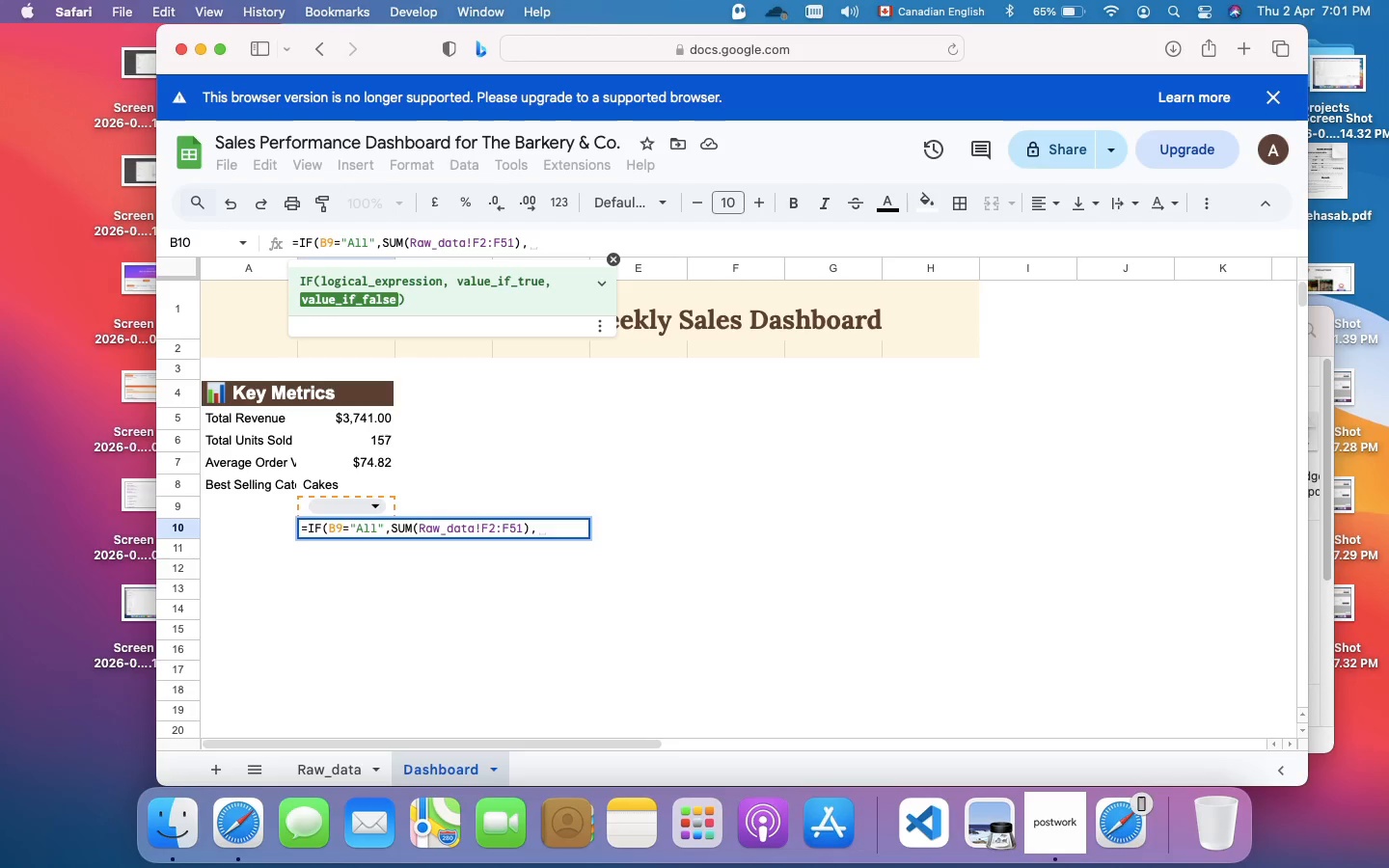 
type(SUMIFS(Raw_)
 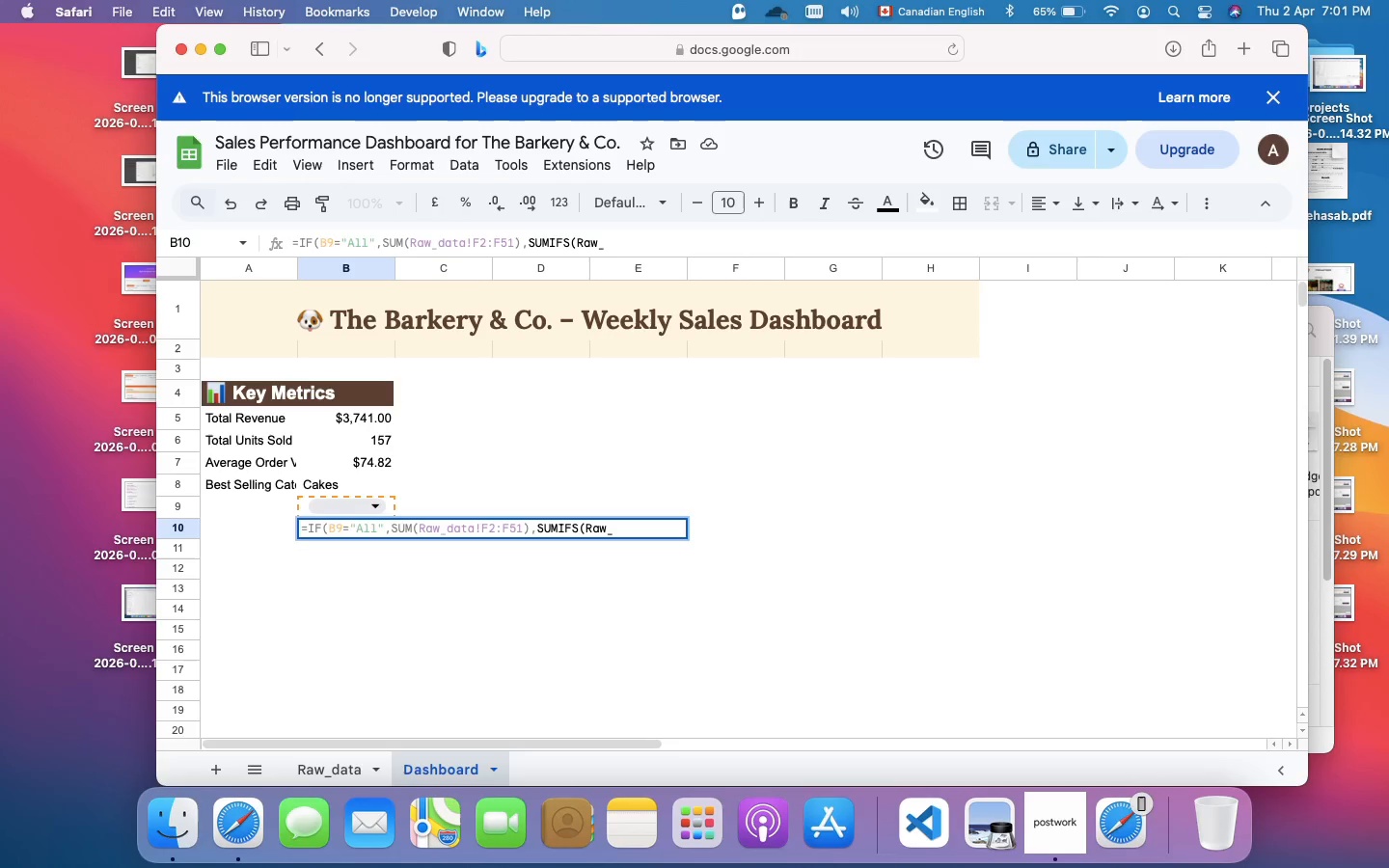 
type(data!)
 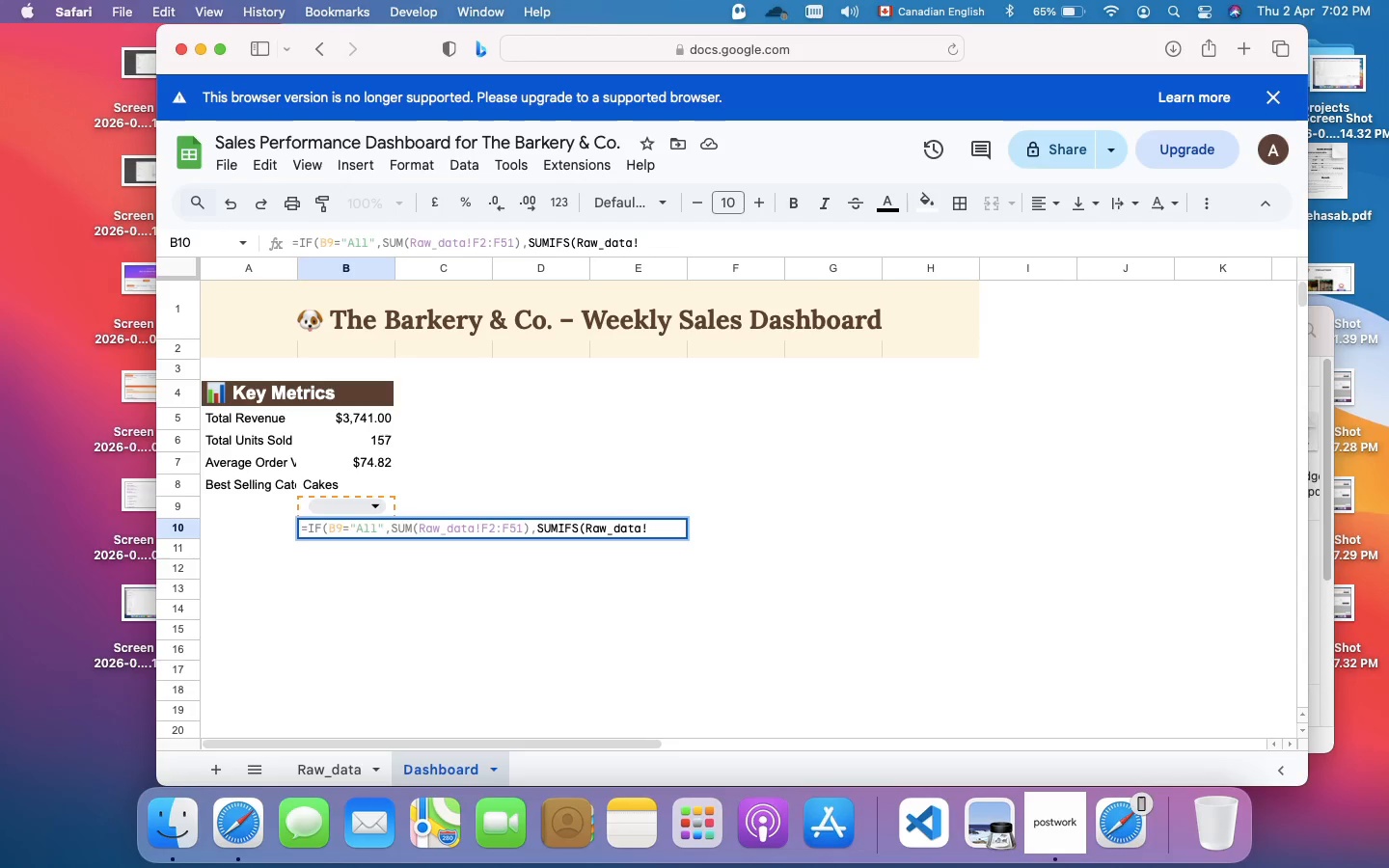 
type(D2:D51)
 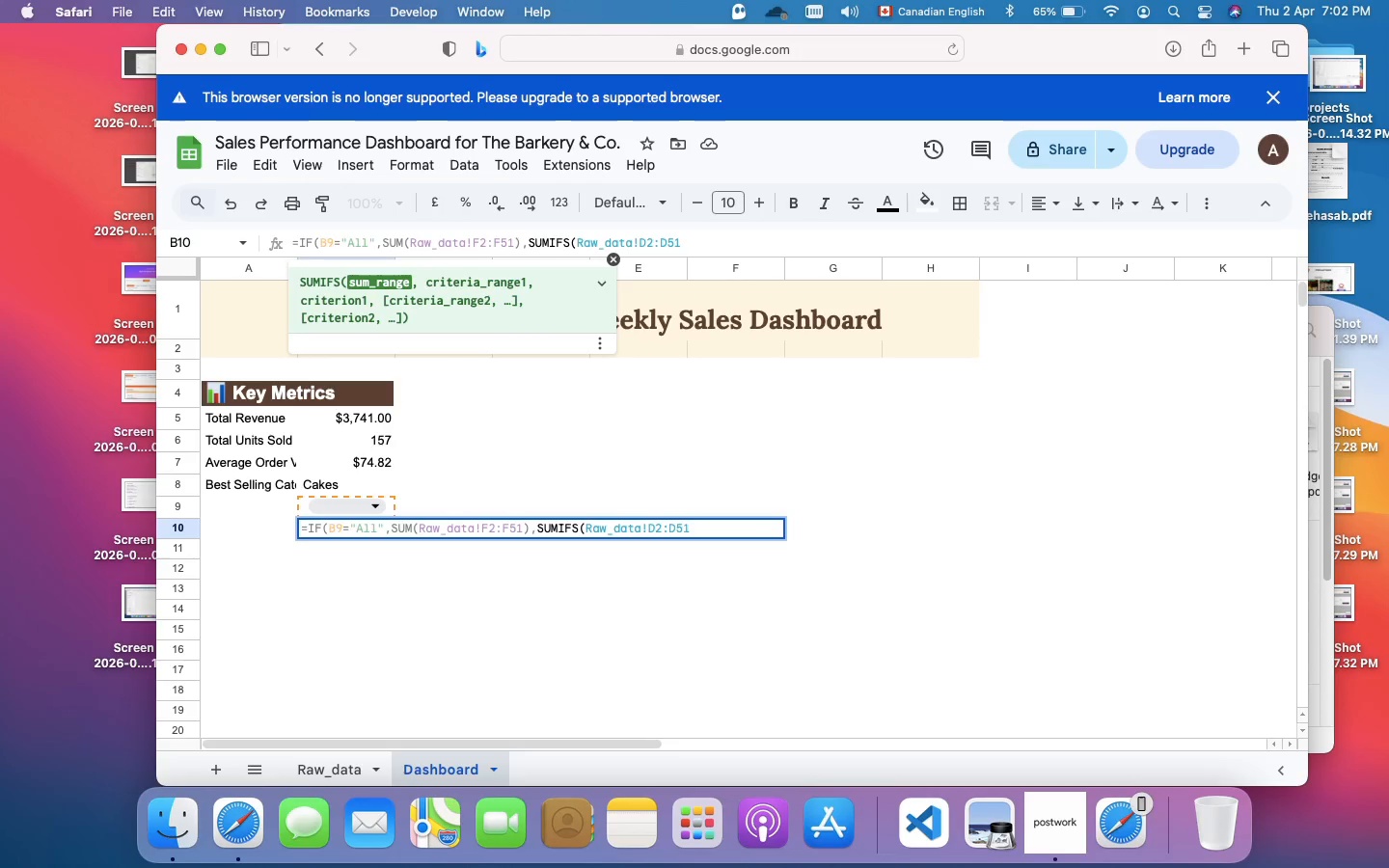 
hold_key(key=ShiftRight, duration=1.81)
 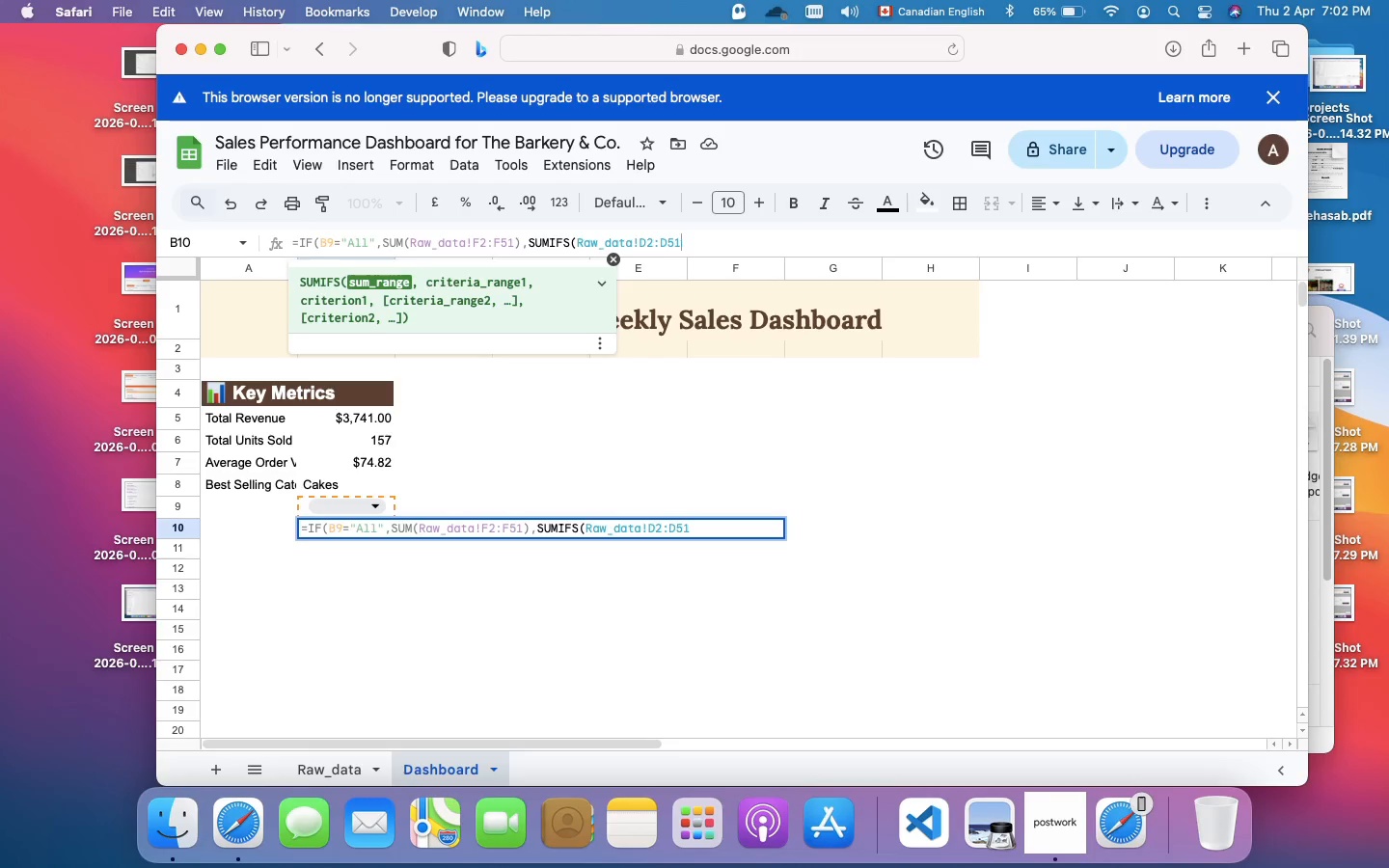 
type(, B9)
 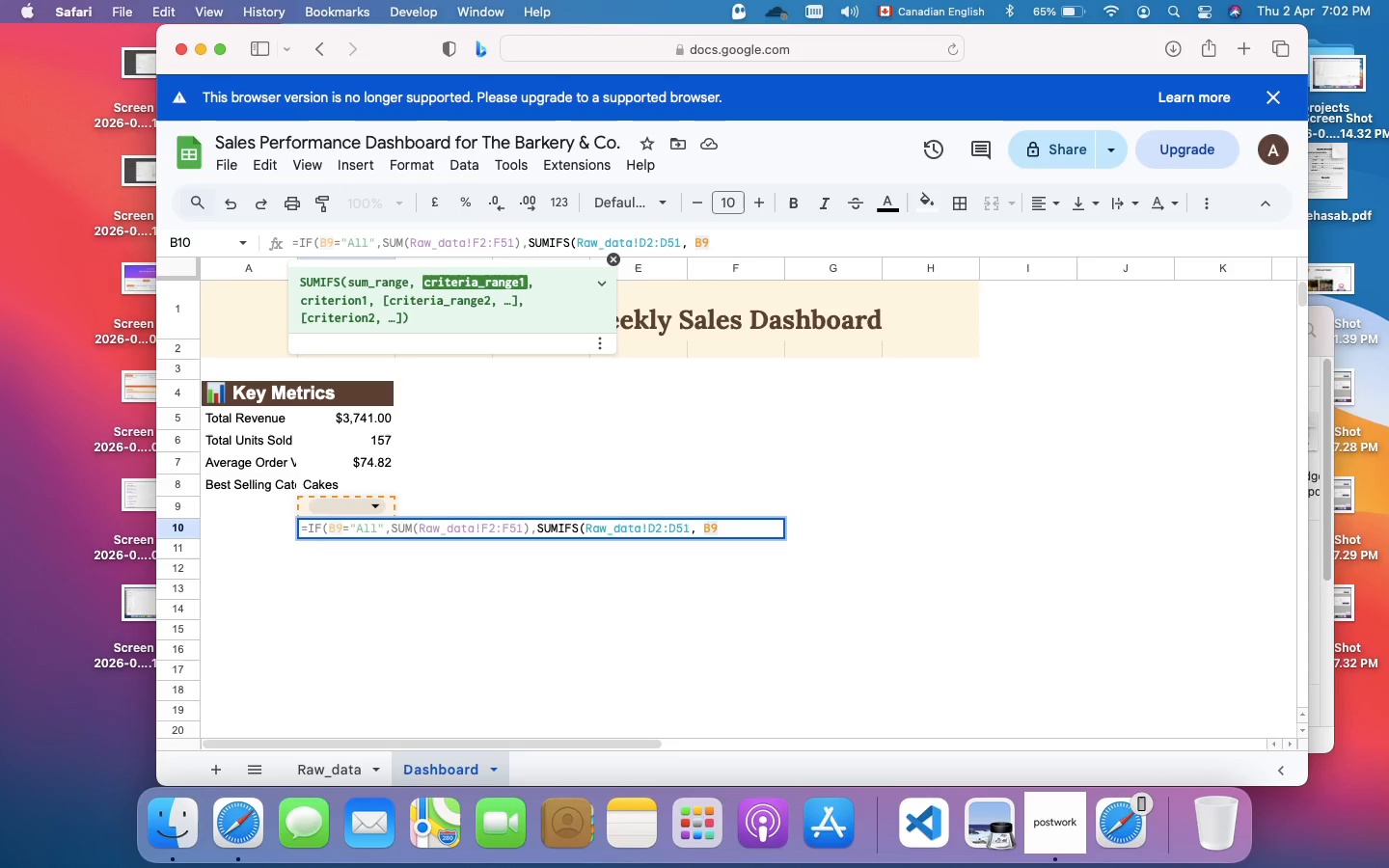 
key(ArrowLeft)
 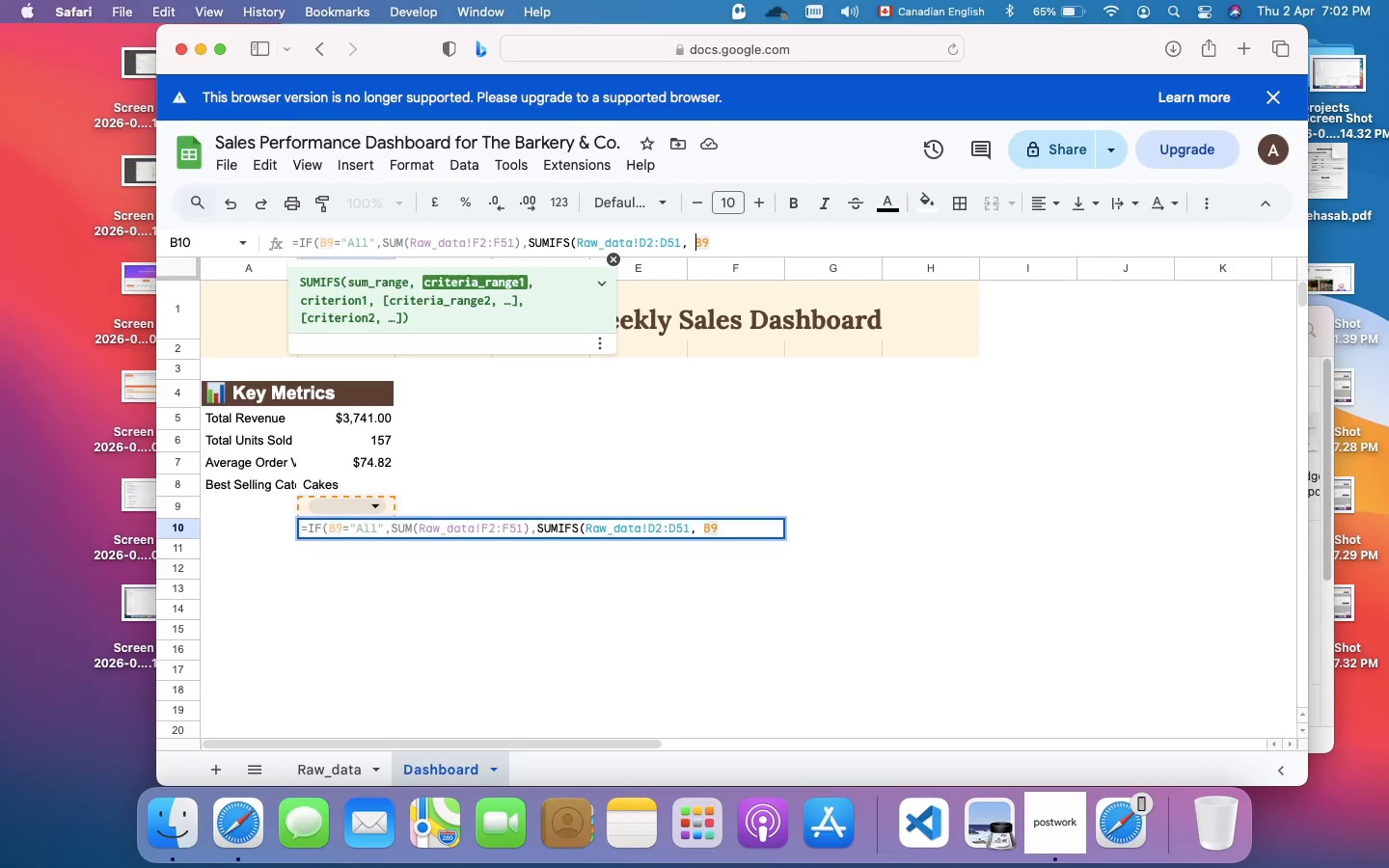 
key(ArrowLeft)
 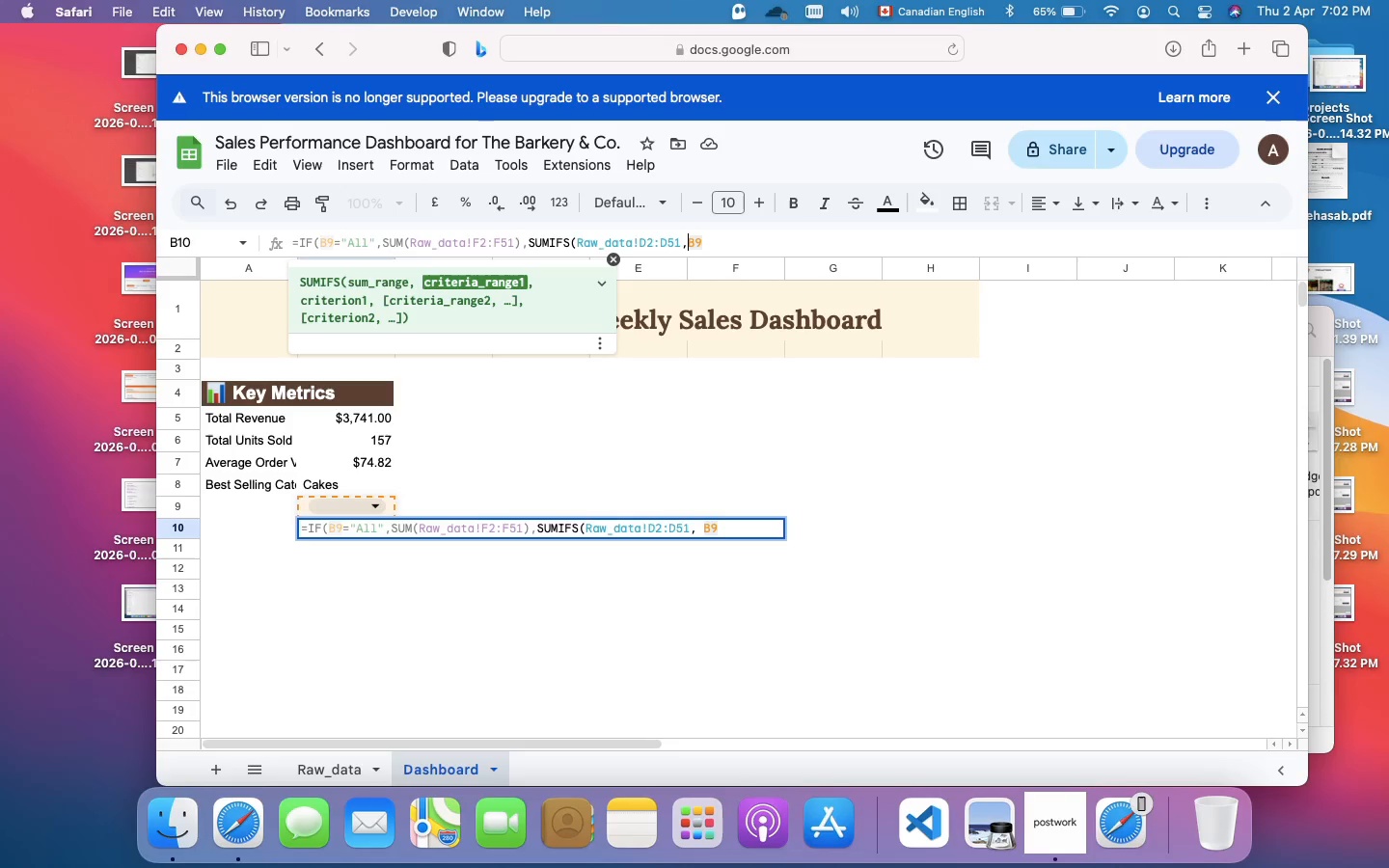 
key(Backspace)
 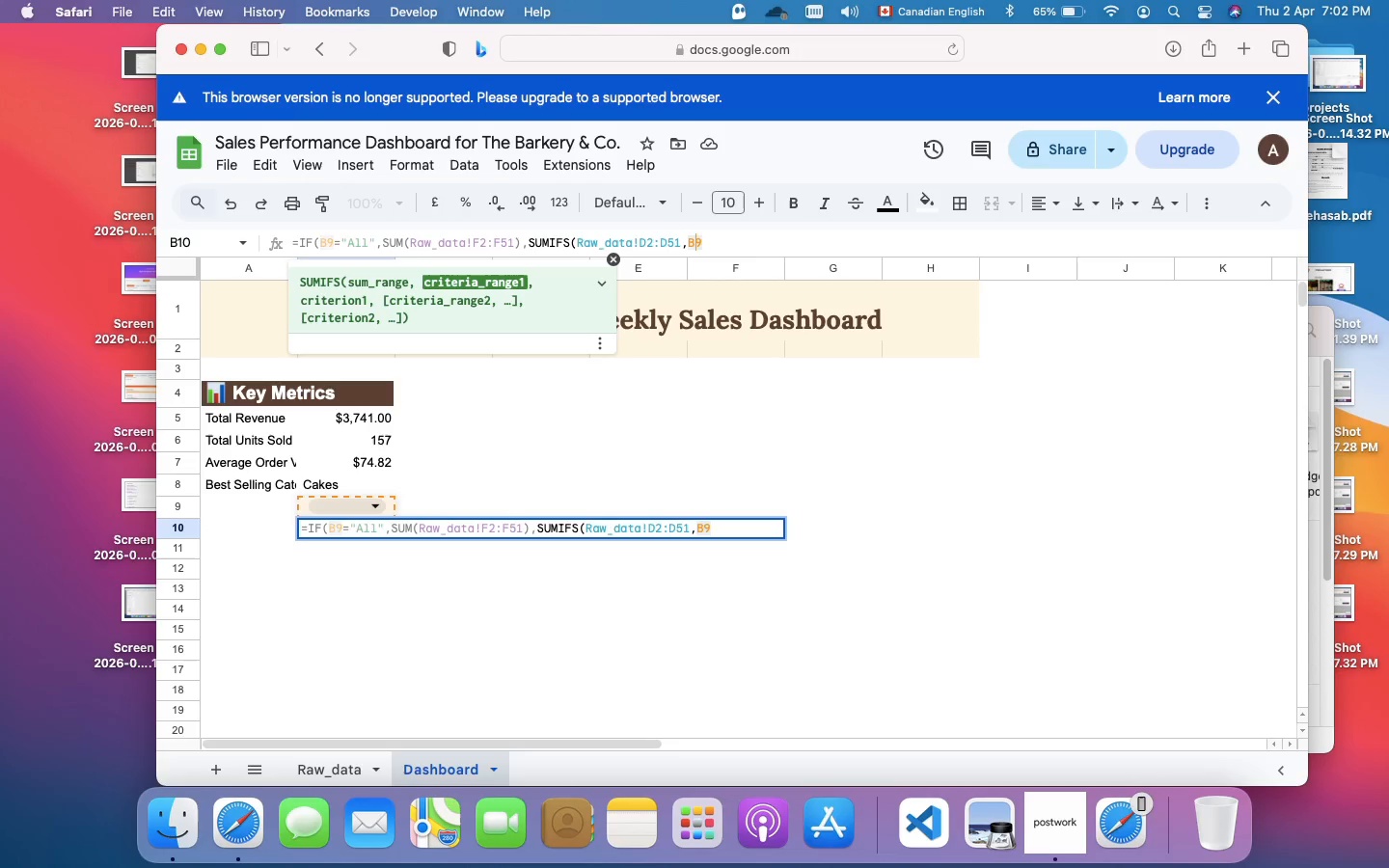 
key(ArrowRight)
 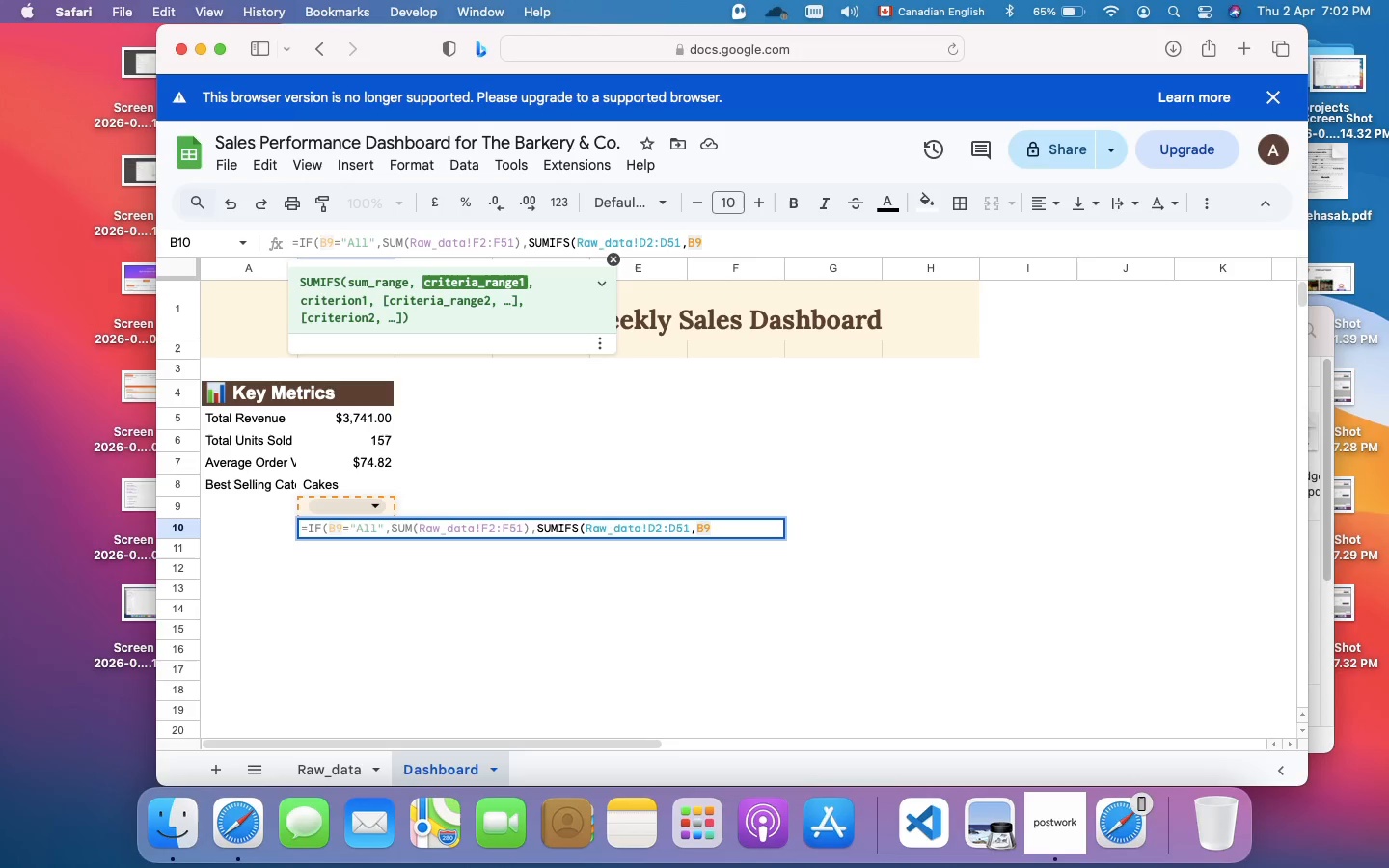 
key(ArrowRight)
 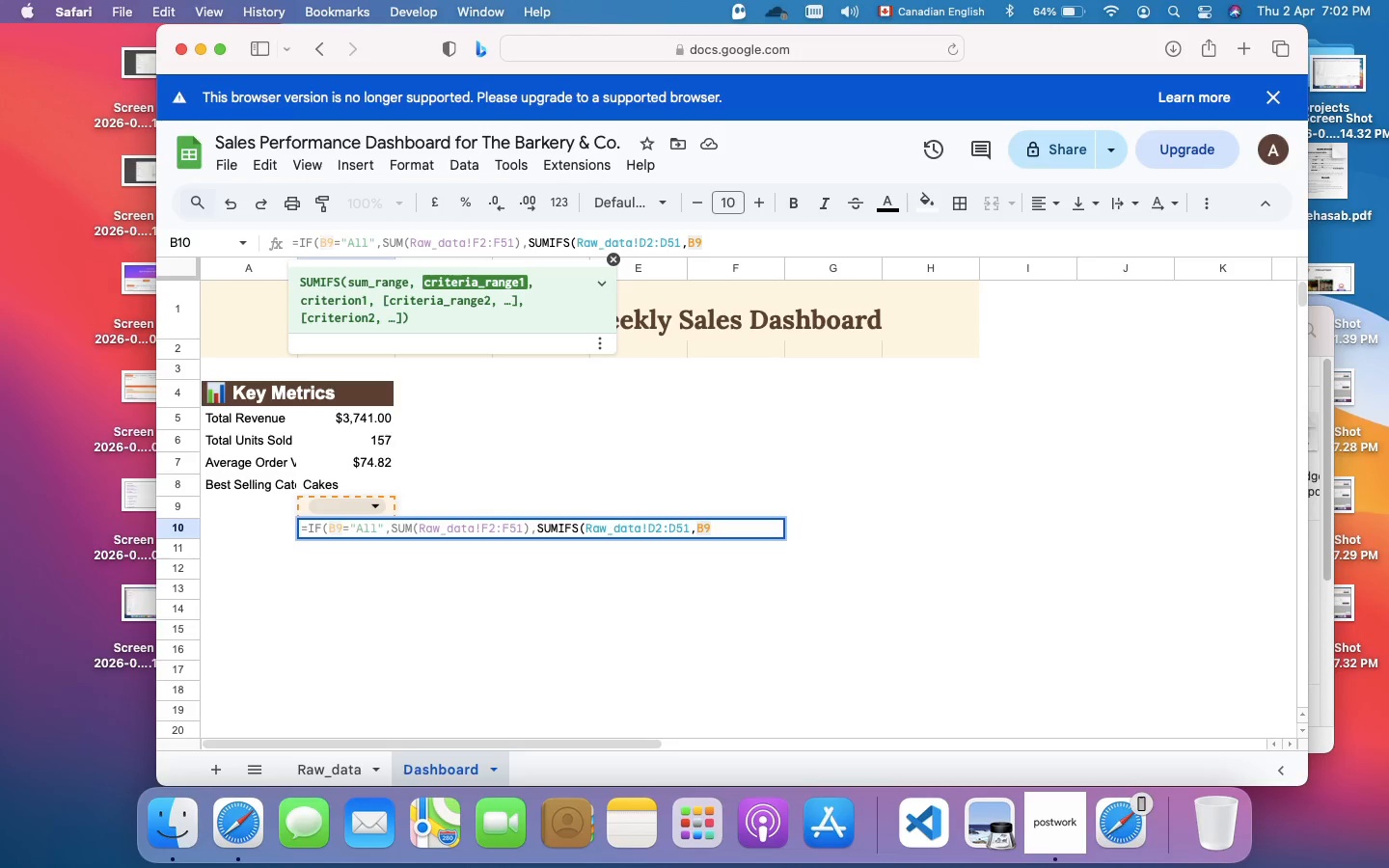 
key(Shift+0)
 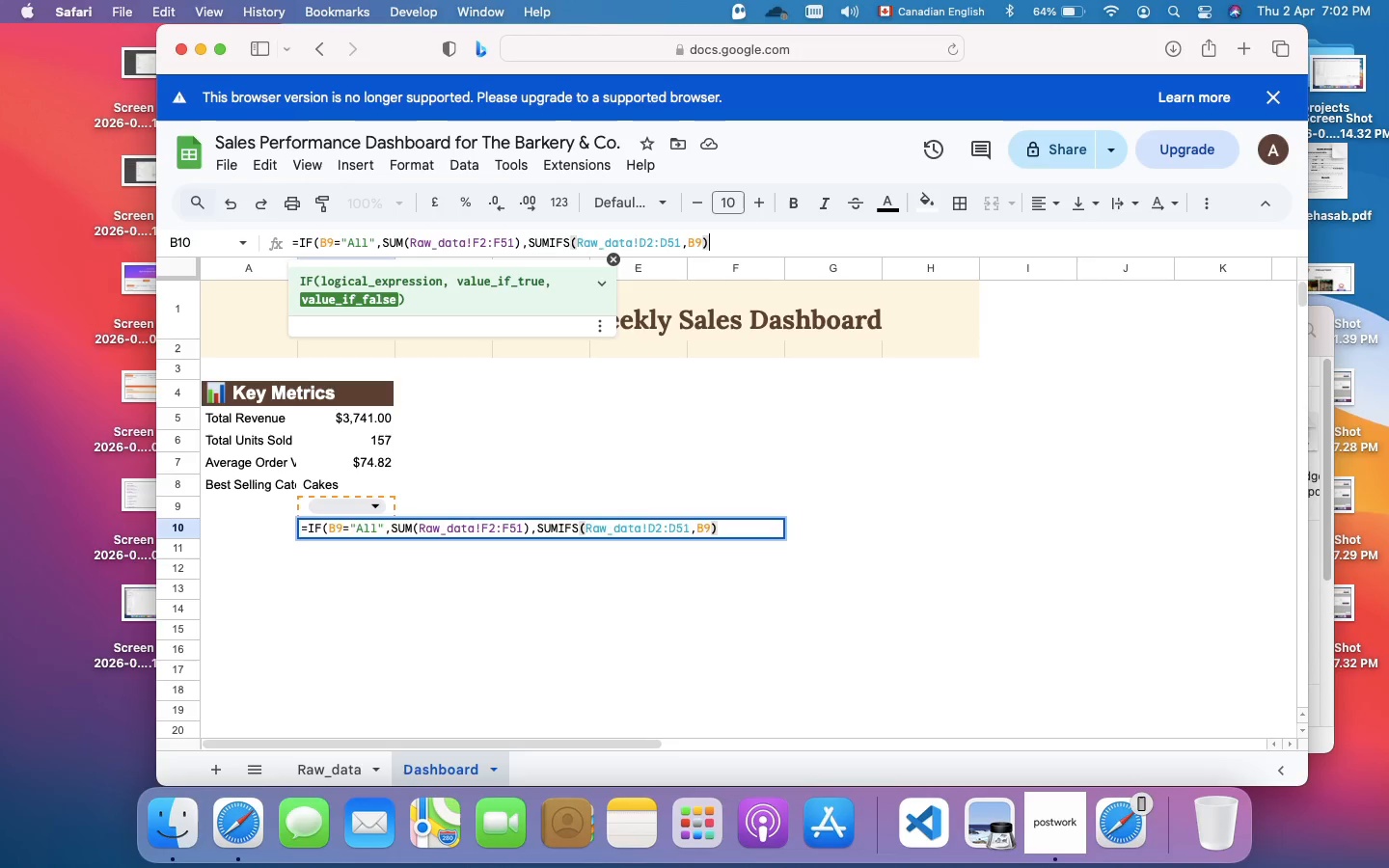 
key(Shift+0)
 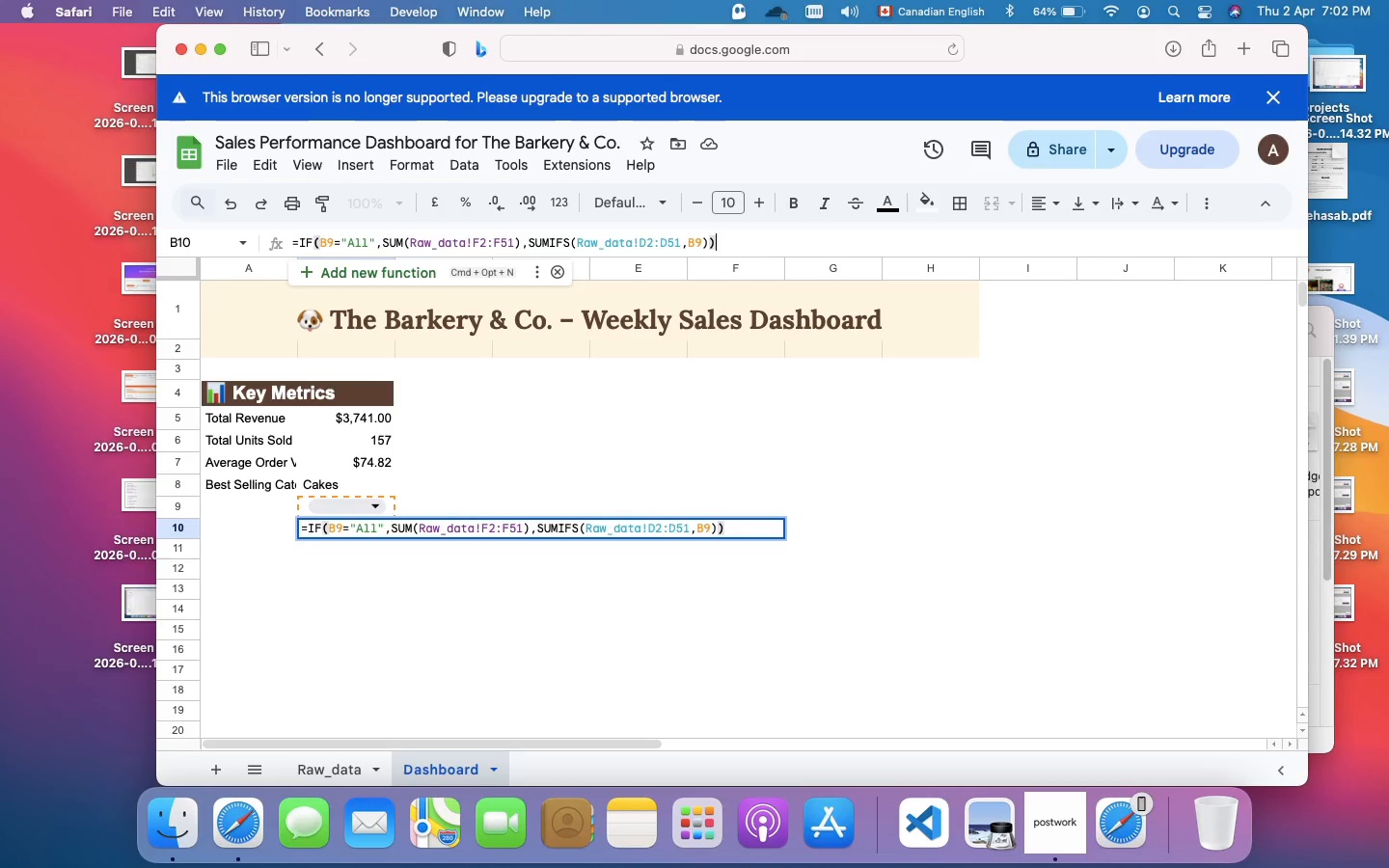 
key(Enter)
 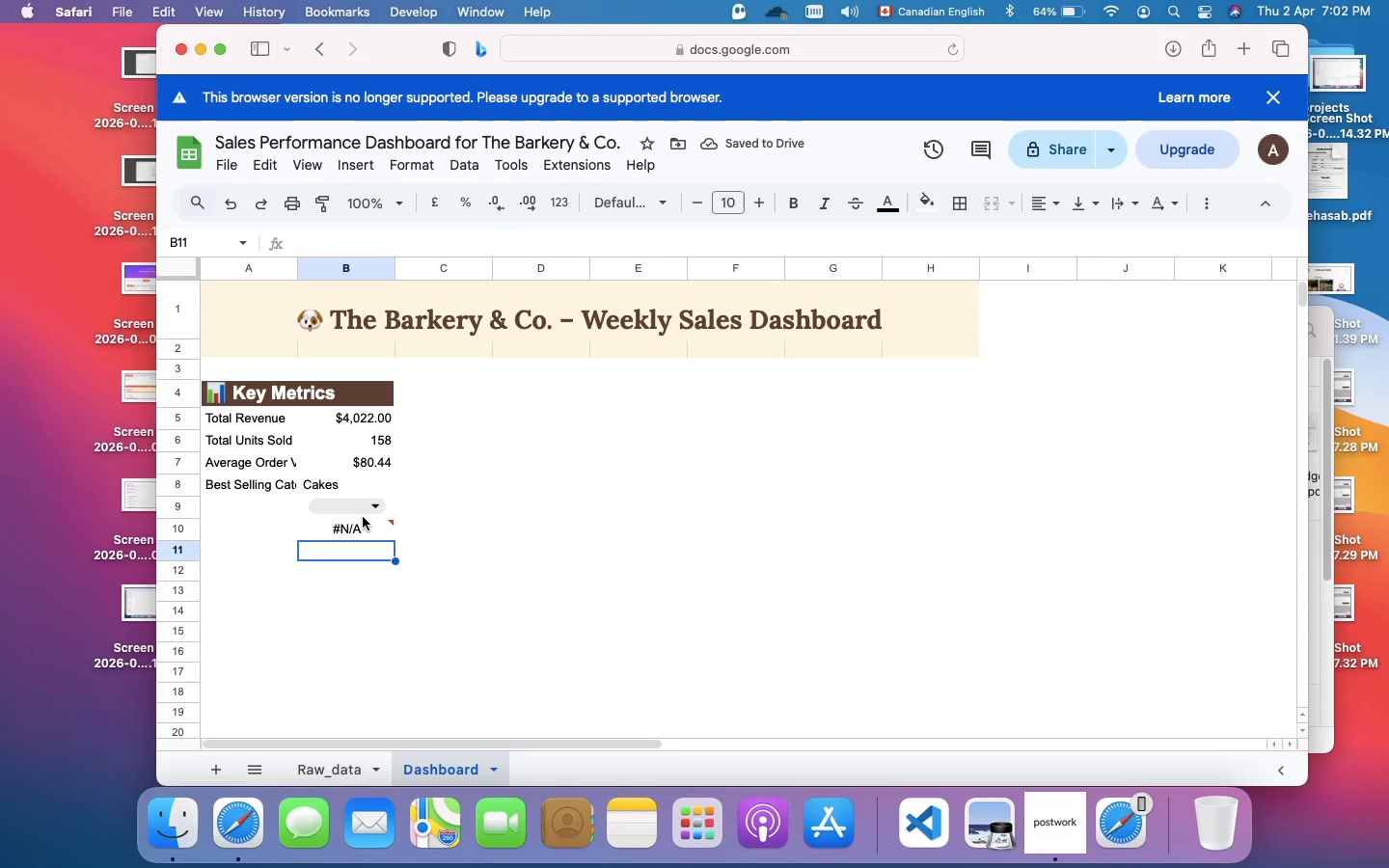 
wait(5.33)
 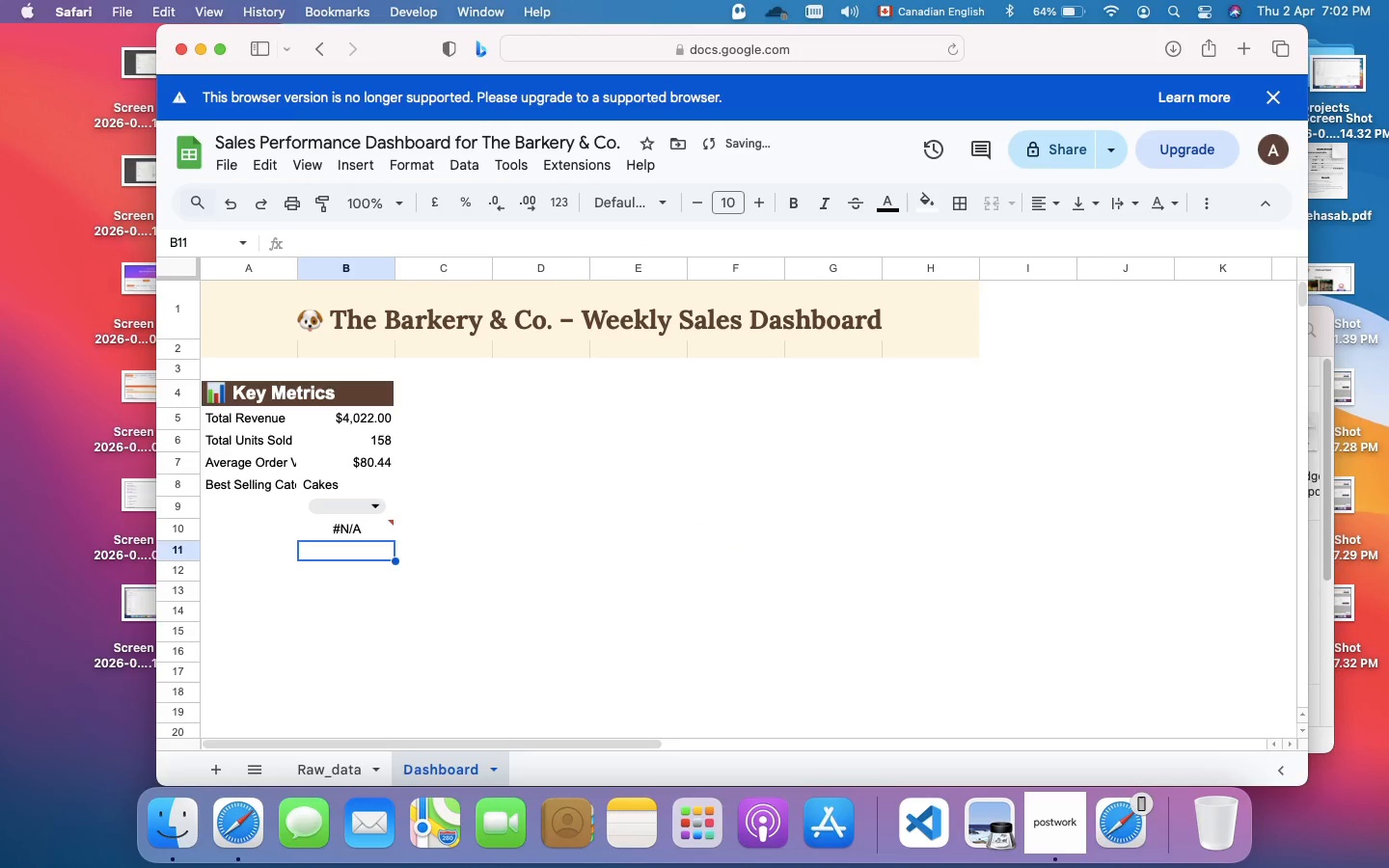 
left_click([364, 512])
 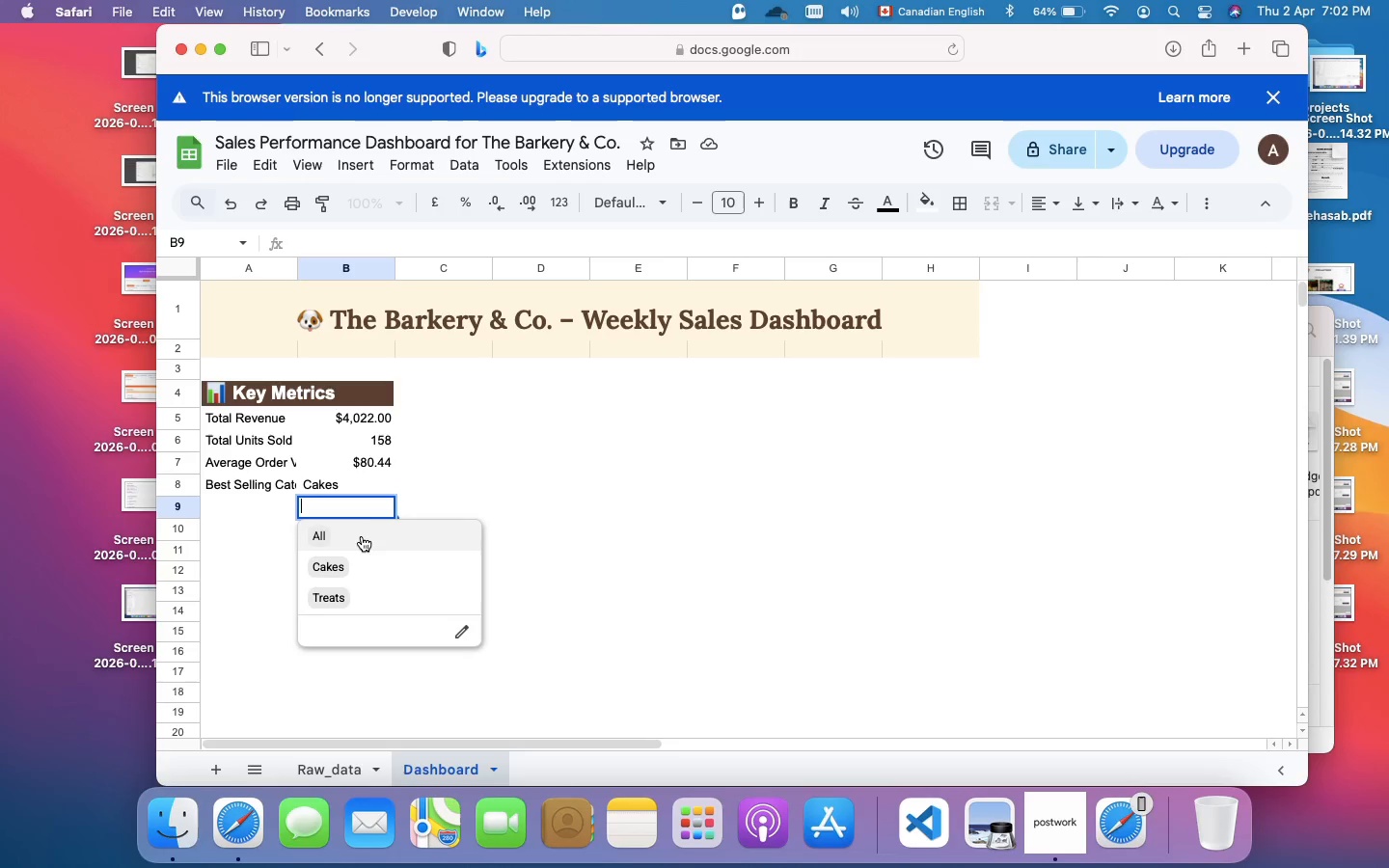 
left_click([362, 536])
 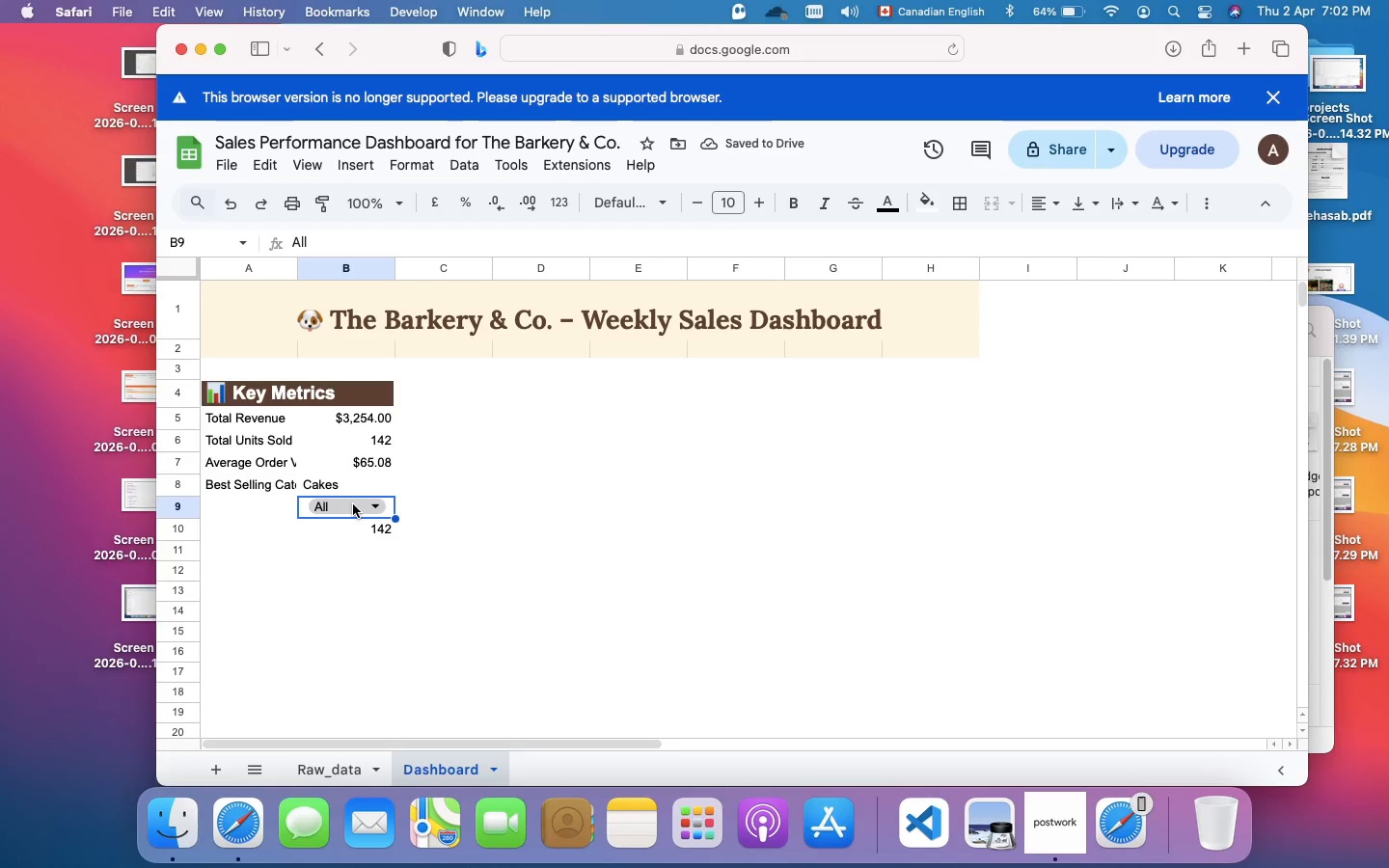 
left_click([353, 504])
 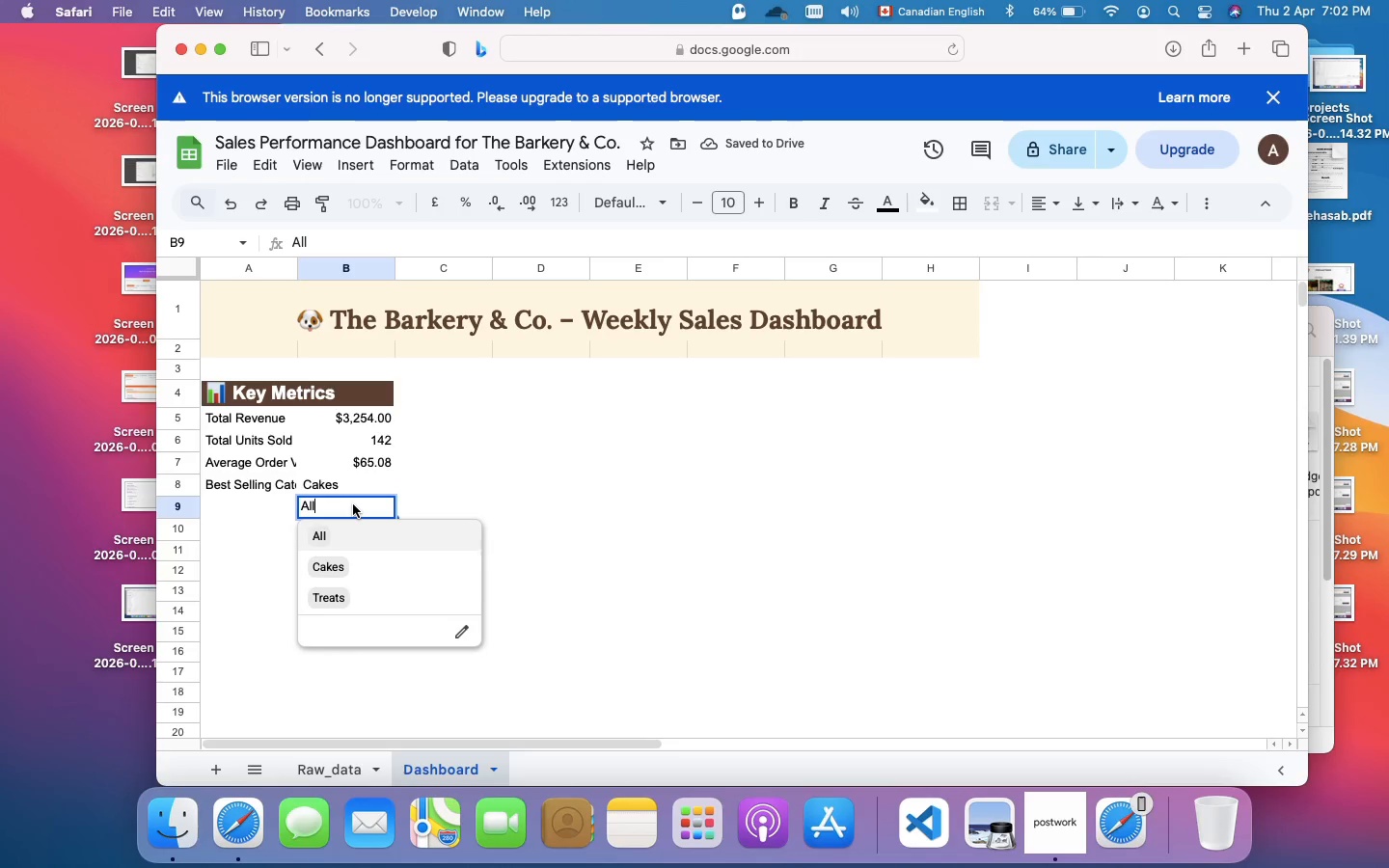 
left_click([353, 504])
 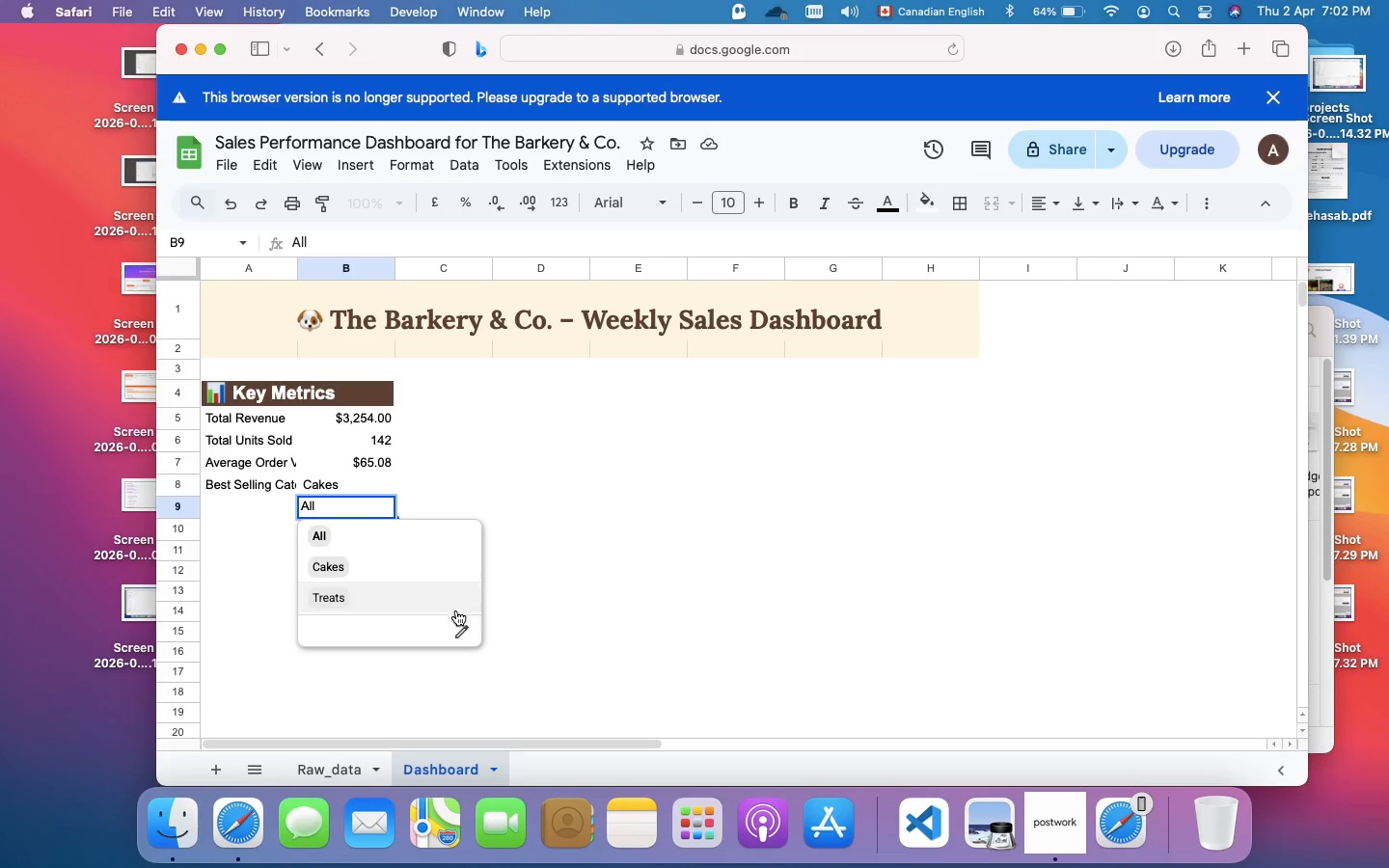 
left_click([460, 634])
 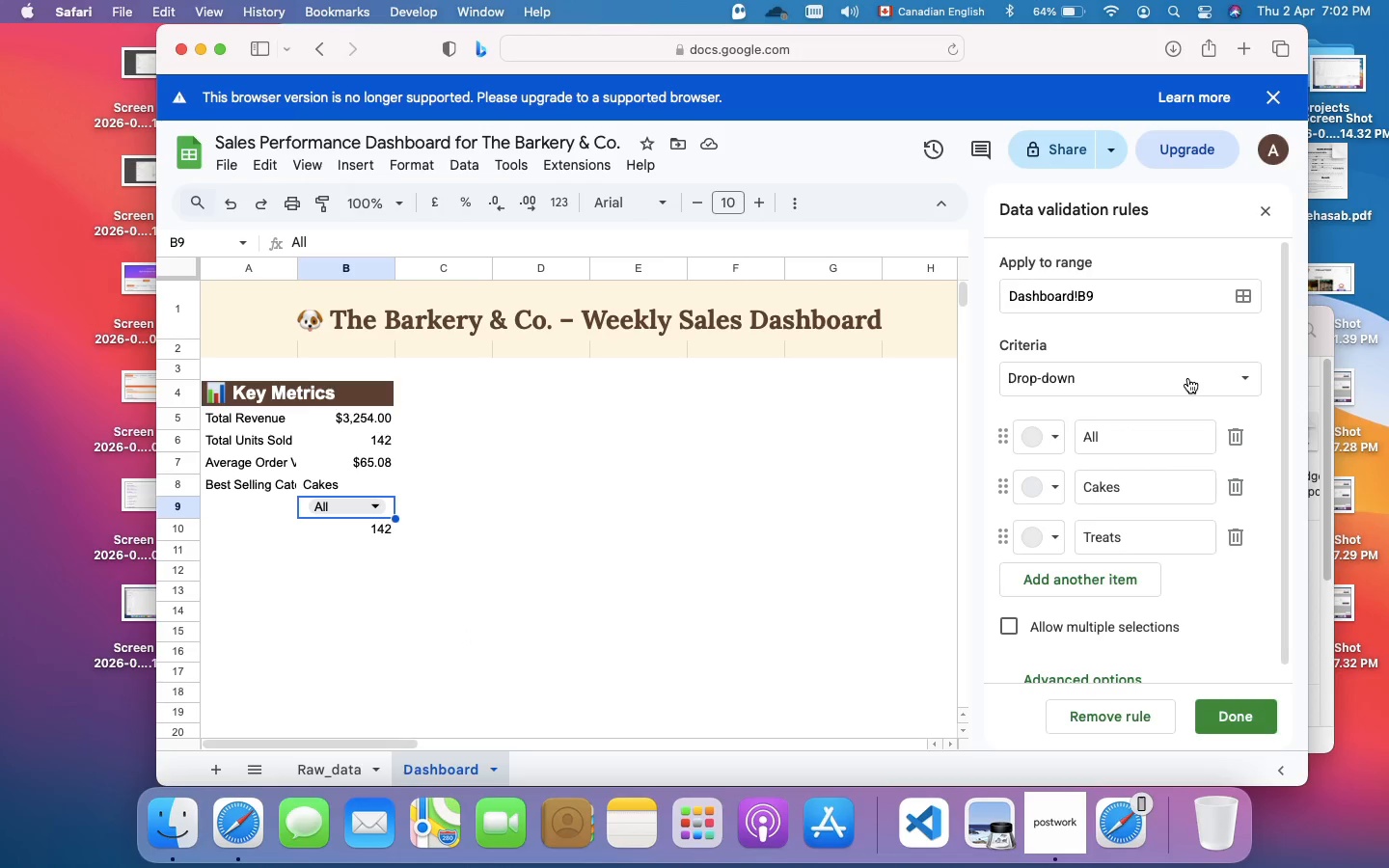 
scroll: coordinate [1188, 378], scroll_direction: down, amount: 39.0
 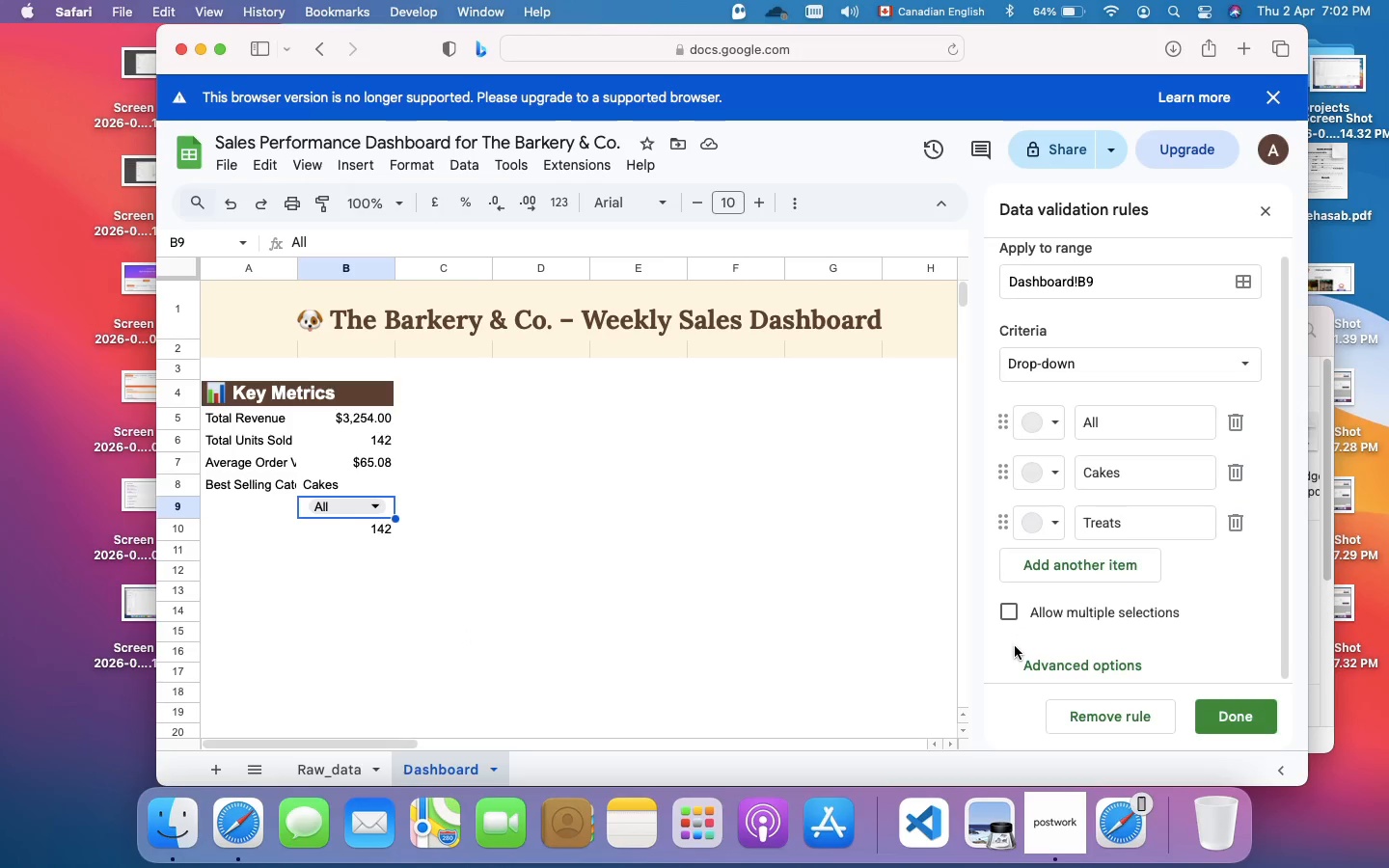 
left_click([1025, 658])
 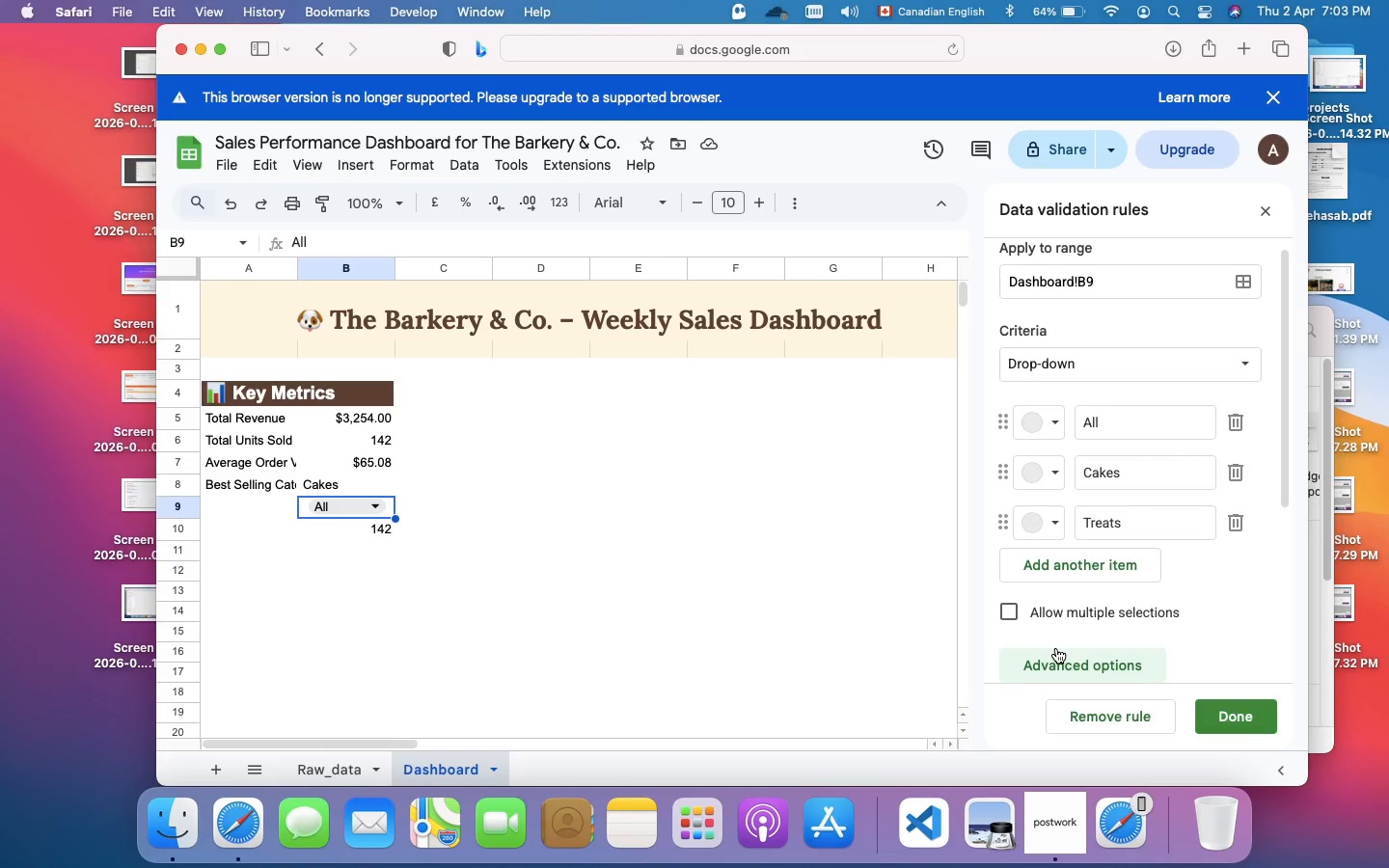 
left_click([1044, 665])
 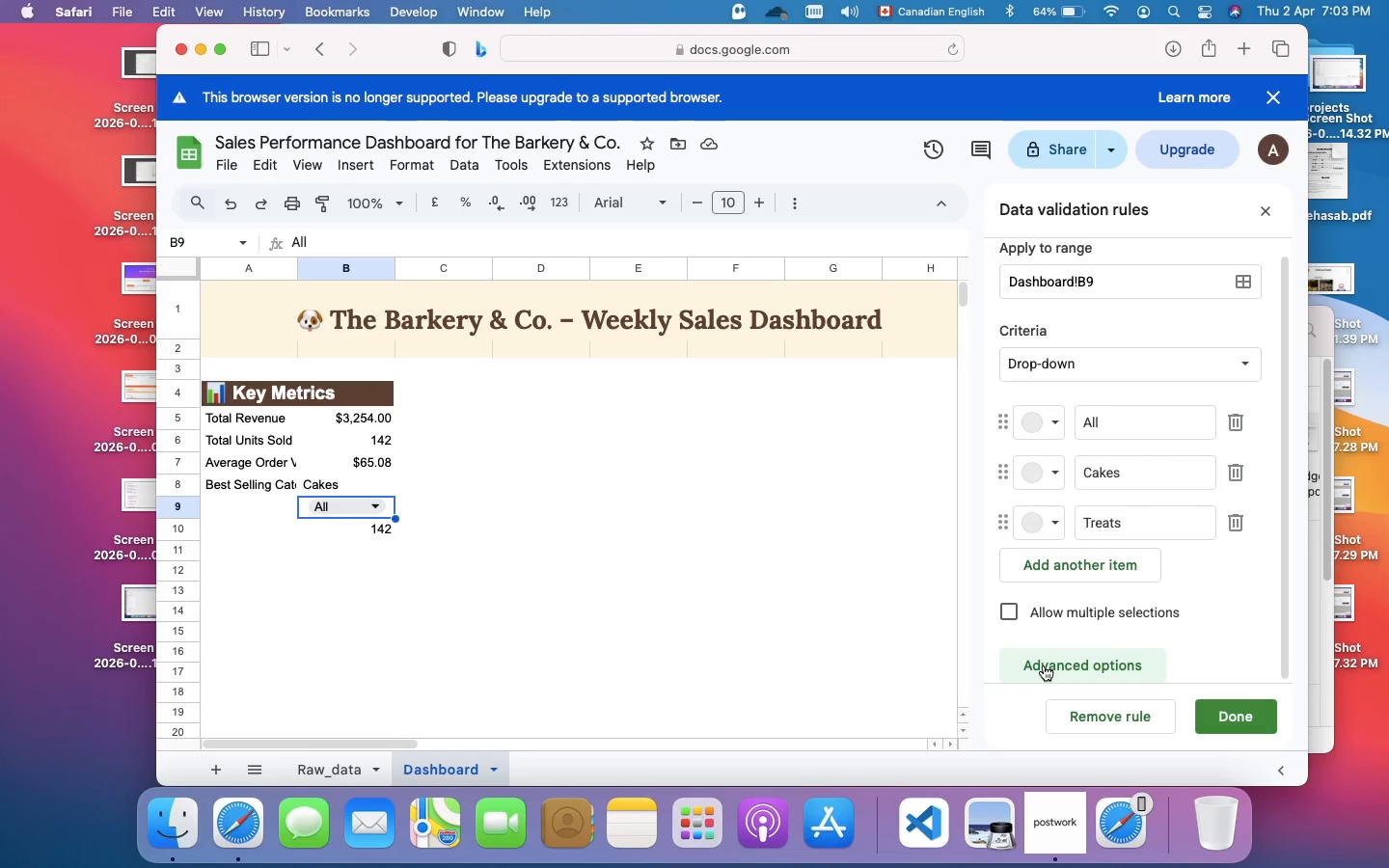 
scroll: coordinate [1044, 665], scroll_direction: down, amount: 84.0
 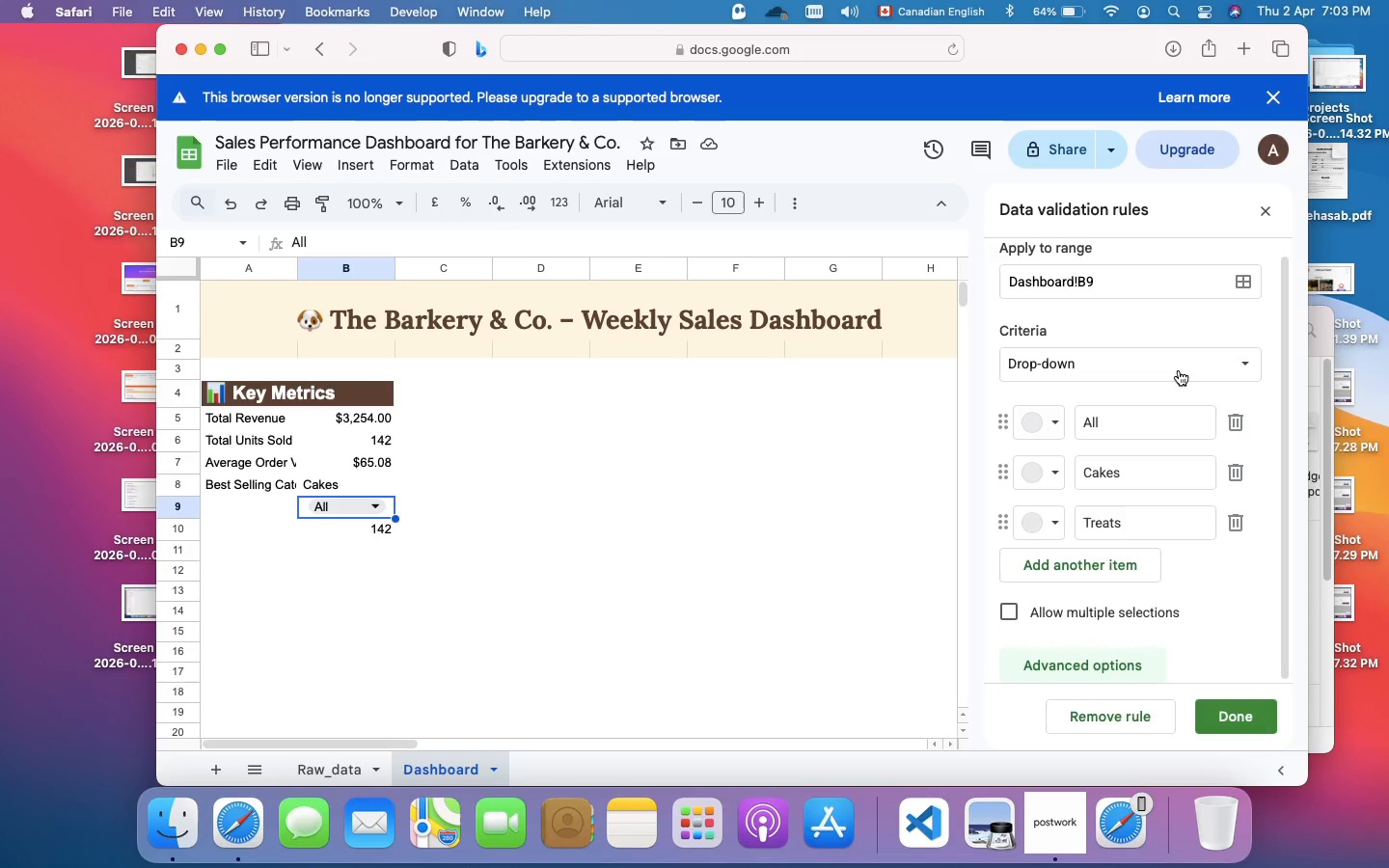 
left_click([1179, 370])
 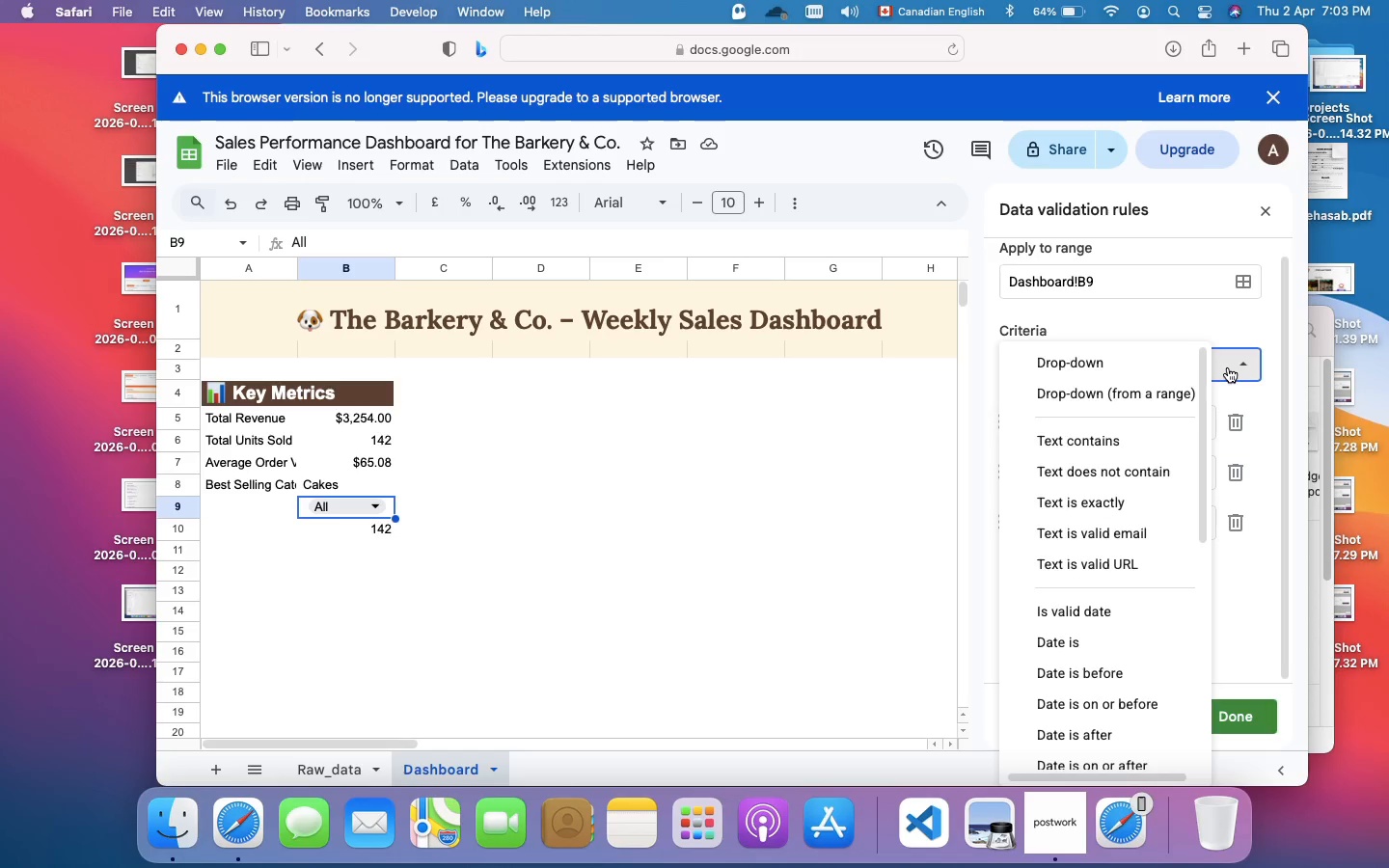 
wait(6.81)
 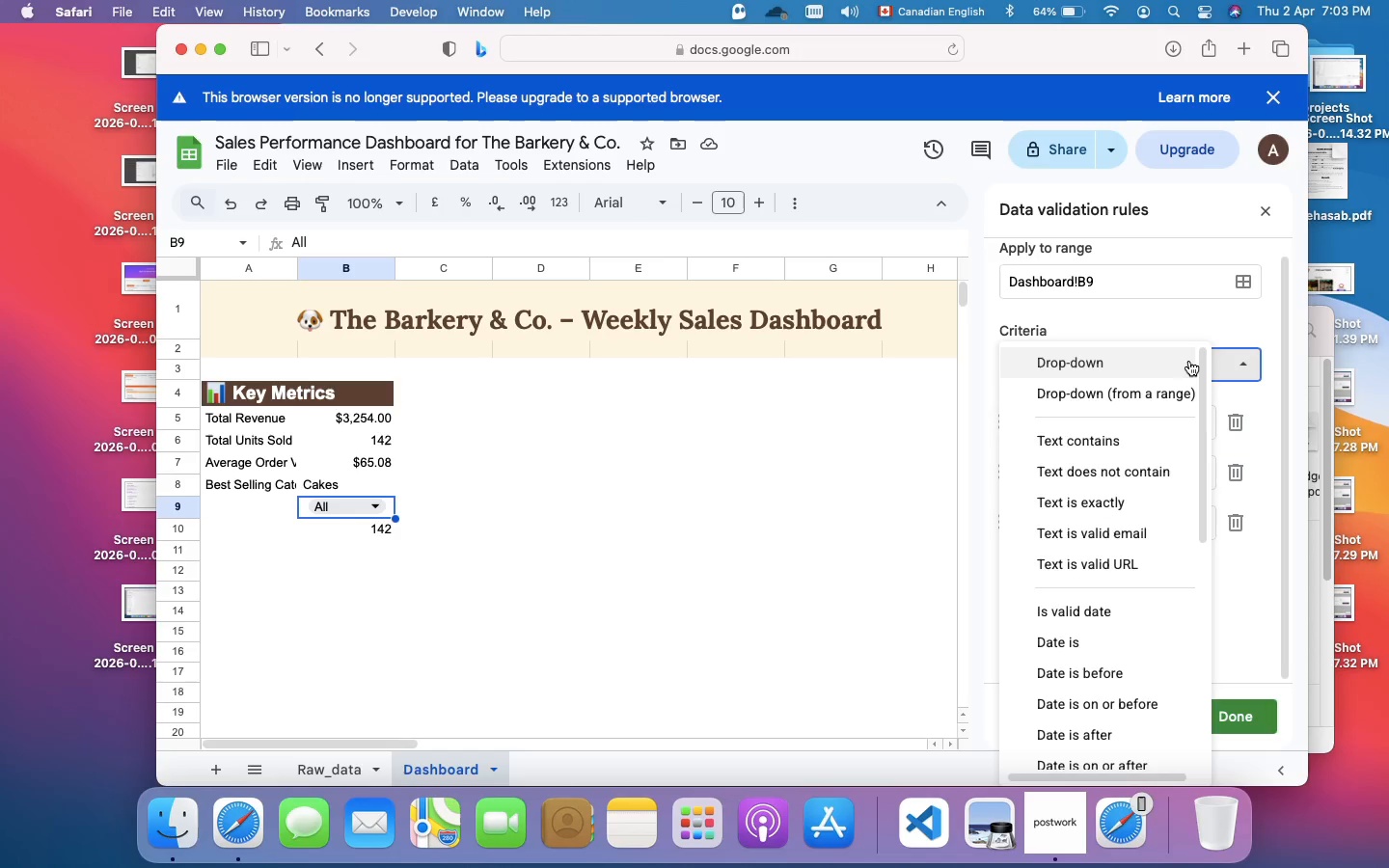 
scroll: coordinate [1062, 581], scroll_direction: down, amount: 47.0
 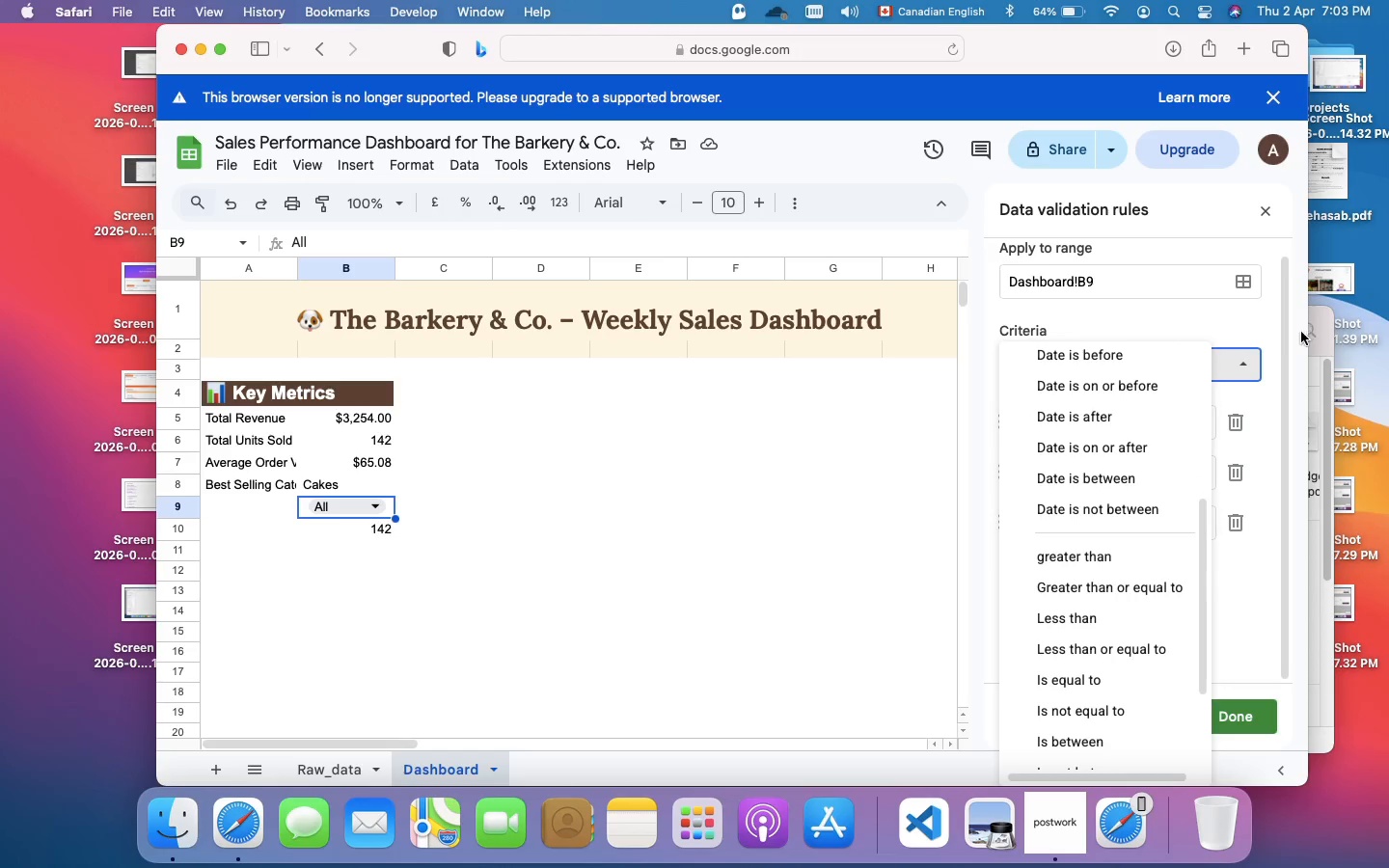 
left_click([1276, 348])
 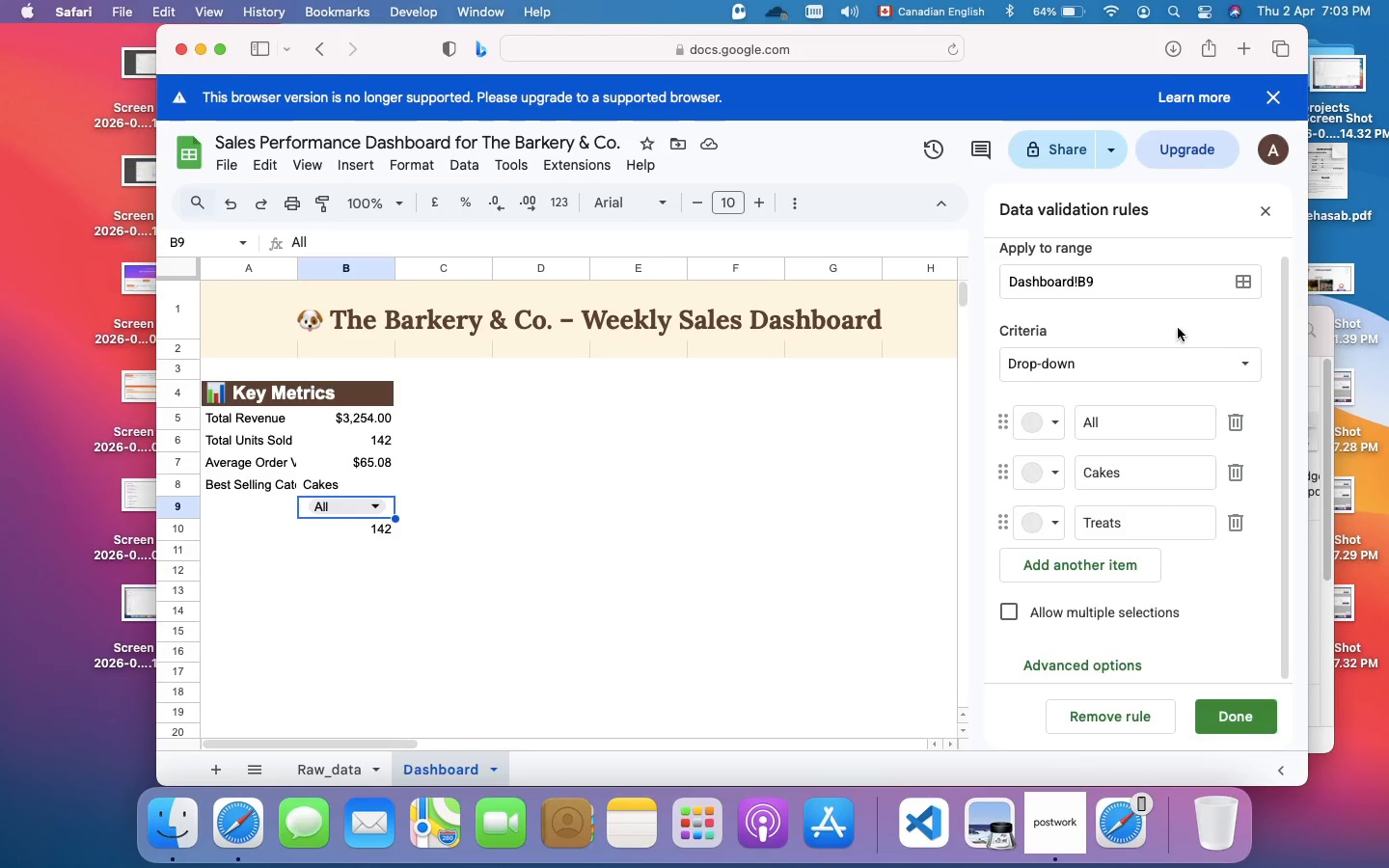 
scroll: coordinate [1253, 406], scroll_direction: down, amount: 17.0
 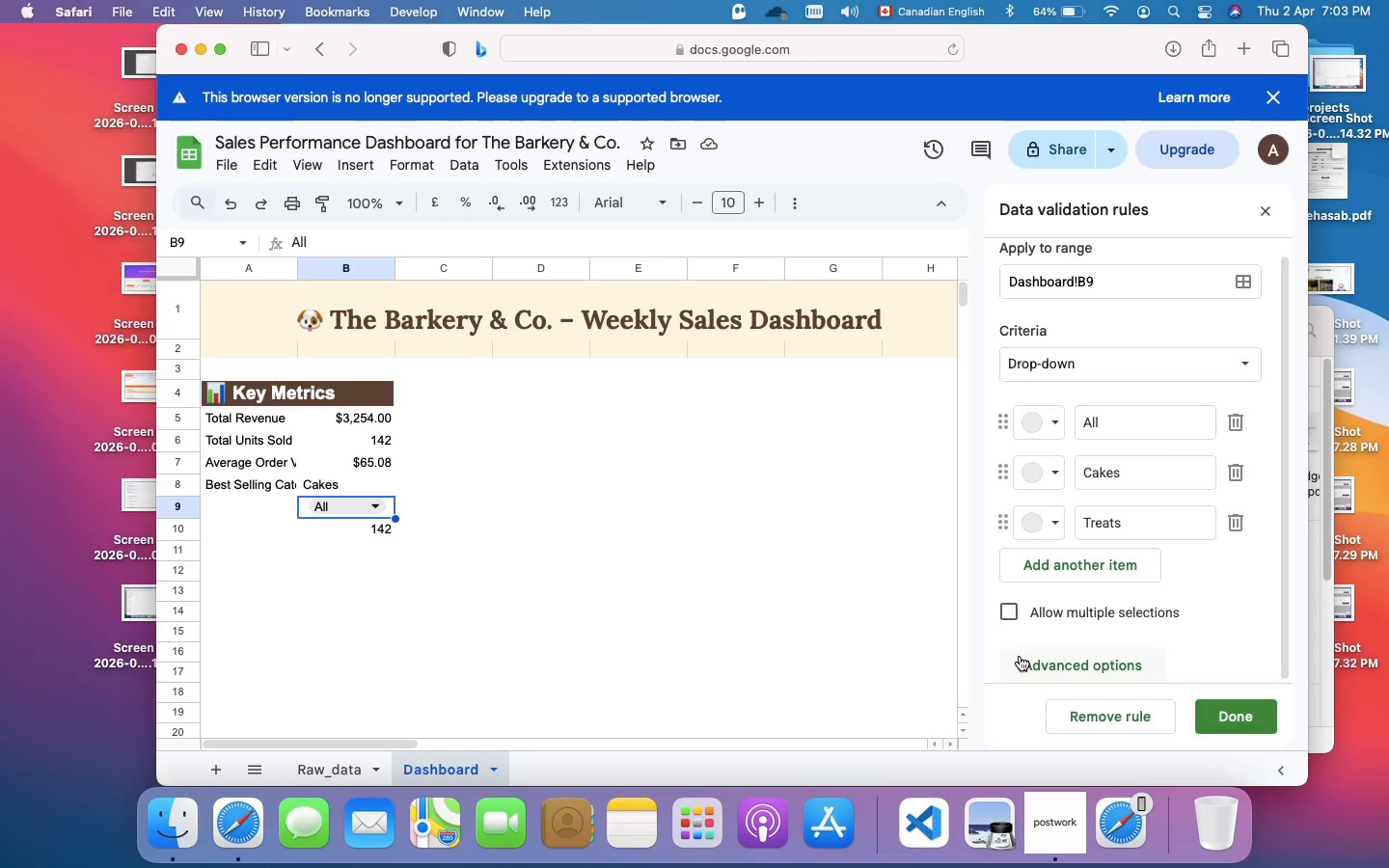 
left_click([1019, 663])
 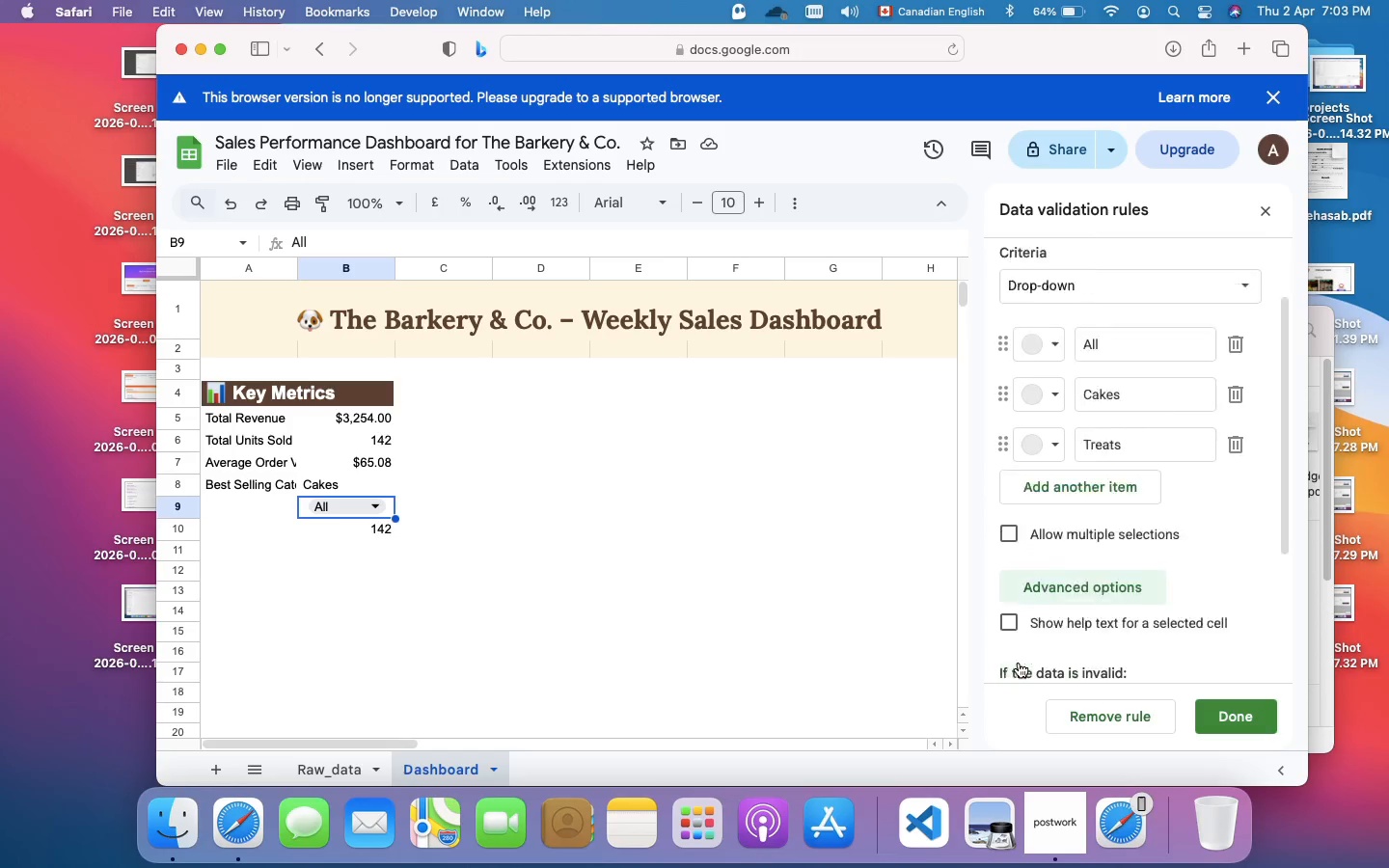 
scroll: coordinate [1144, 574], scroll_direction: down, amount: 57.0
 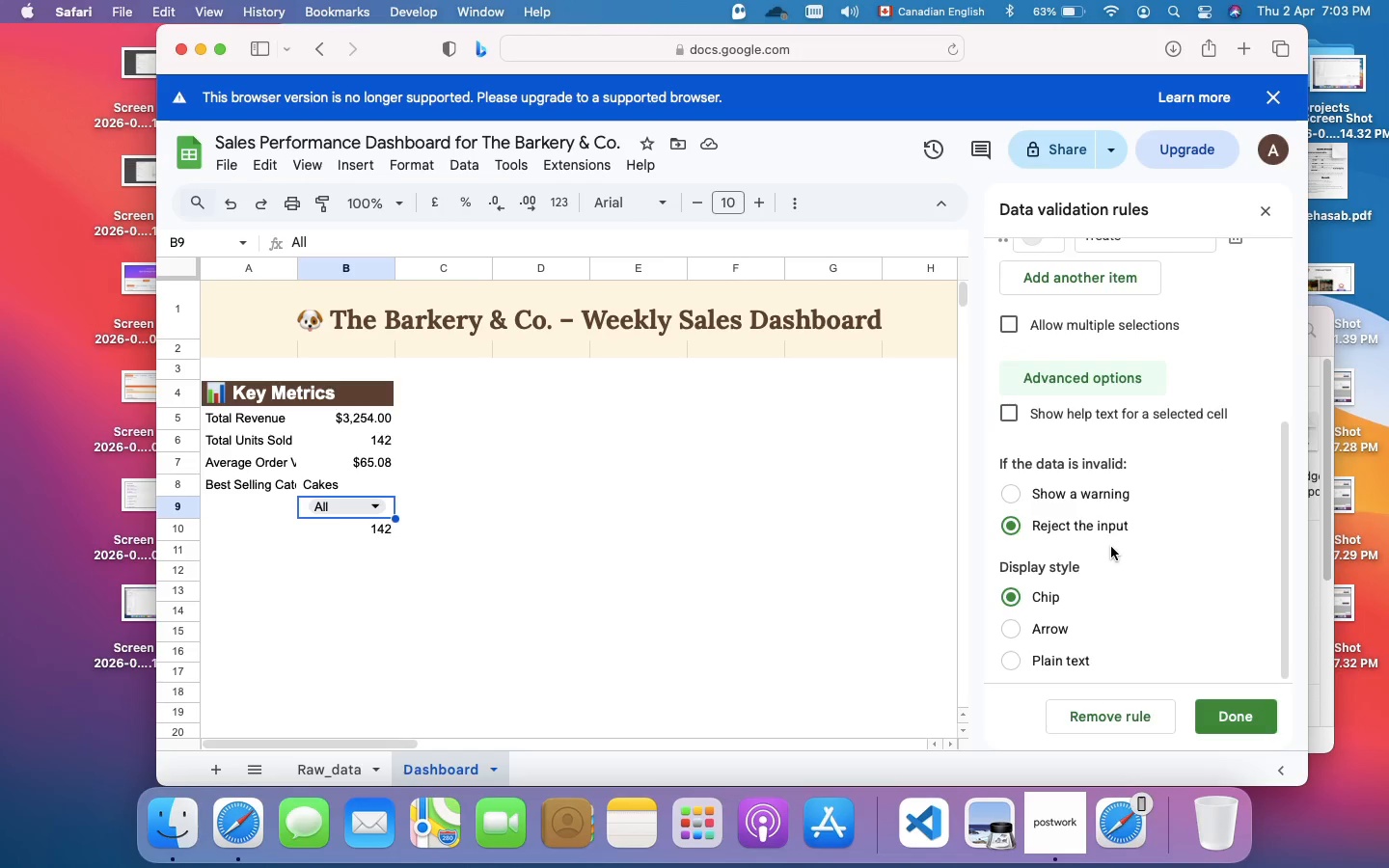 
wait(5.74)
 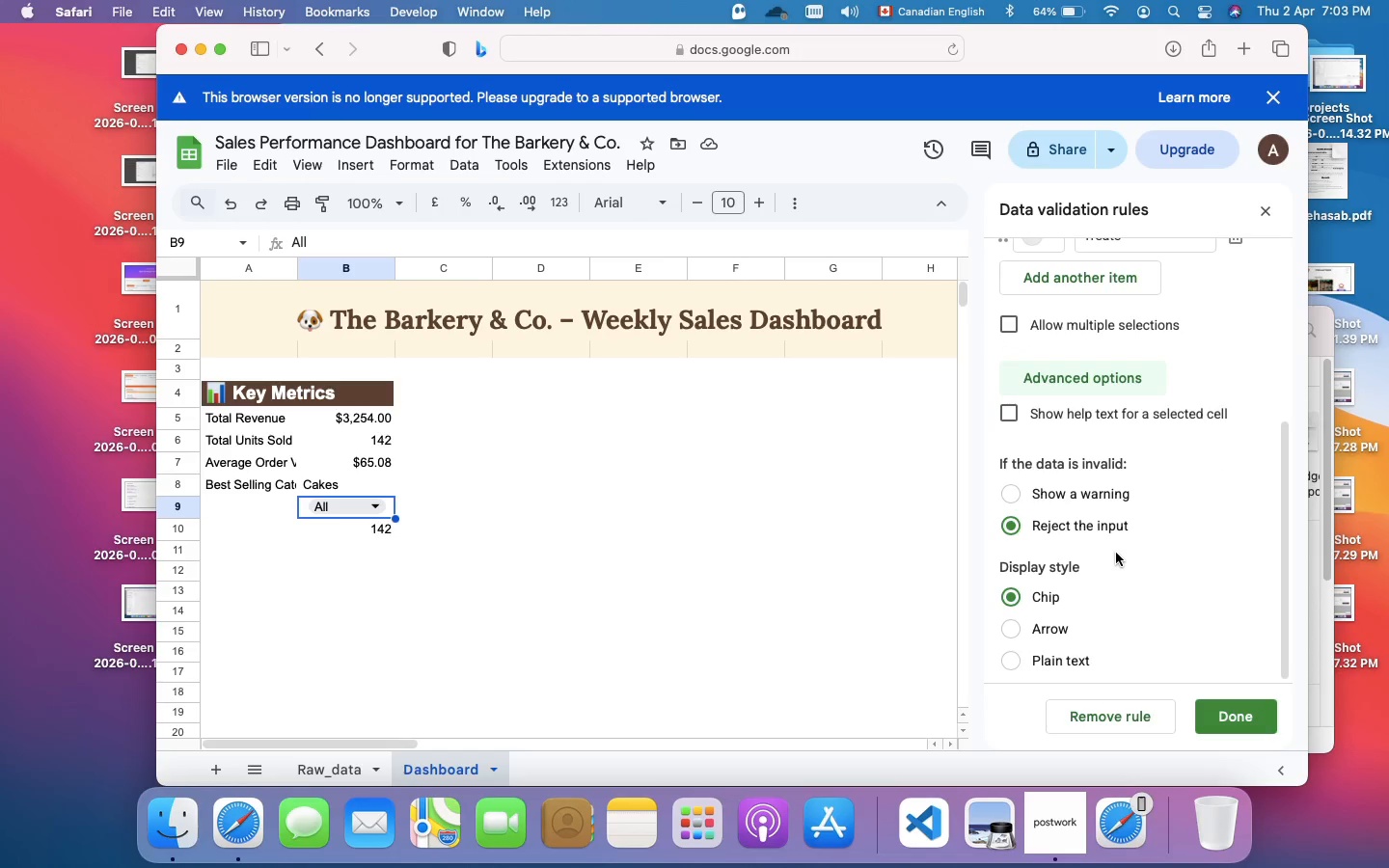 
scroll: coordinate [1111, 547], scroll_direction: down, amount: 2.0
 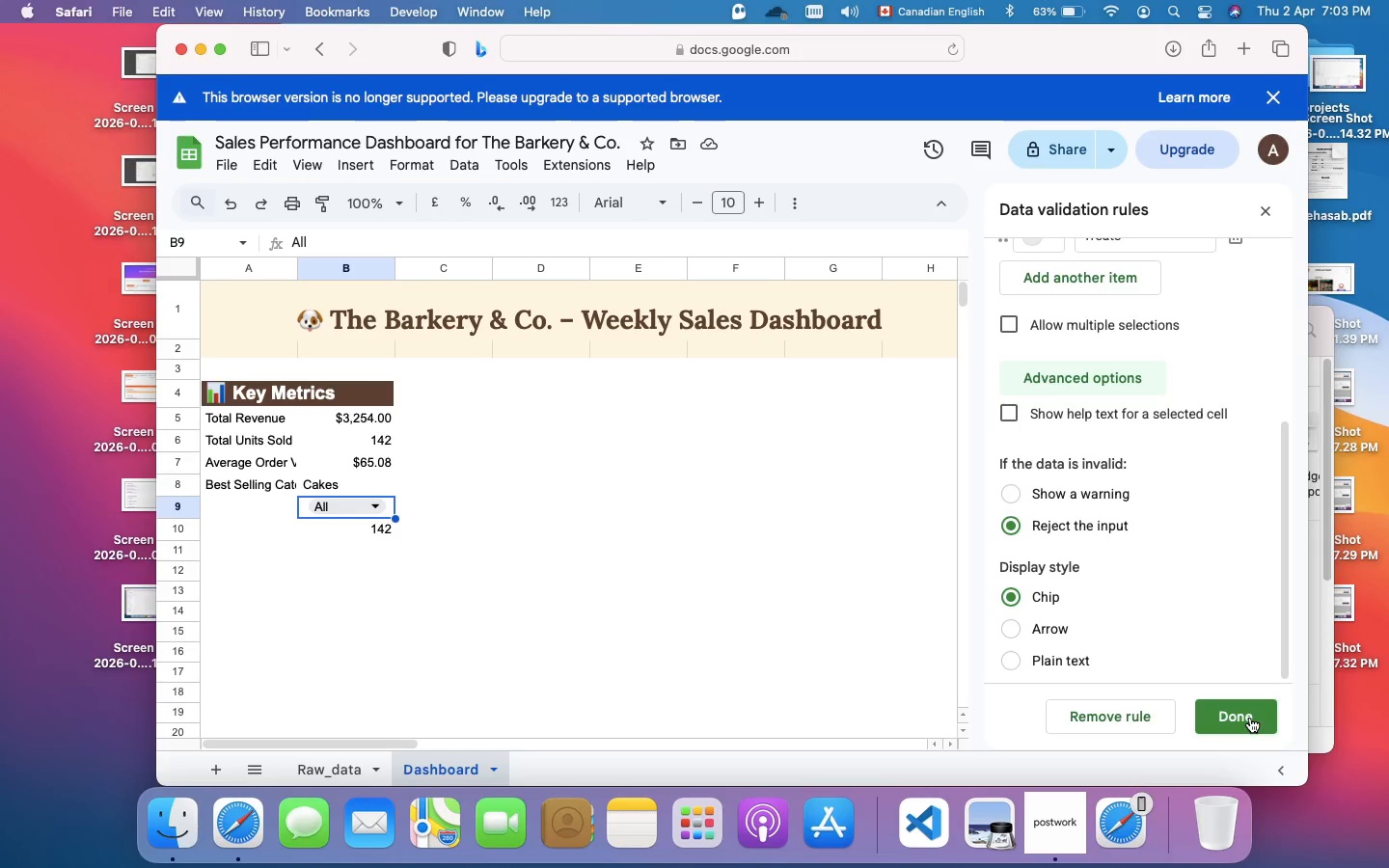 
left_click([1250, 723])
 